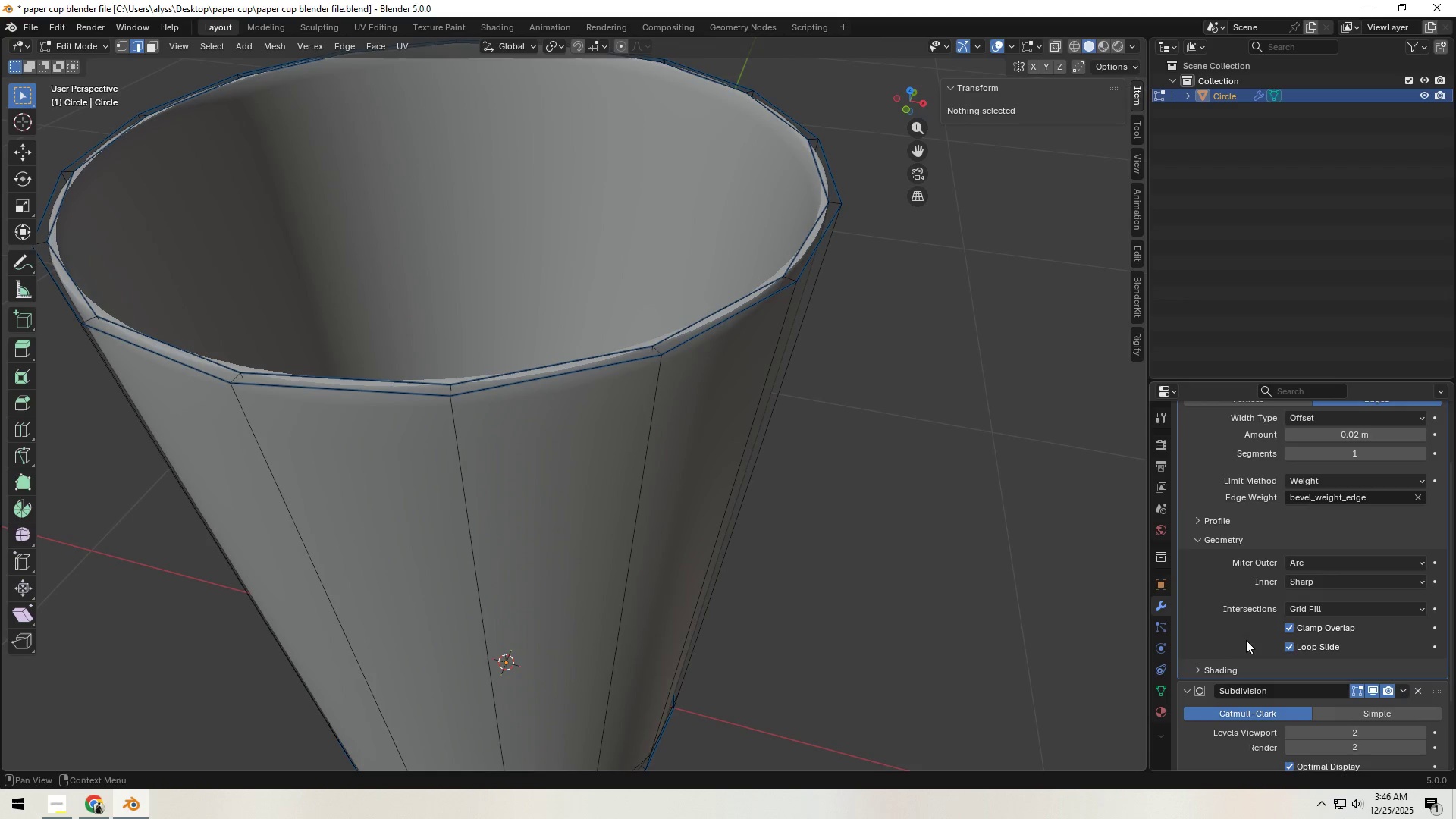 
scroll: coordinate [1241, 645], scroll_direction: down, amount: 1.0
 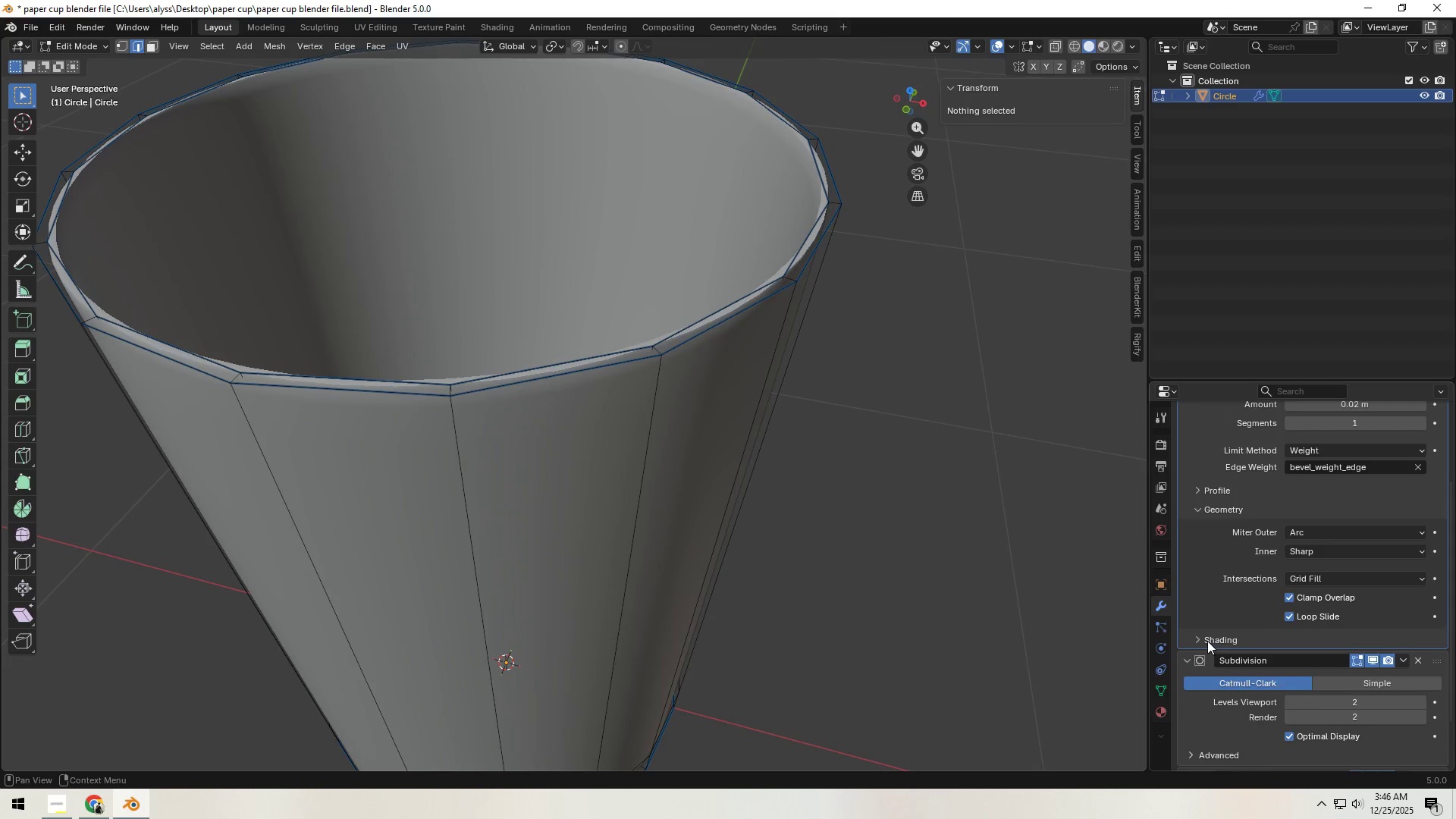 
left_click([1207, 641])
 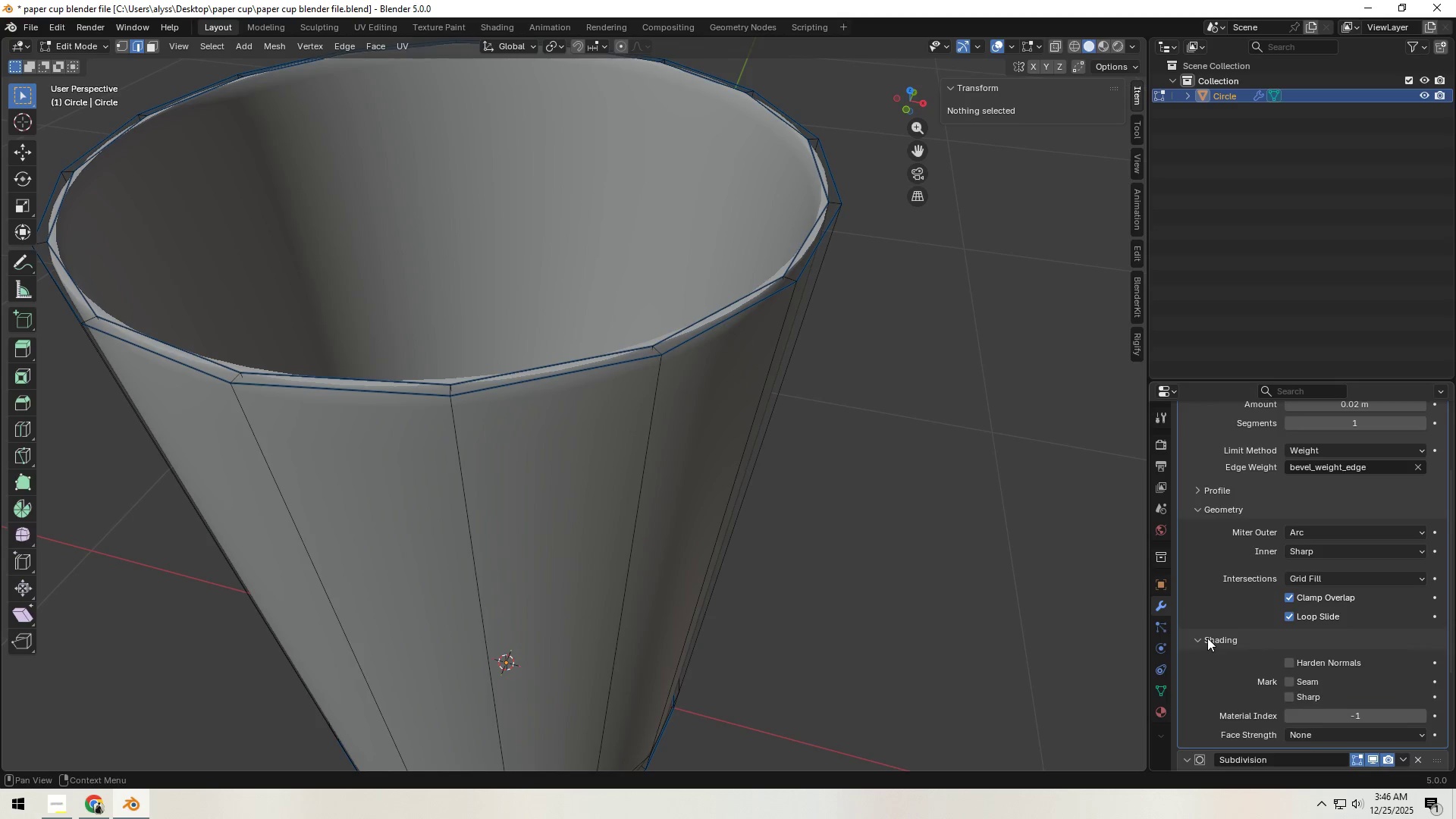 
scroll: coordinate [1207, 638], scroll_direction: down, amount: 2.0
 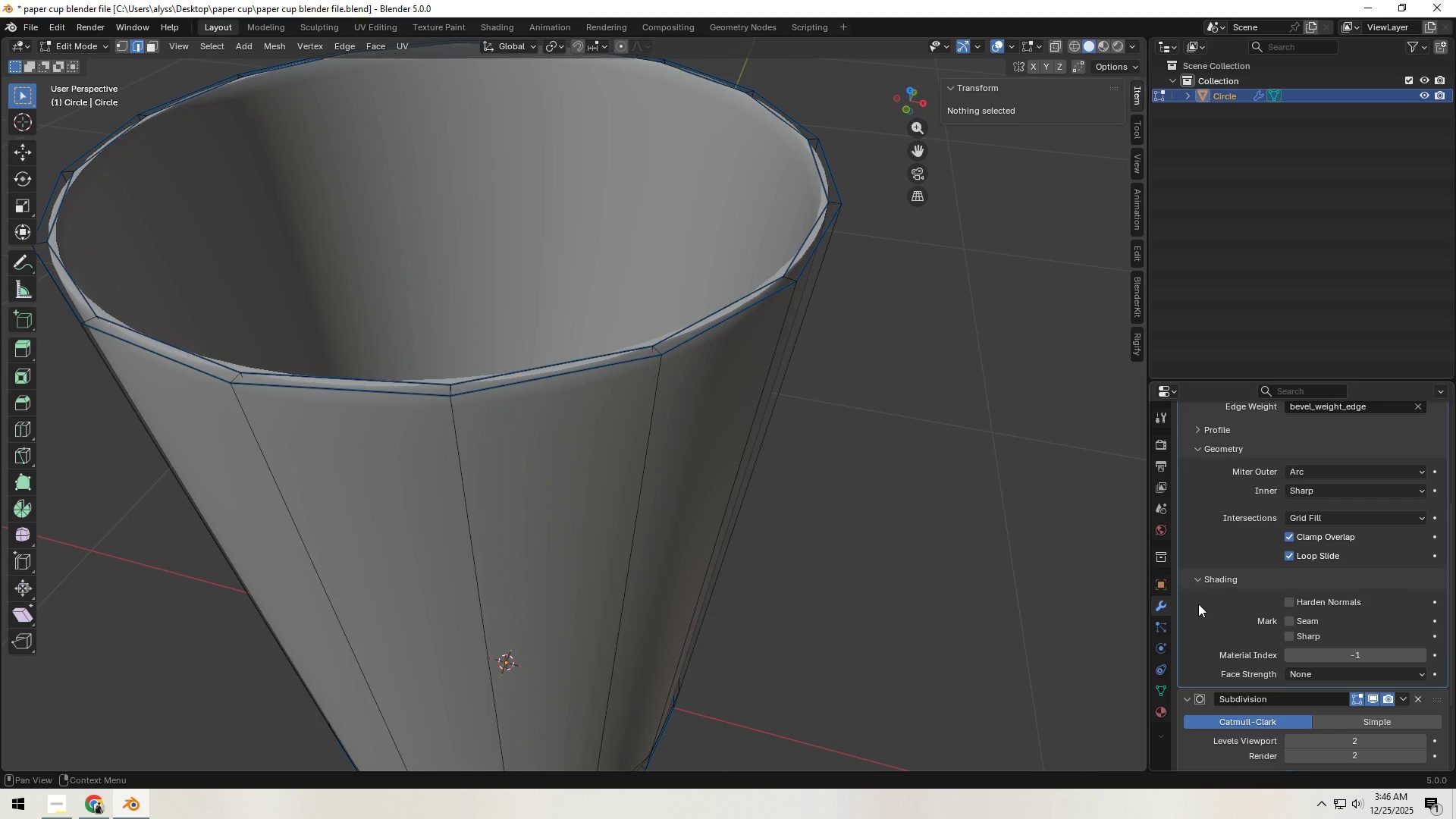 
left_click([1199, 582])
 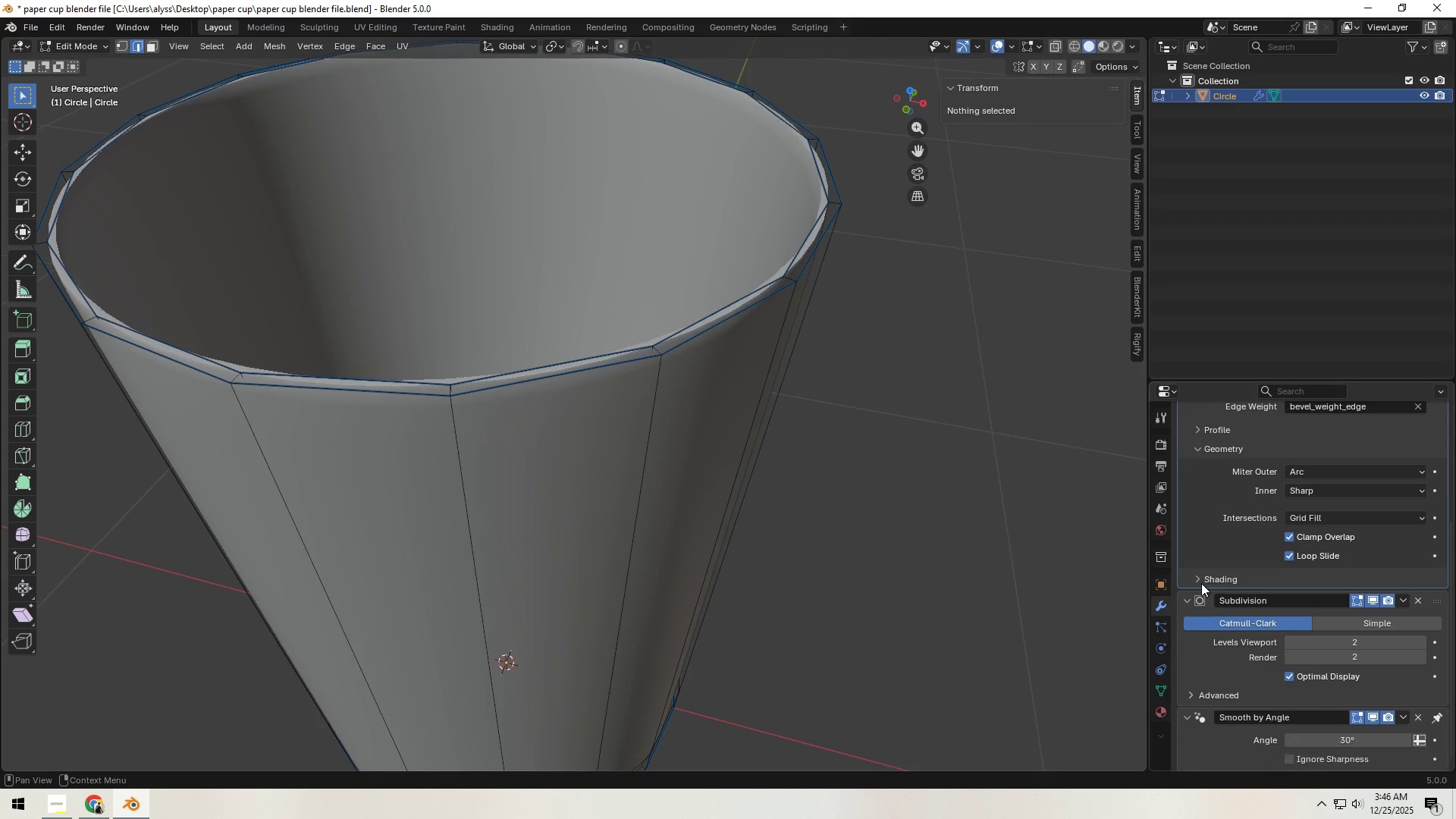 
scroll: coordinate [1221, 597], scroll_direction: up, amount: 7.0
 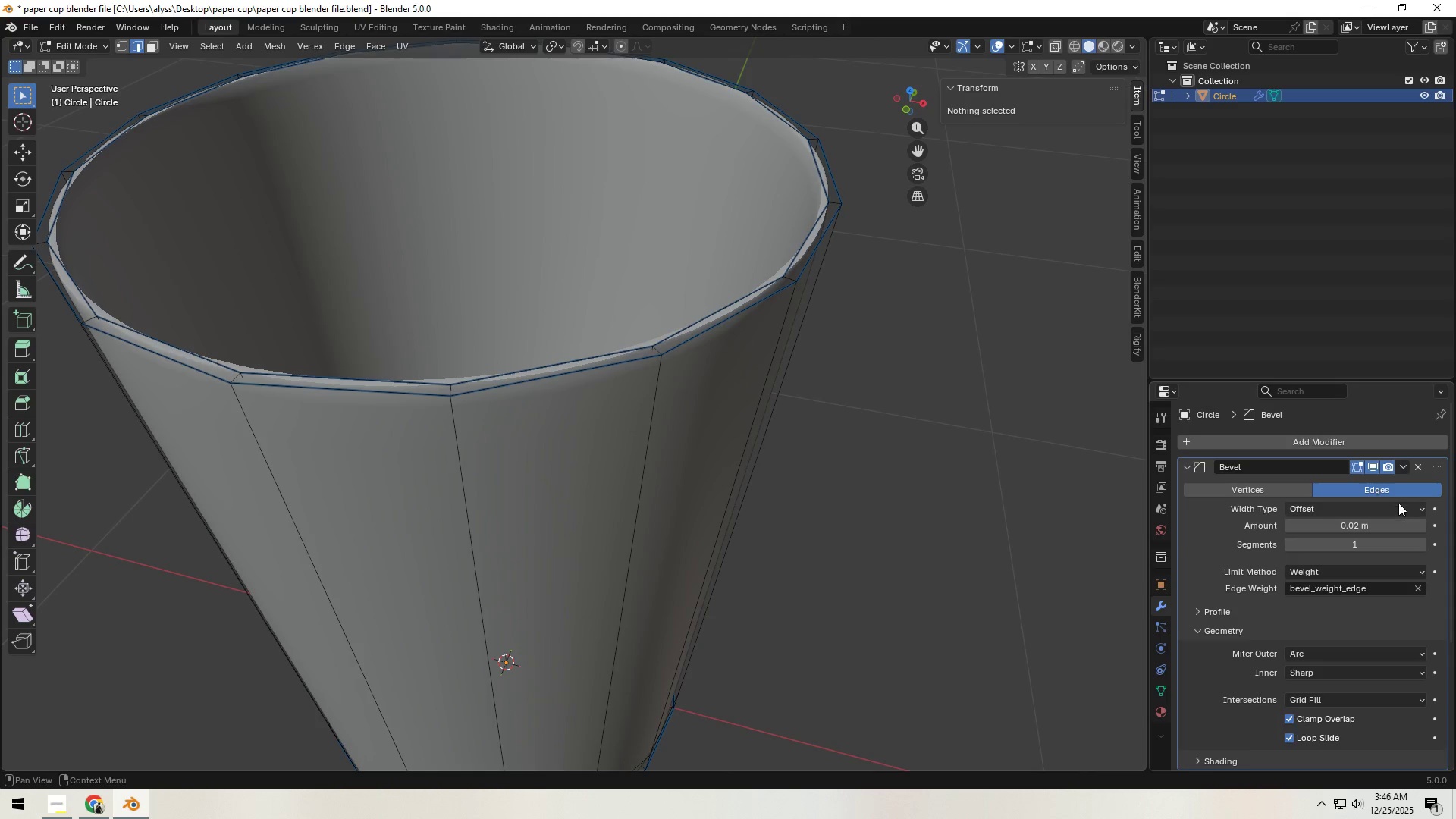 
left_click([1420, 510])
 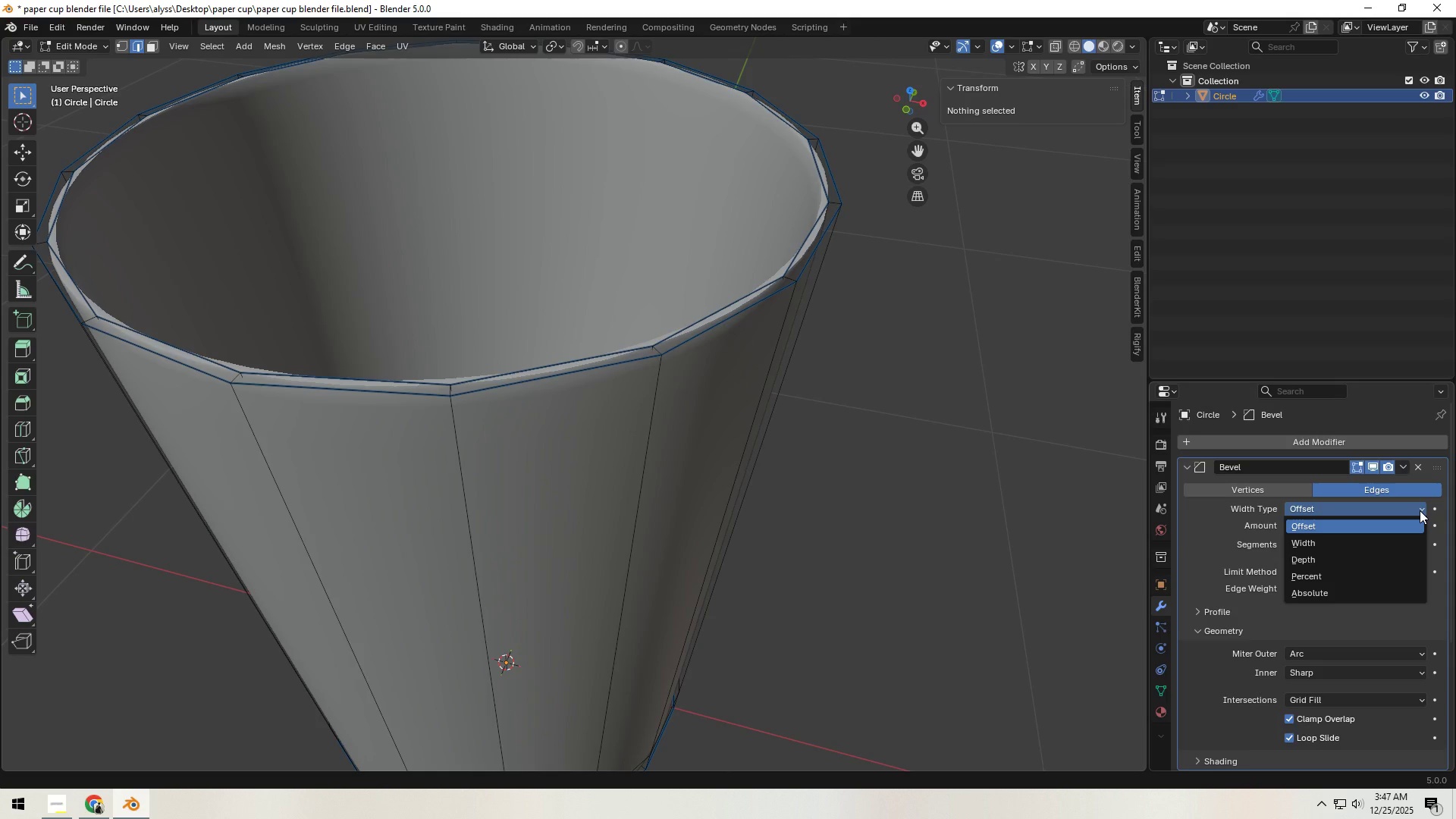 
wait(5.72)
 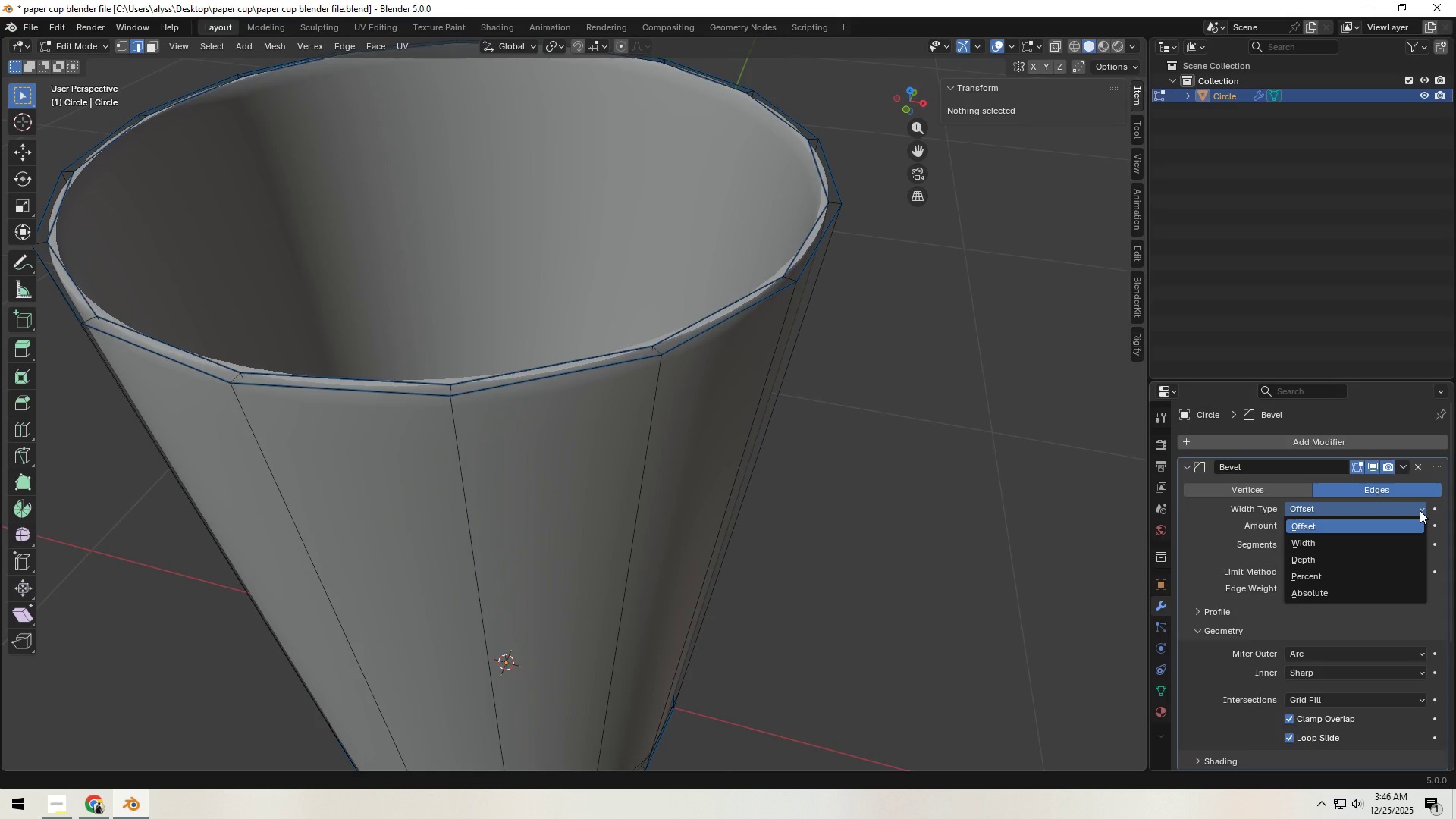 
left_click([1420, 510])
 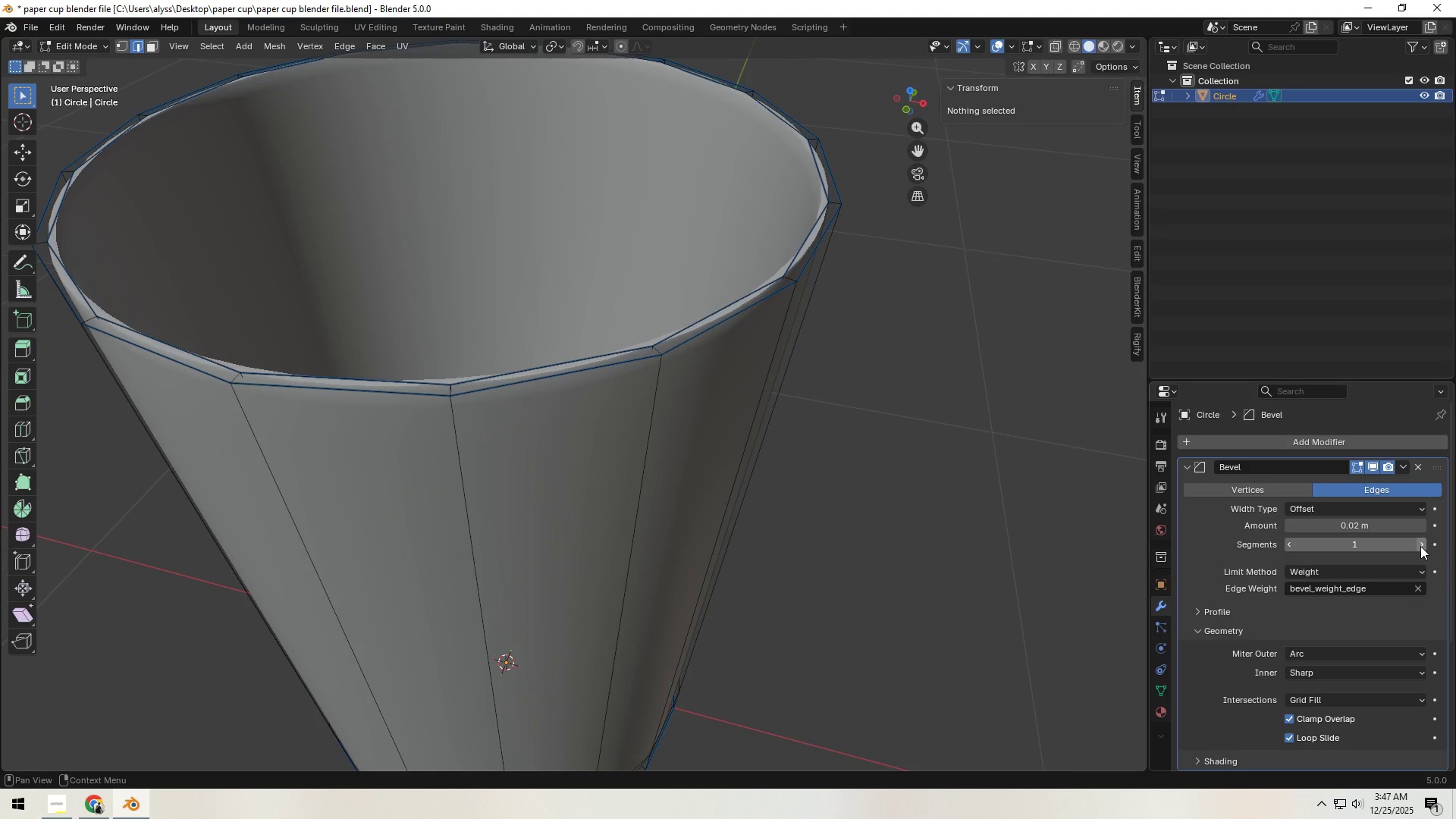 
left_click([1420, 546])
 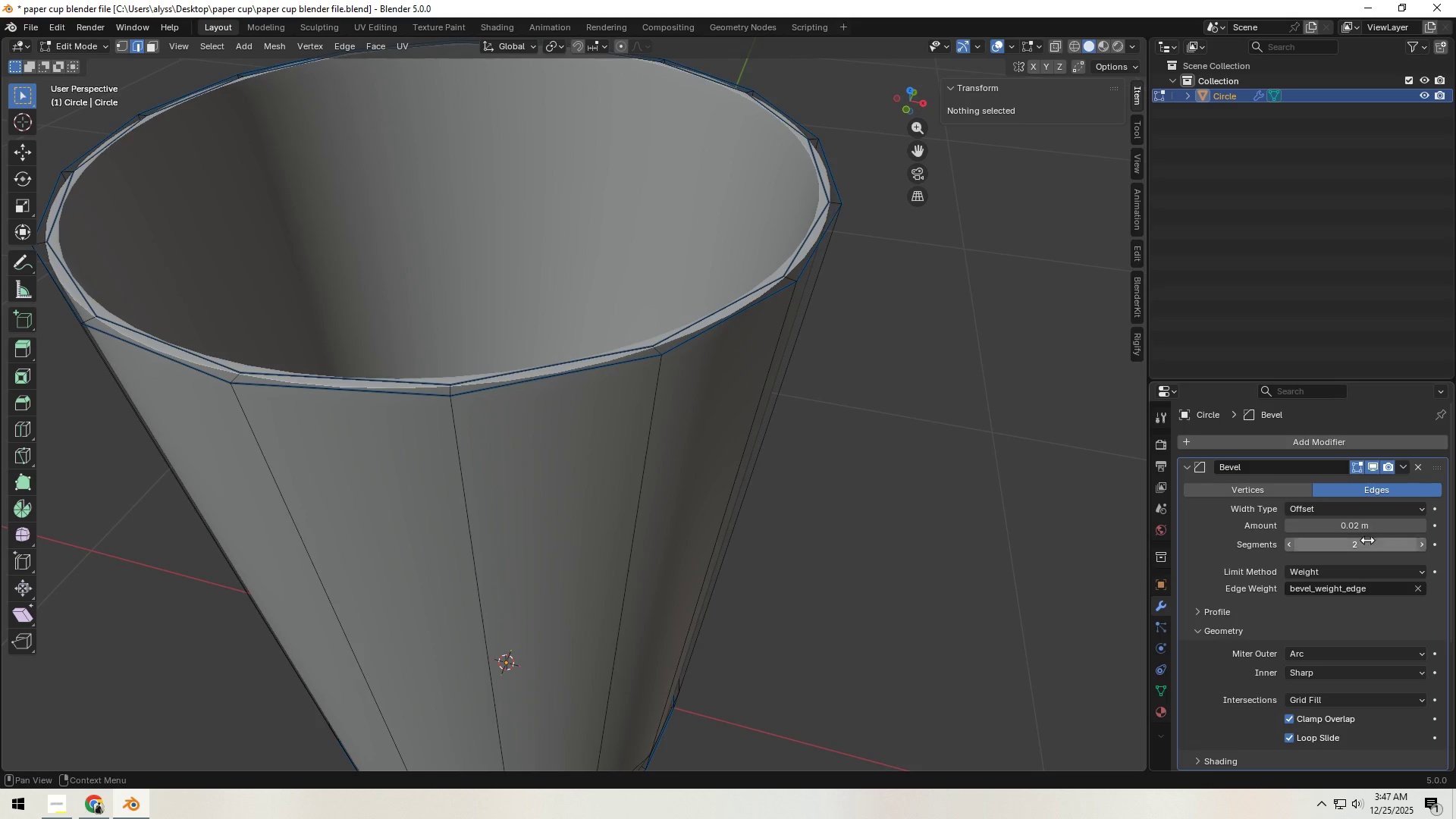 
left_click([1059, 472])
 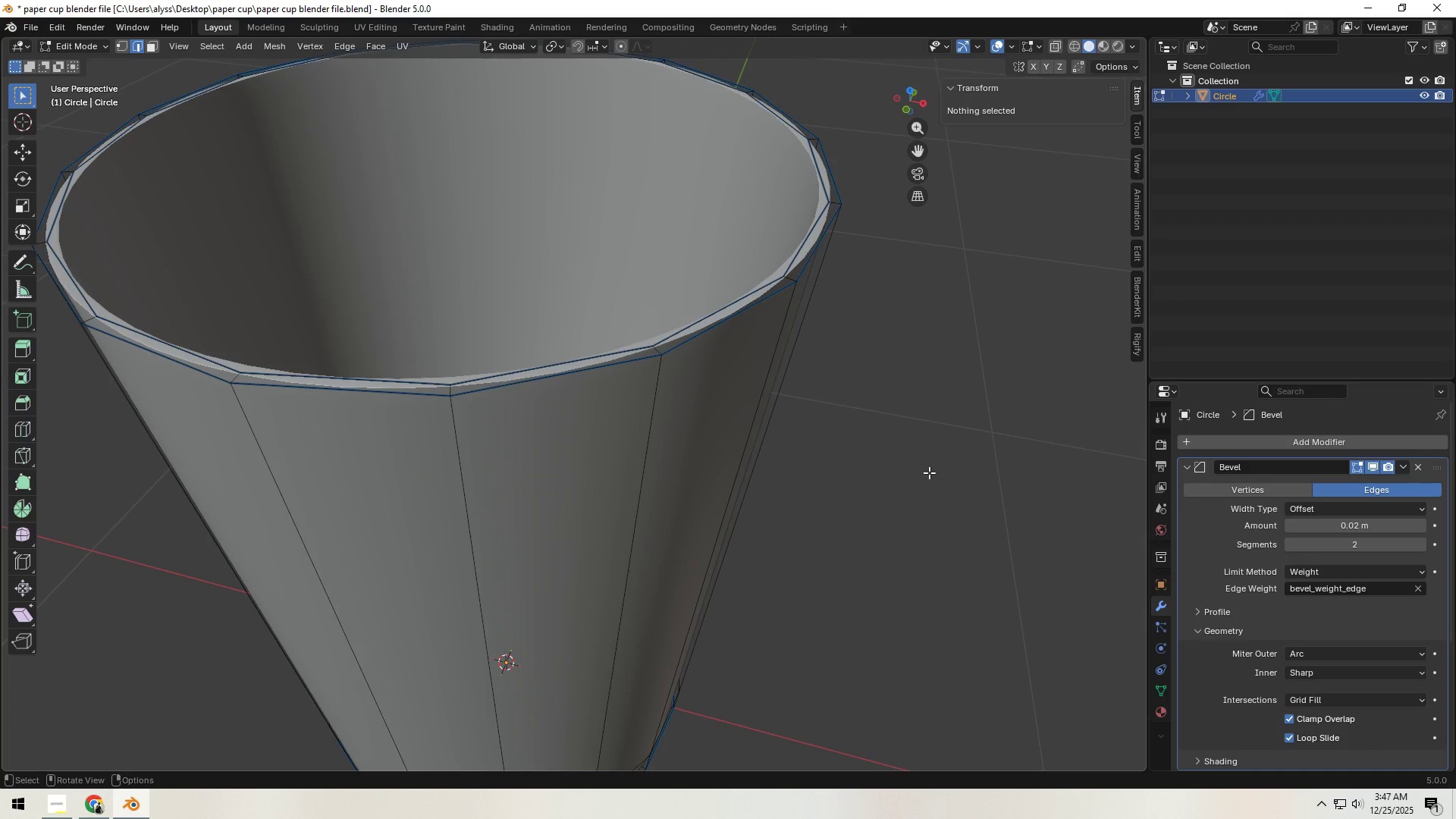 
key(Tab)
 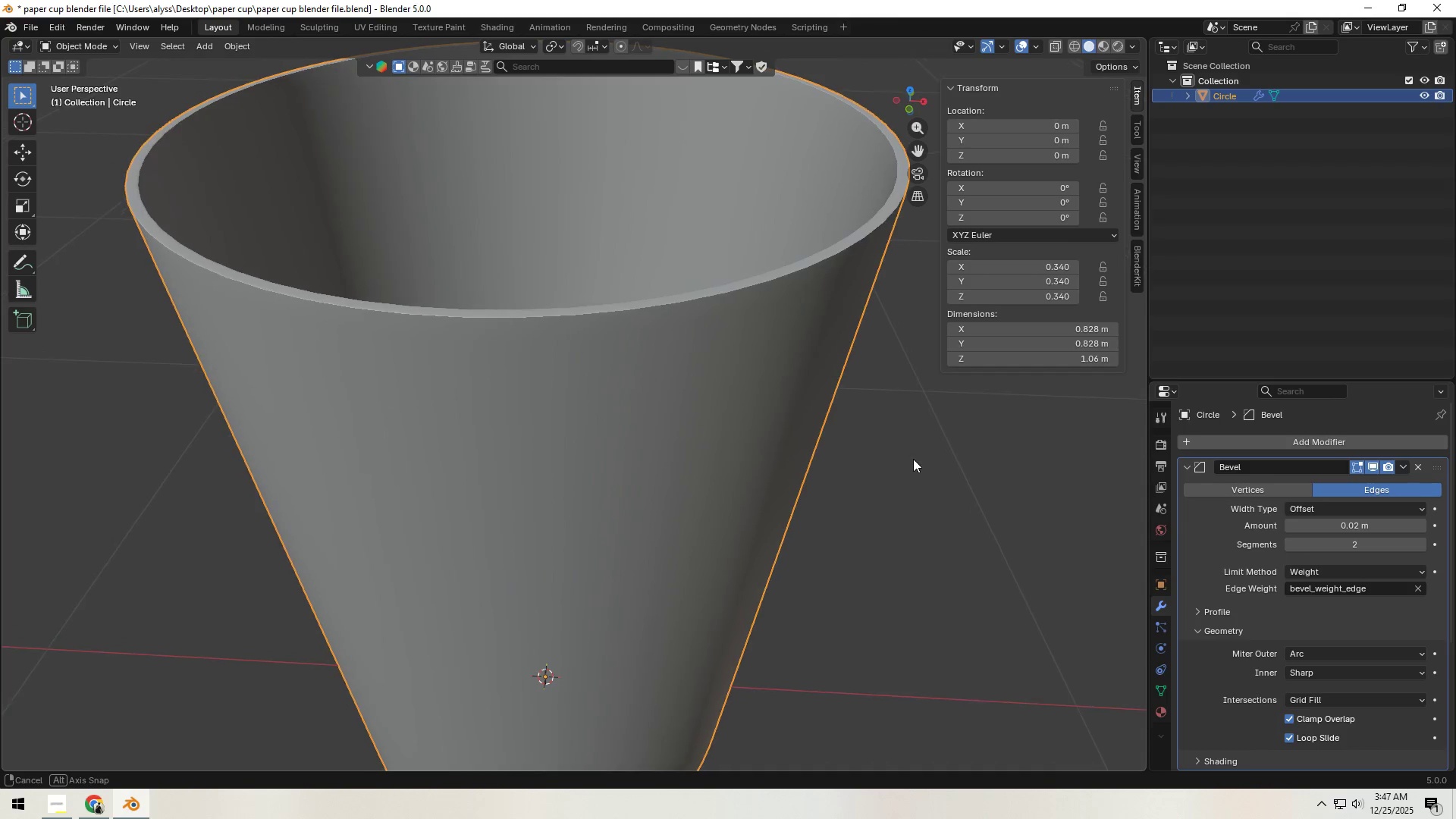 
hold_key(key=ShiftLeft, duration=0.42)
 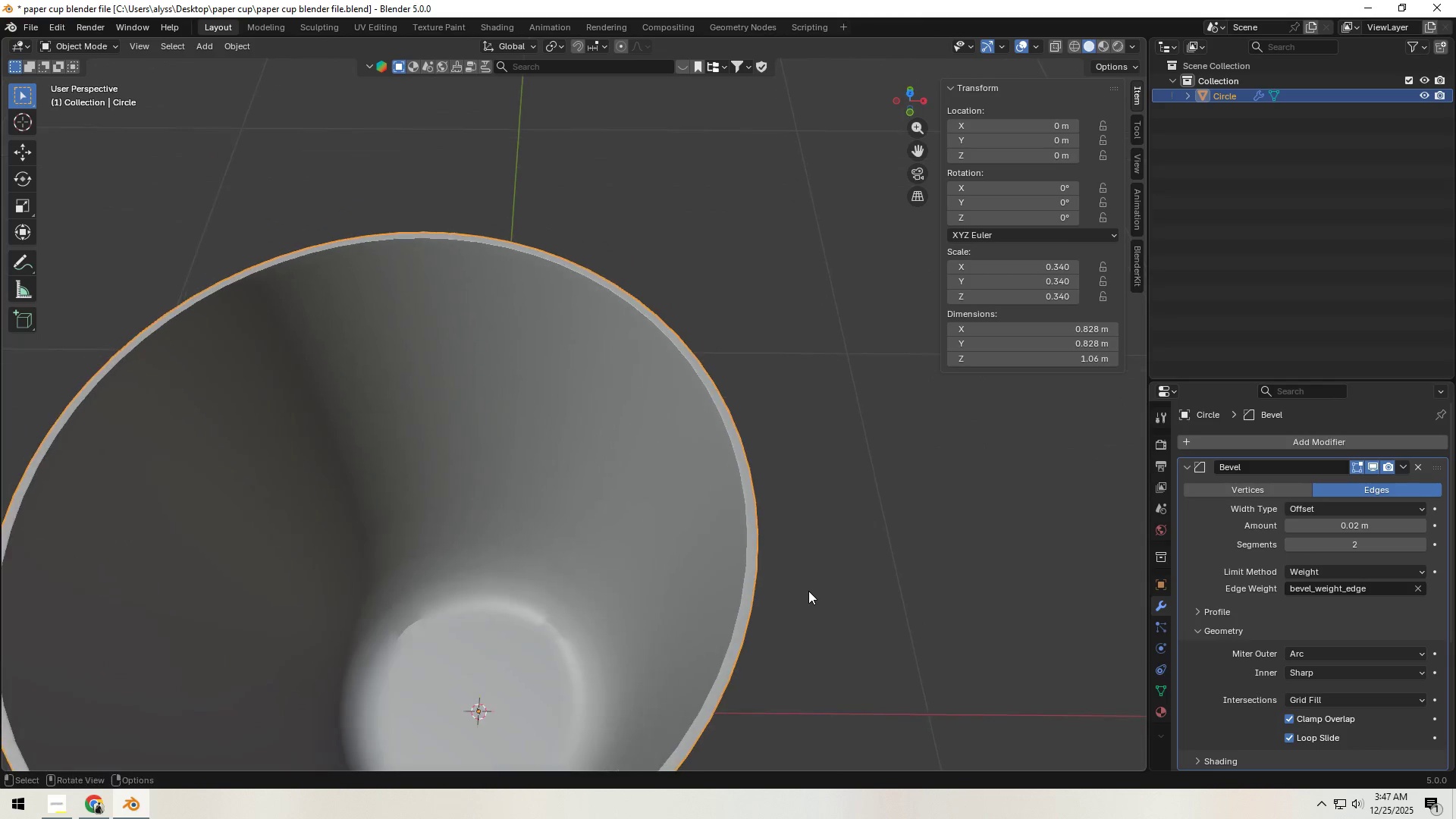 
scroll: coordinate [808, 591], scroll_direction: up, amount: 1.0
 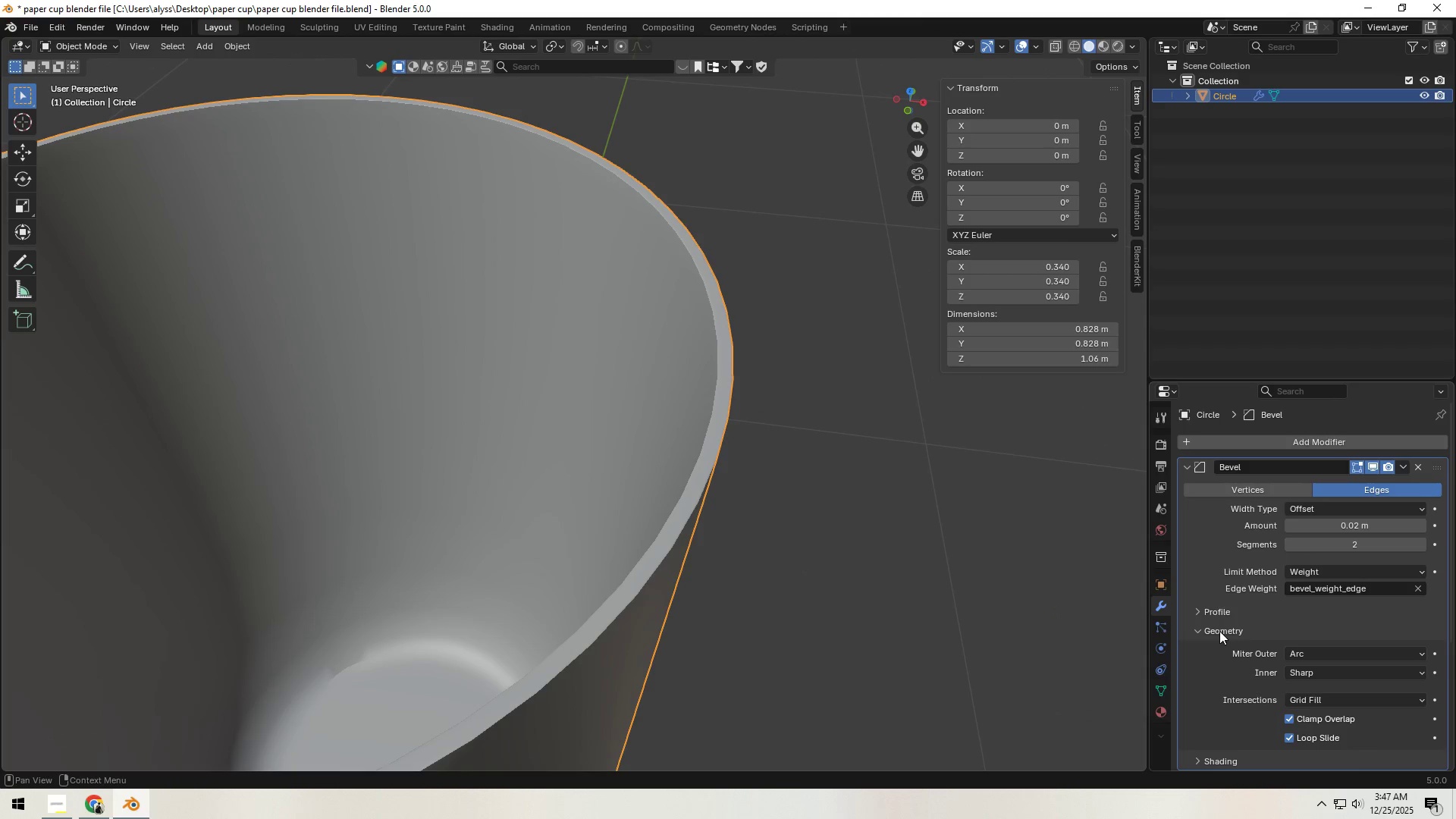 
left_click([1185, 469])
 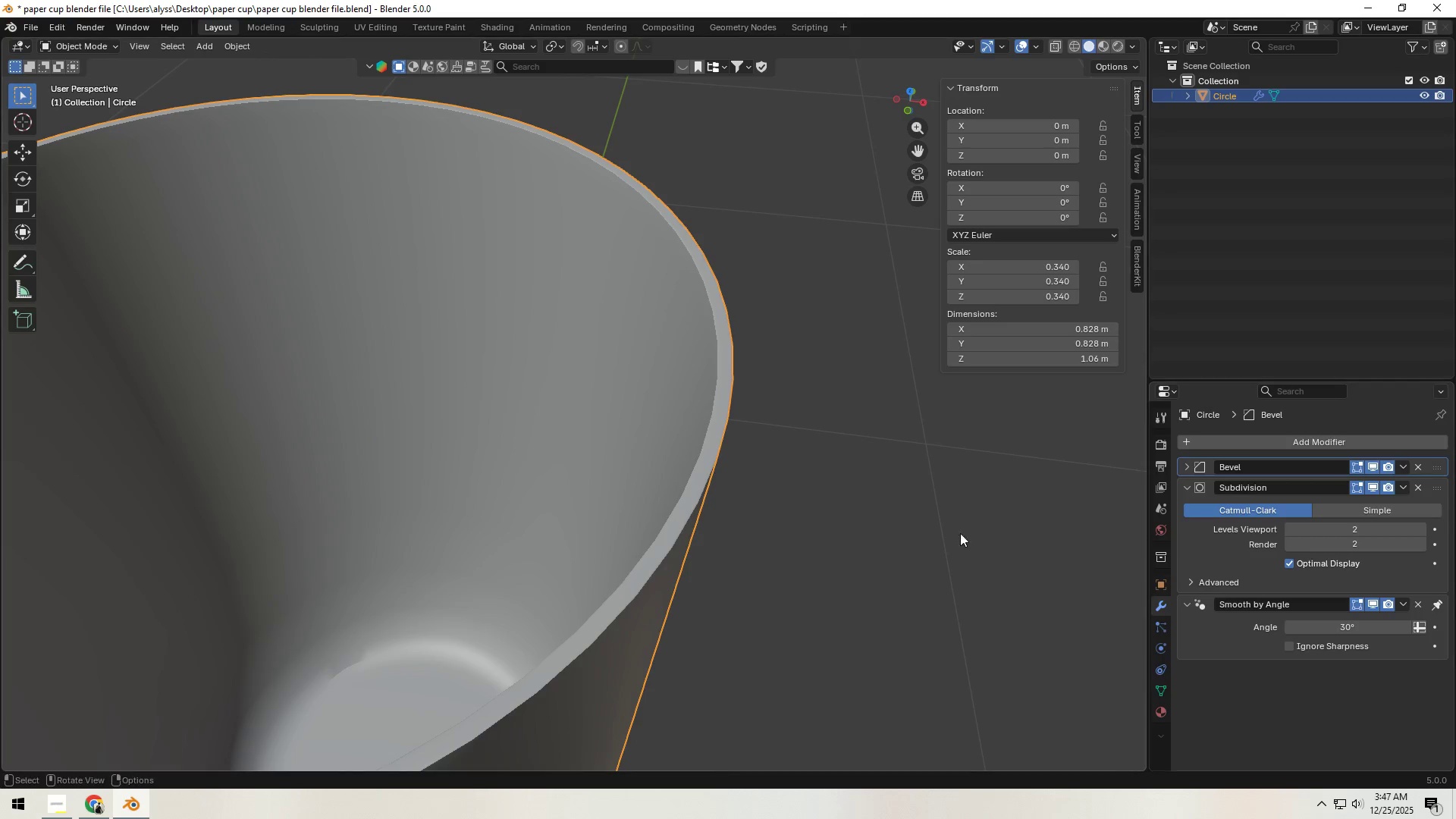 
left_click([871, 524])
 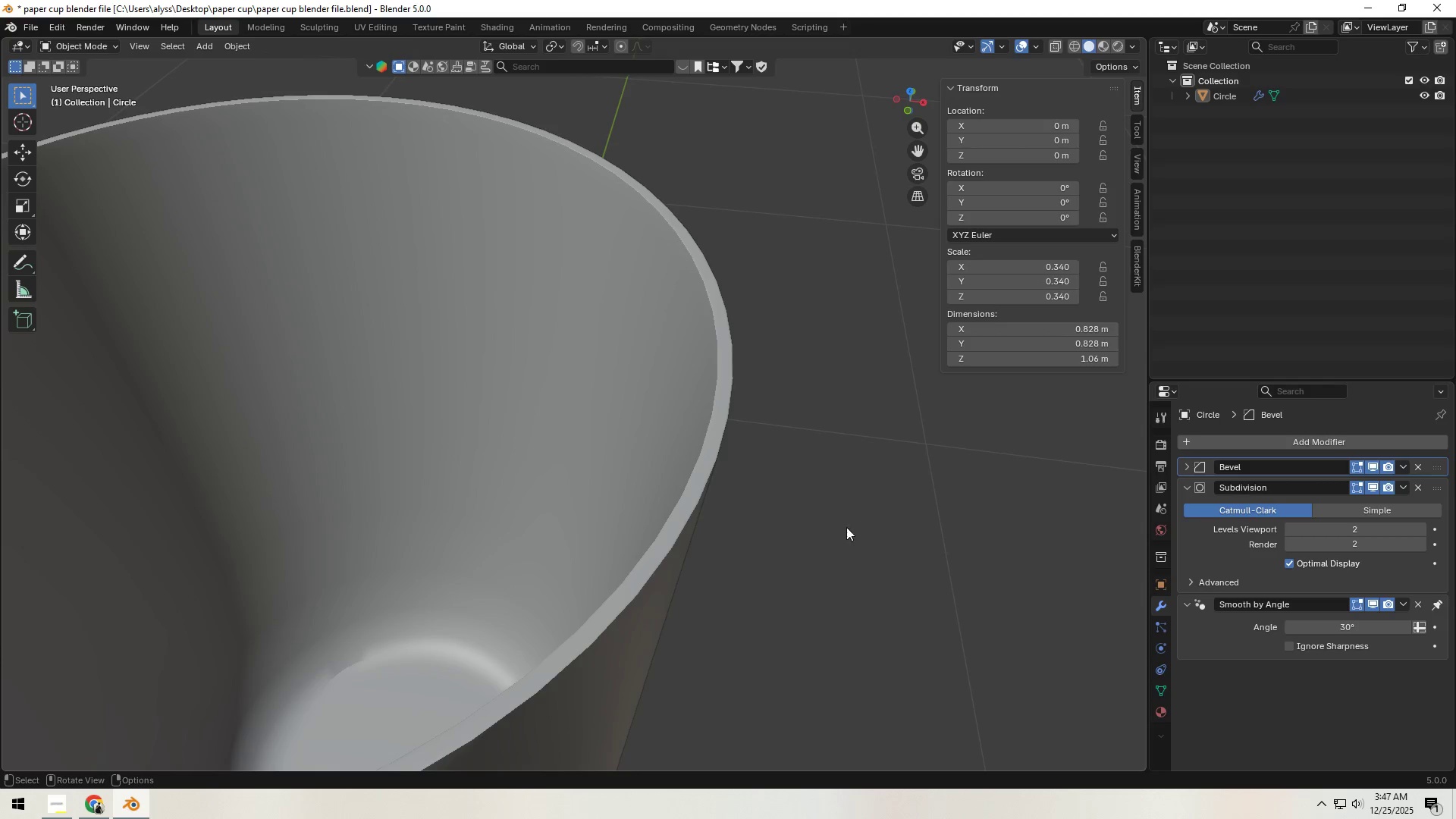 
key(Tab)
 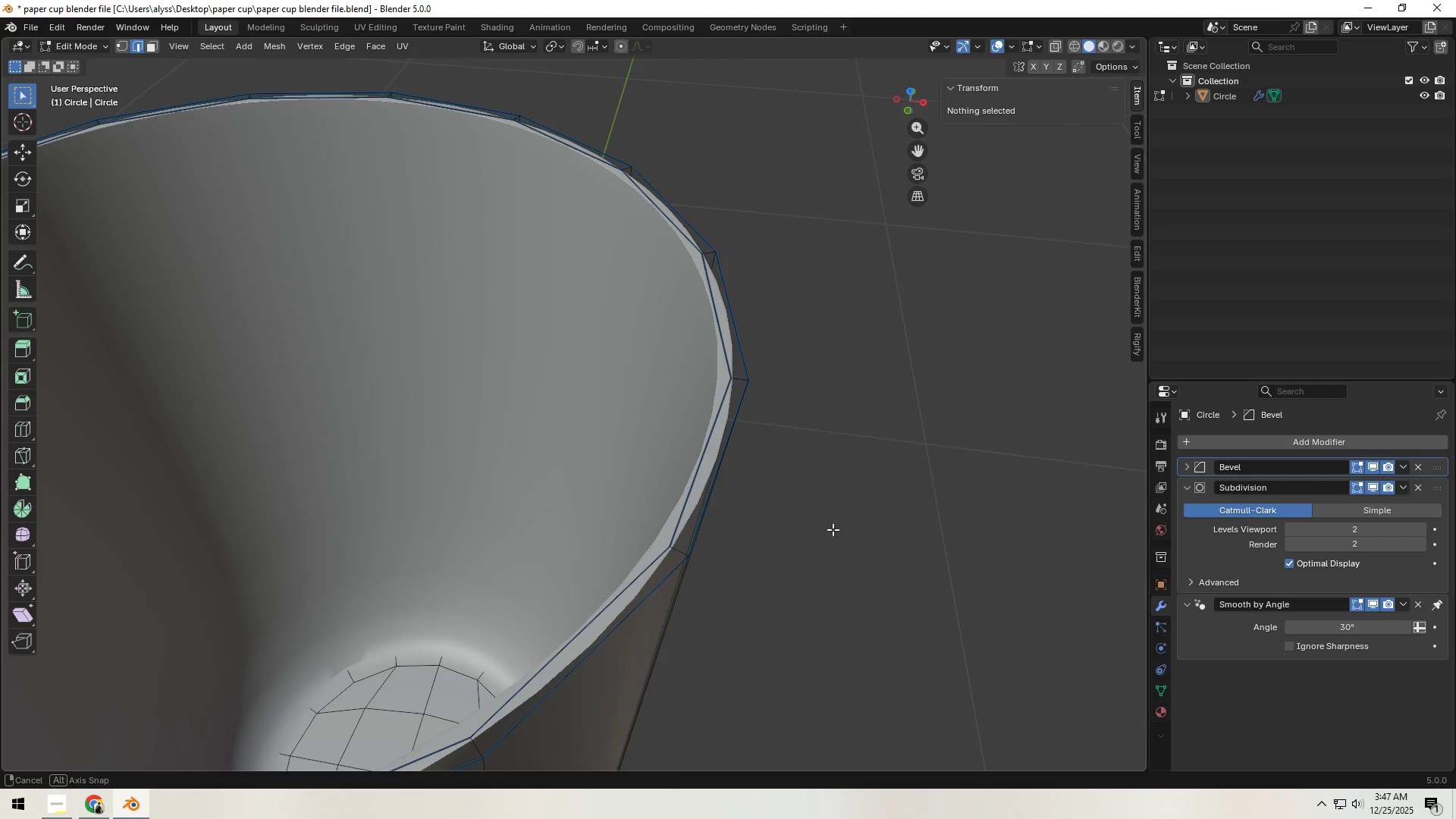 
key(Tab)
 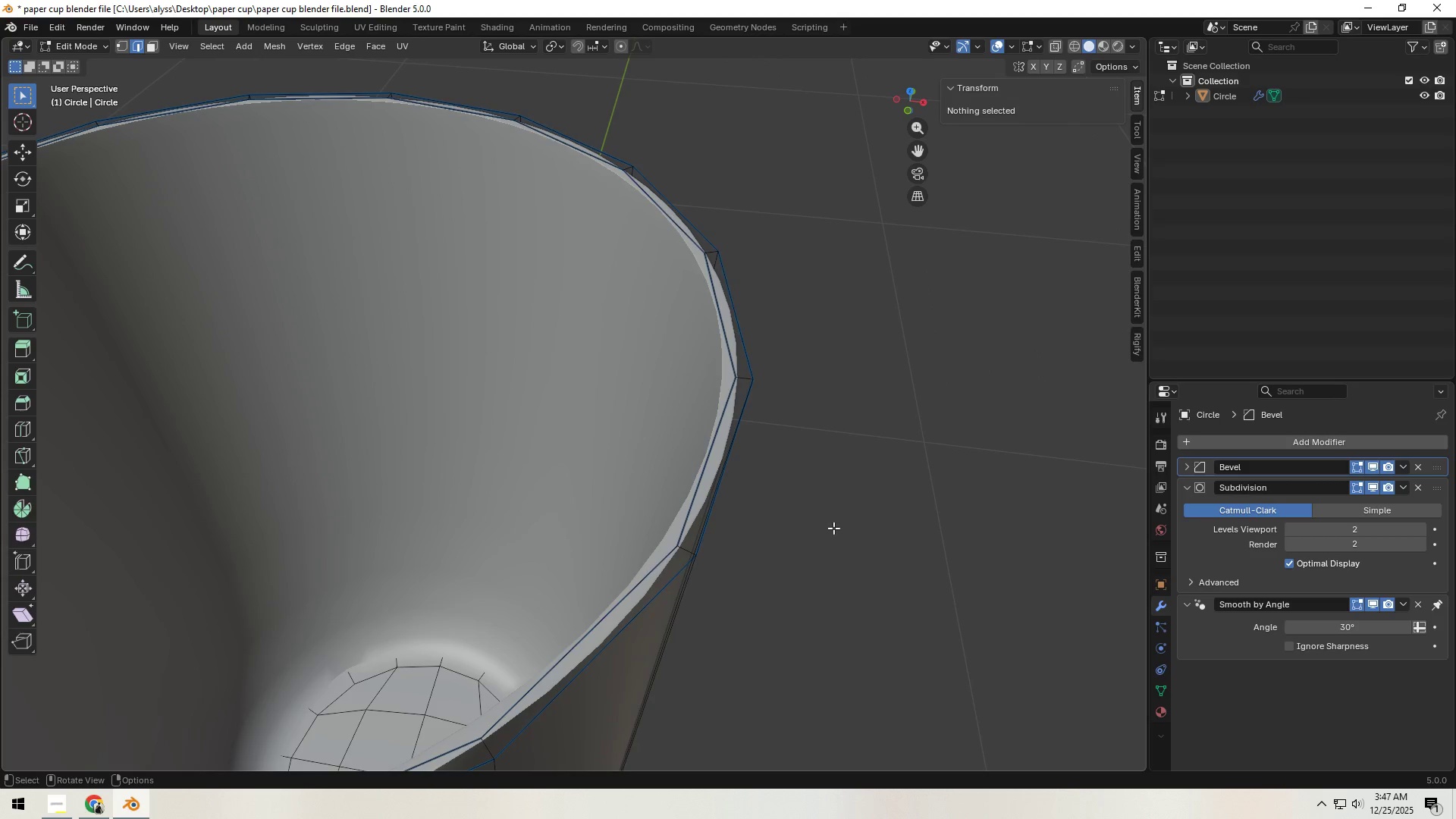 
key(Tab)
 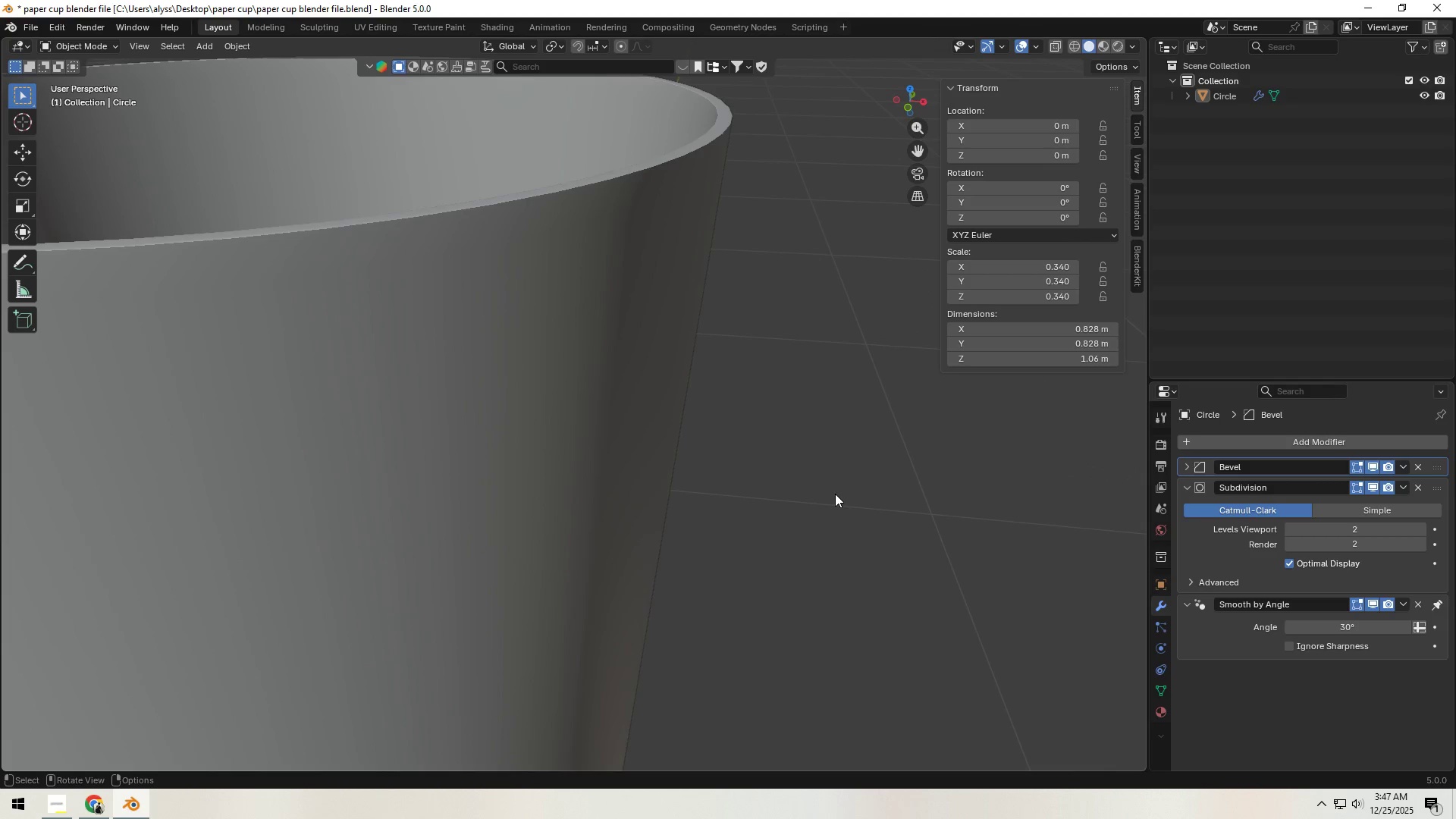 
key(Shift+ShiftLeft)
 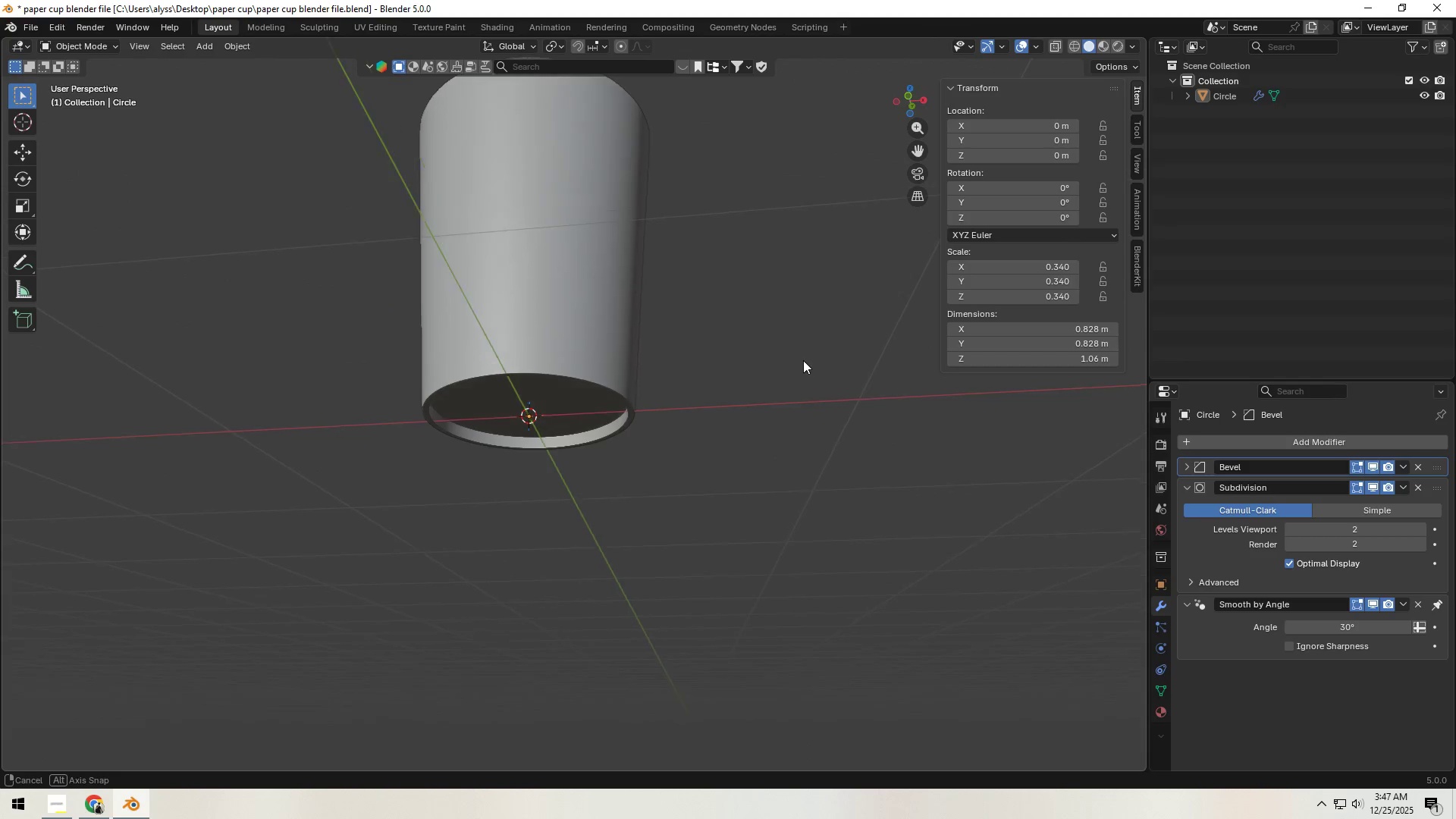 
scroll: coordinate [835, 493], scroll_direction: down, amount: 4.0
 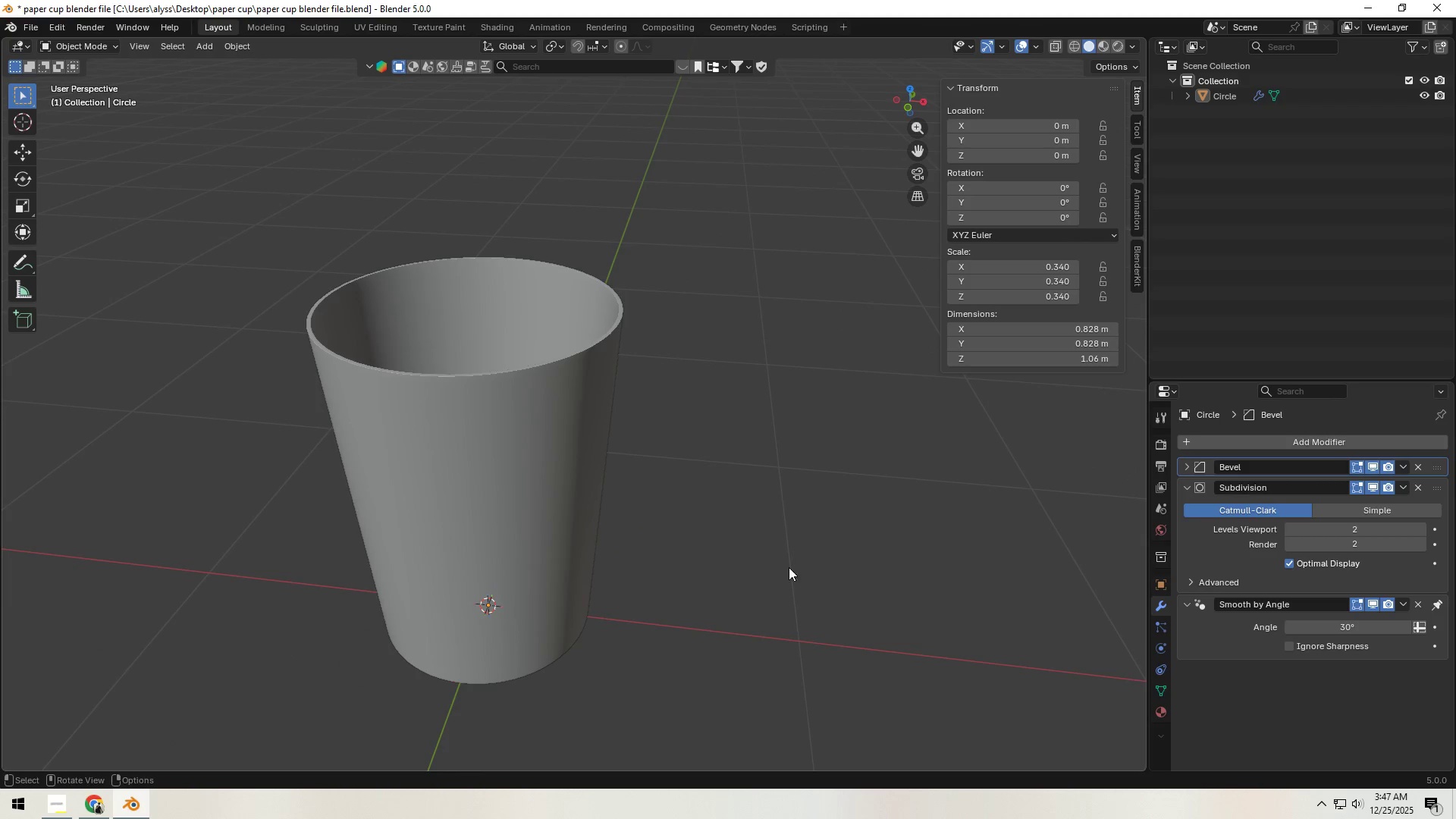 
hold_key(key=ShiftLeft, duration=0.42)
 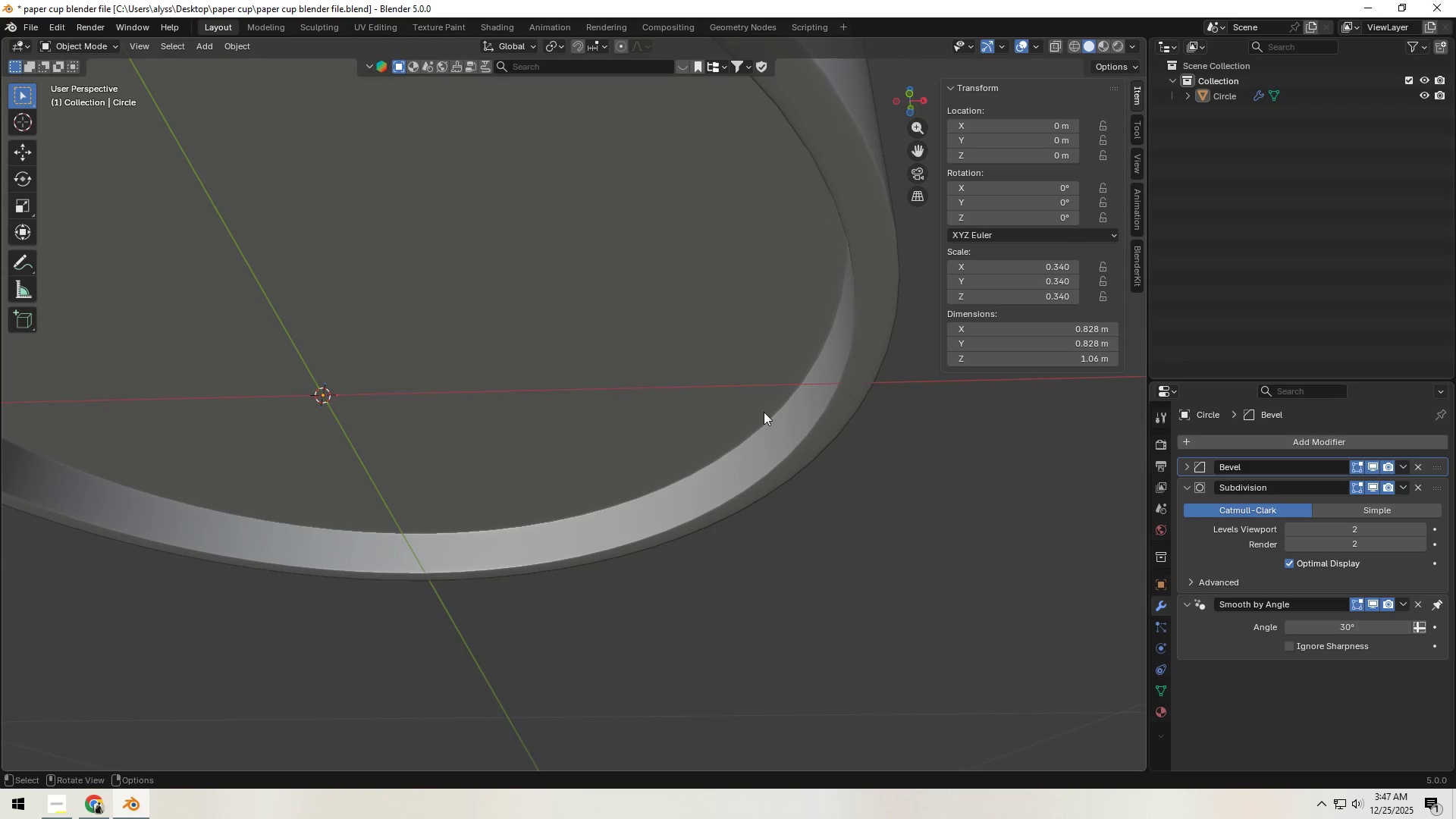 
scroll: coordinate [664, 419], scroll_direction: up, amount: 7.0
 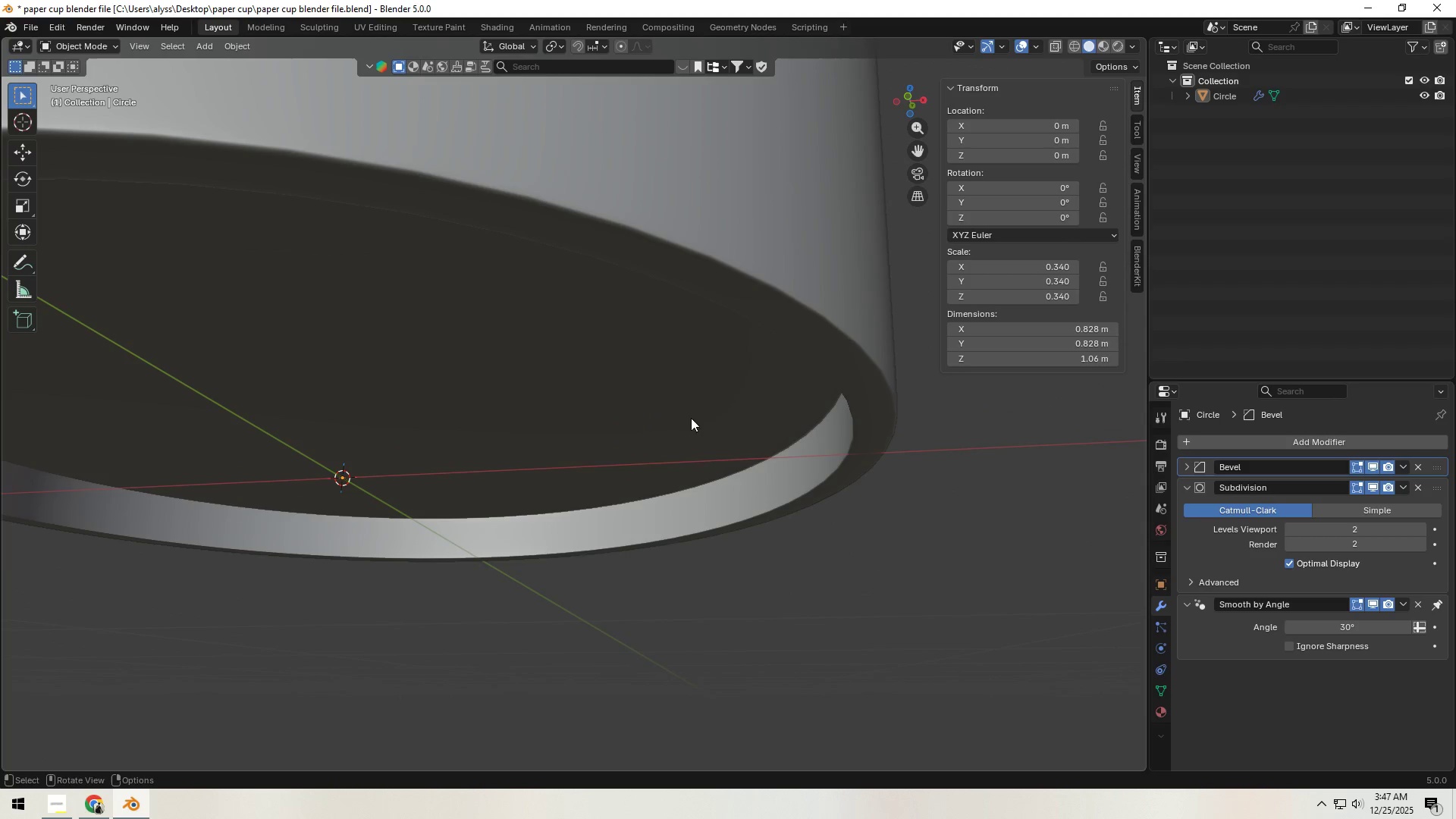 
left_click([851, 425])
 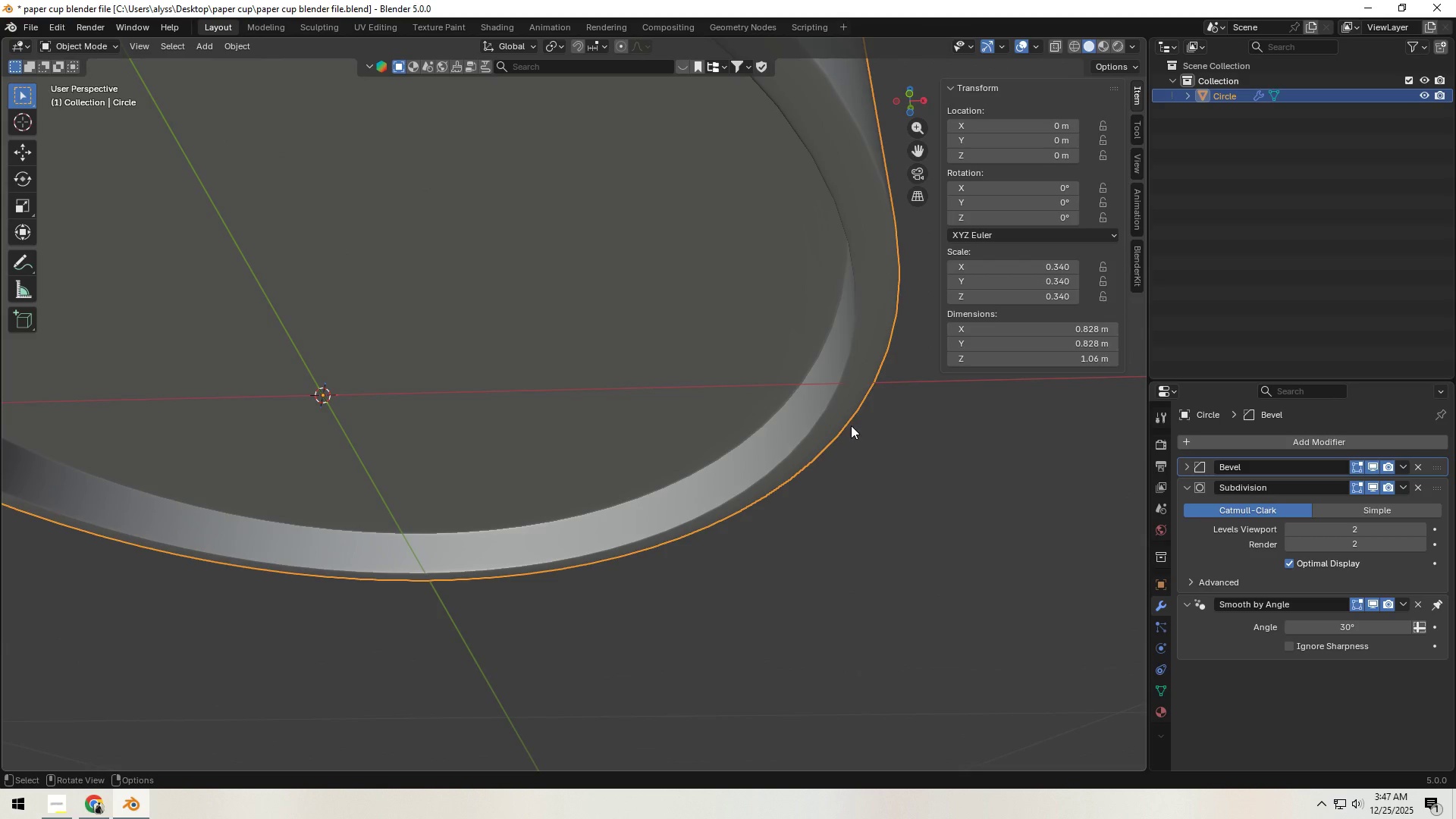 
key(Tab)
 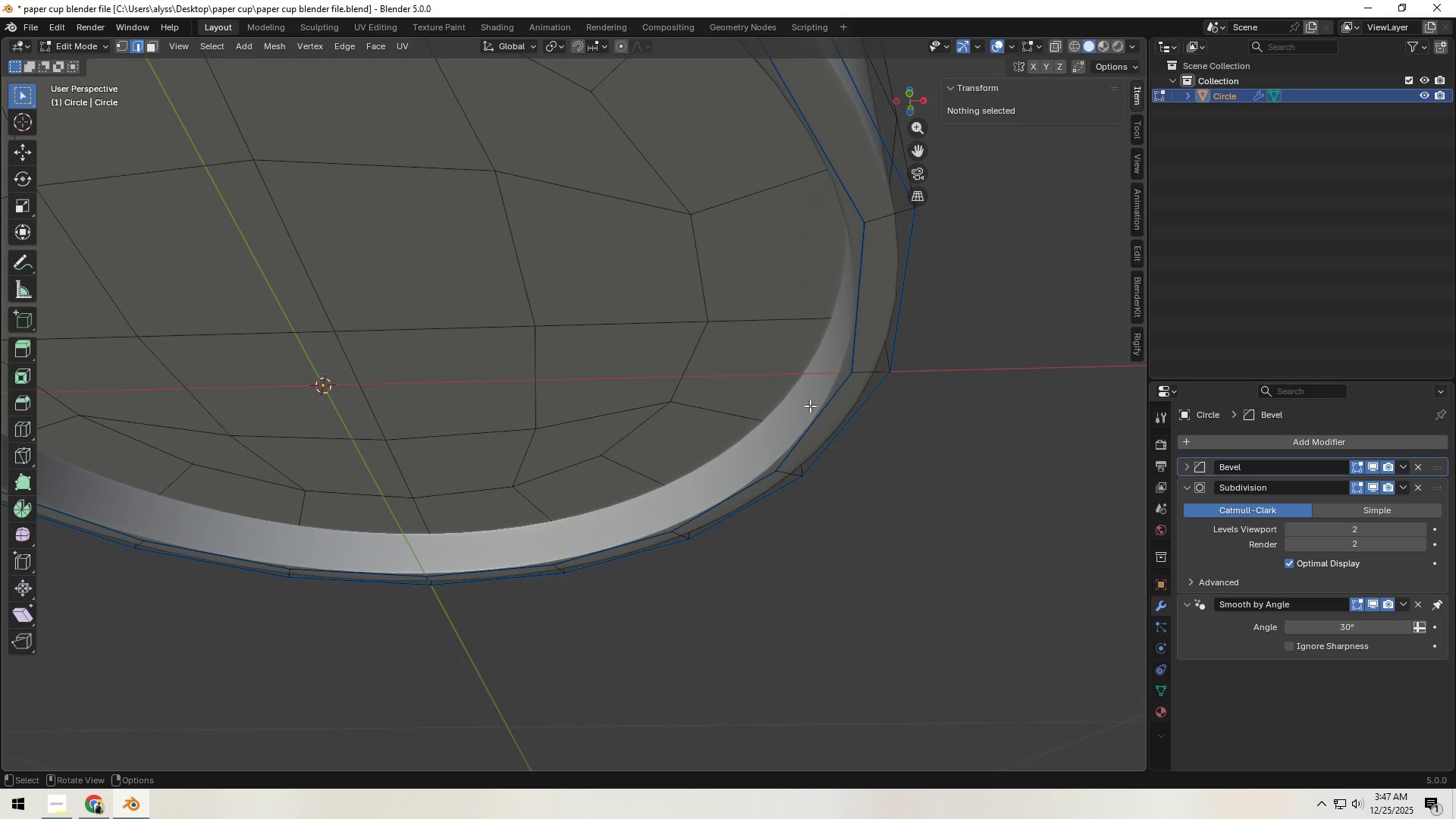 
scroll: coordinate [810, 405], scroll_direction: down, amount: 5.0
 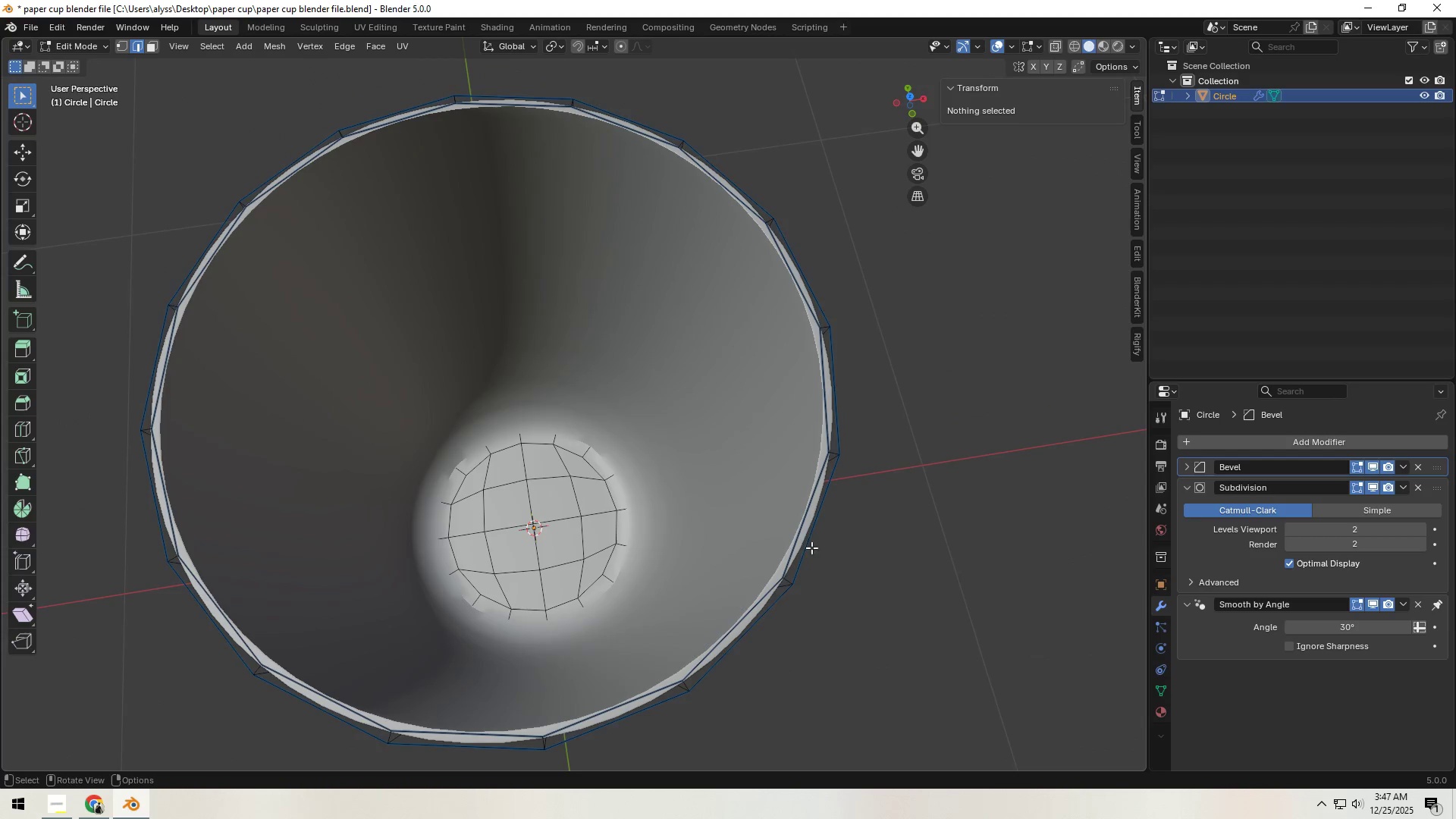 
type(zz)
 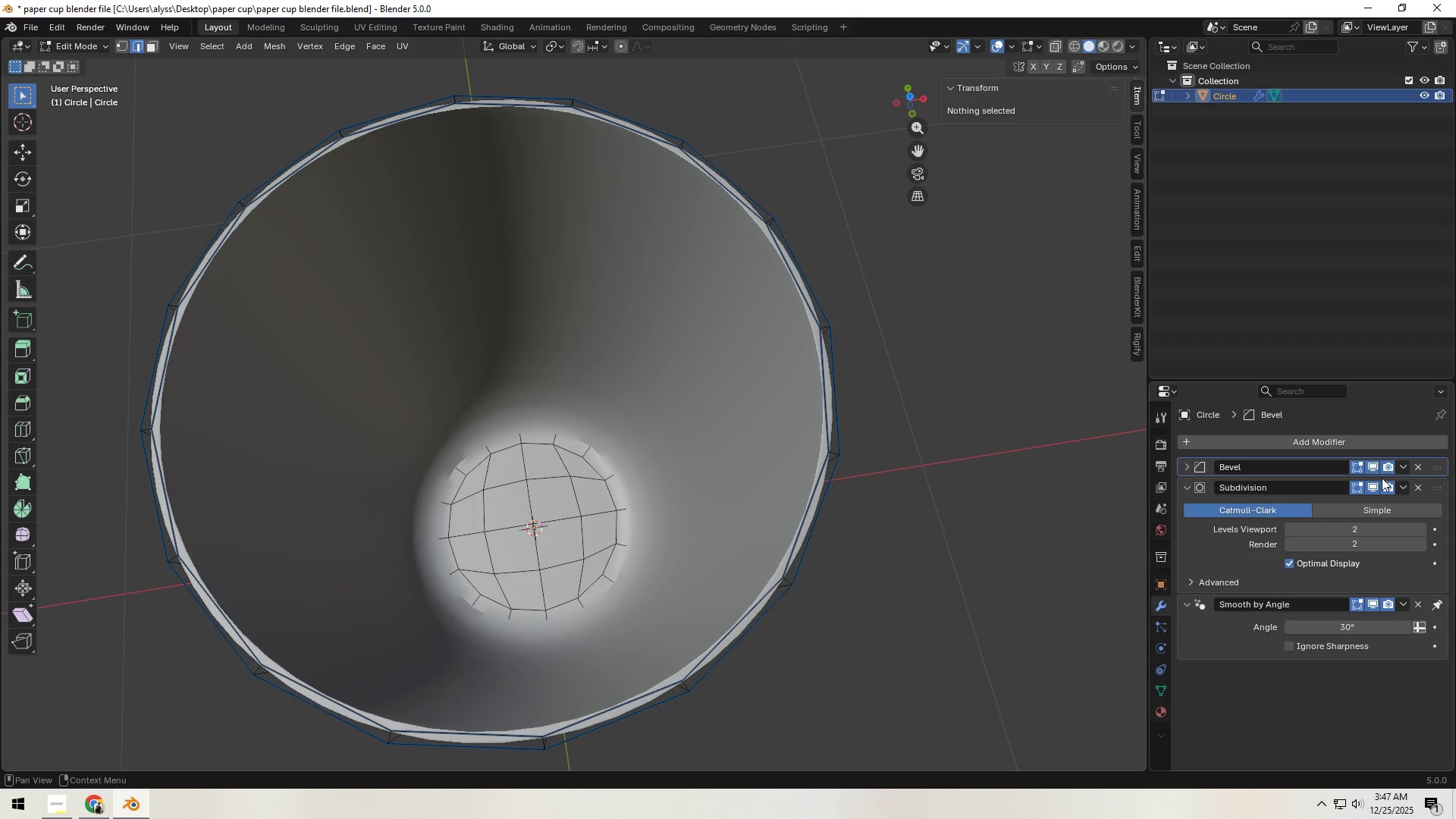 
left_click([1376, 467])
 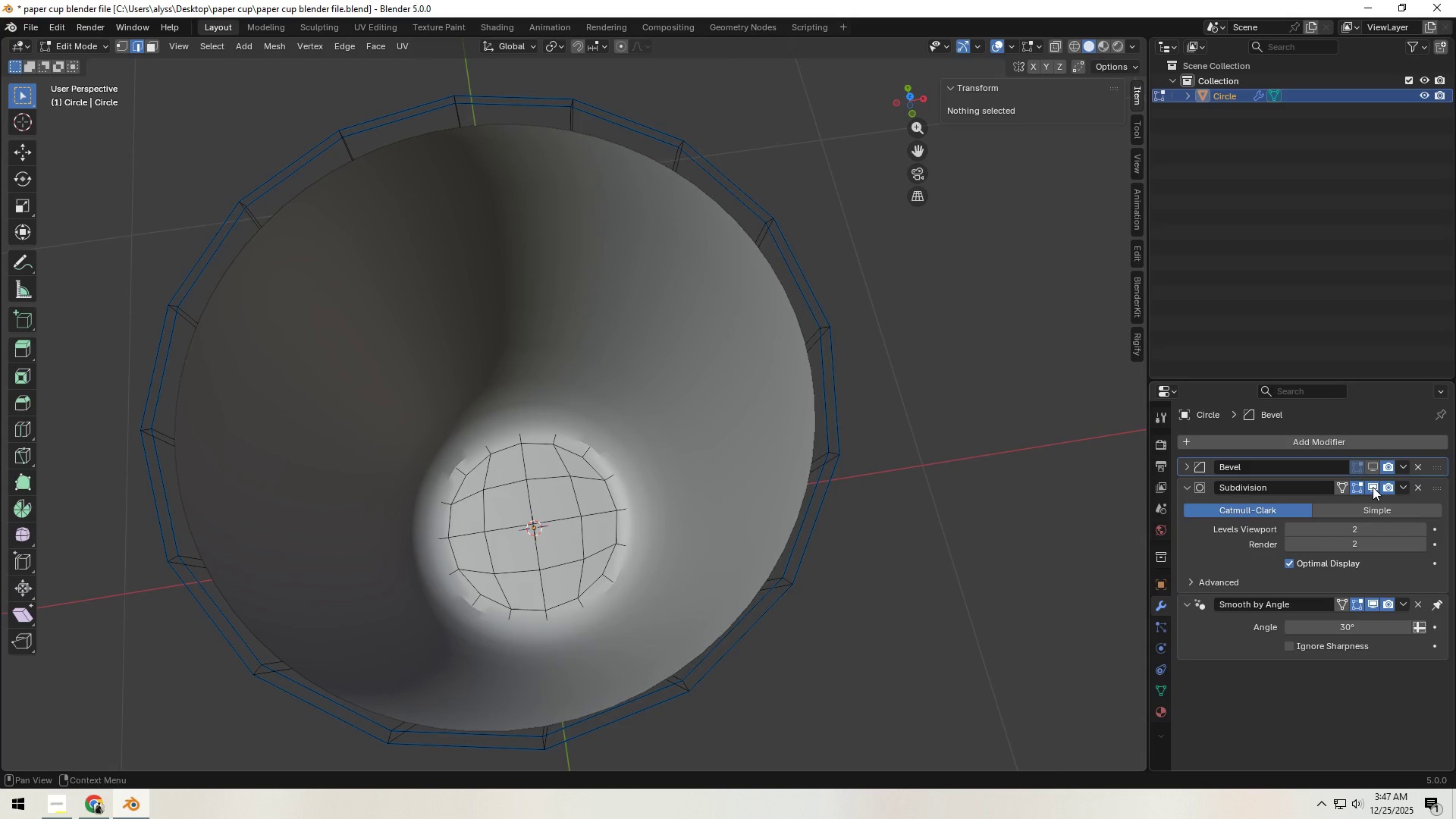 
left_click([1373, 487])
 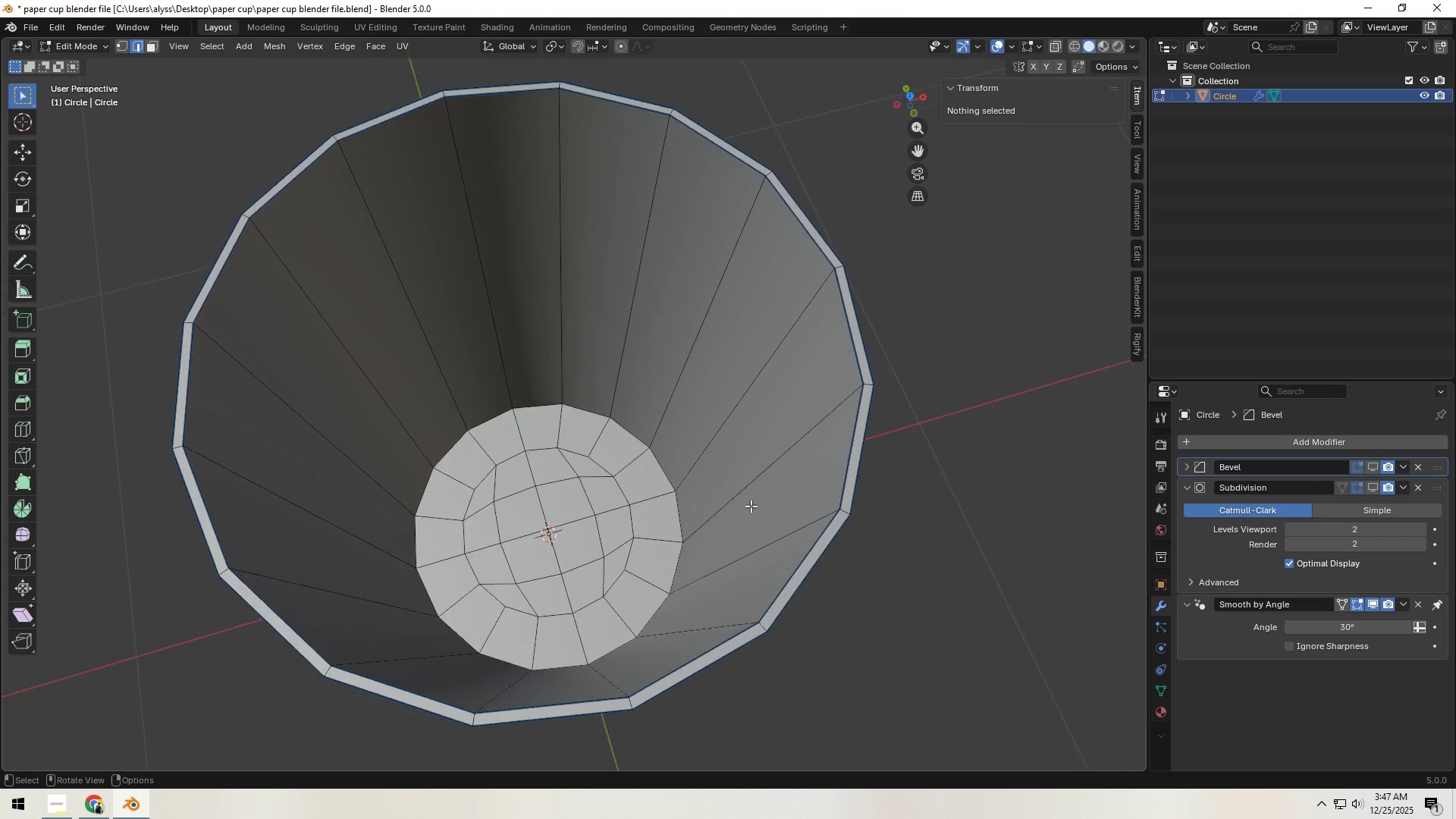 
hold_key(key=AltLeft, duration=0.45)
left_click([677, 512])
 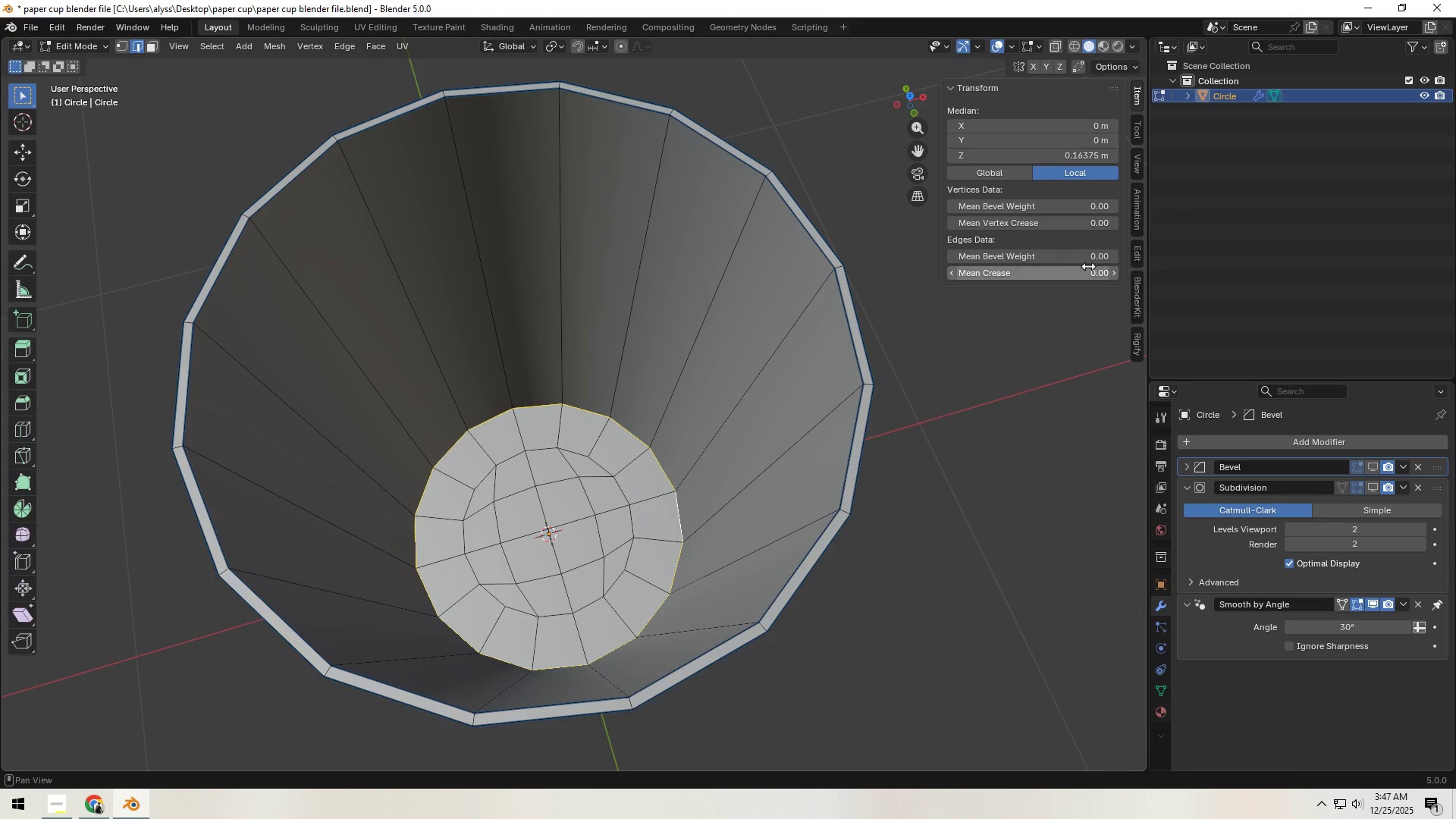 
left_click([1075, 260])
 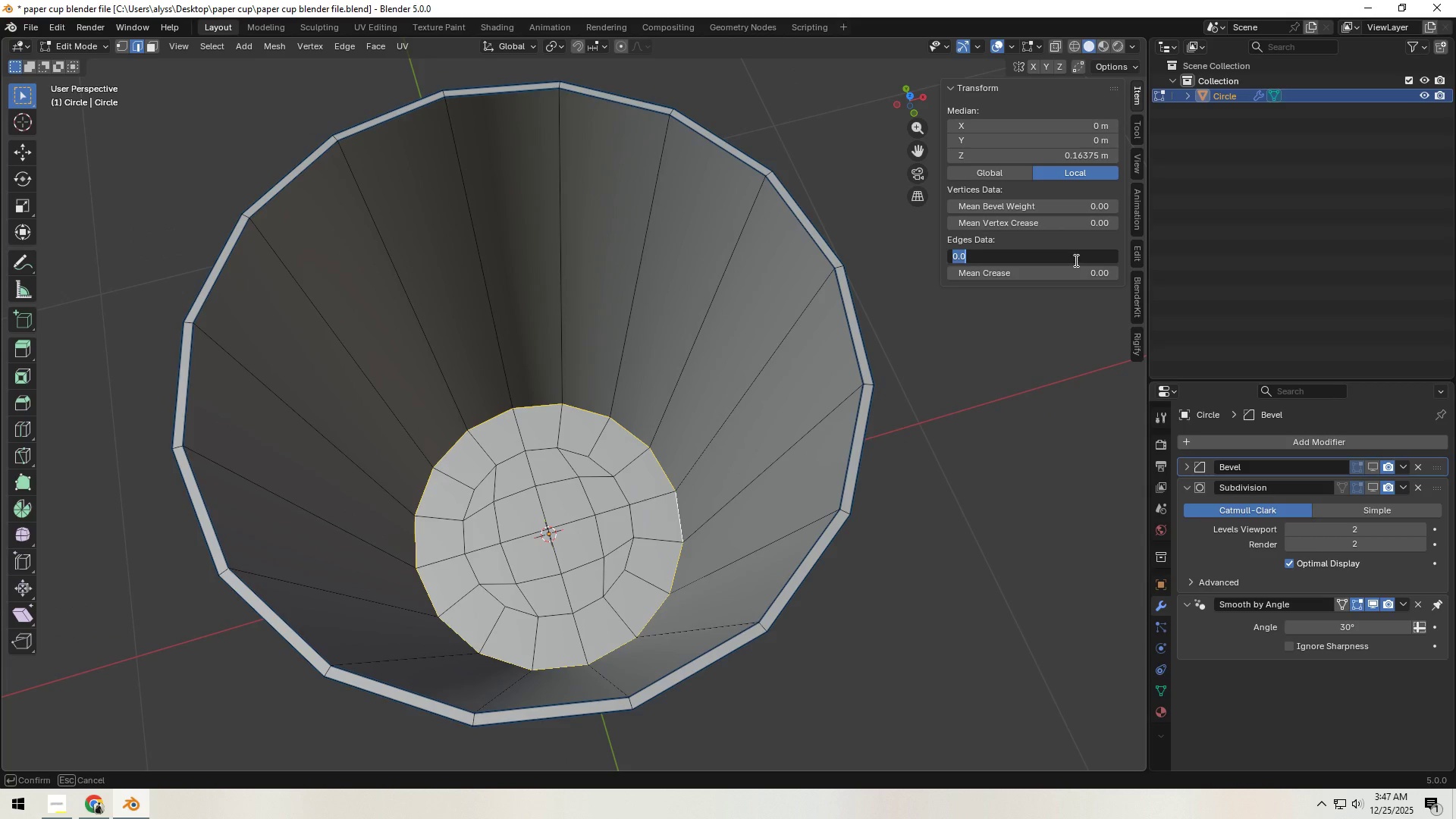 
key(NumpadDecimal)
 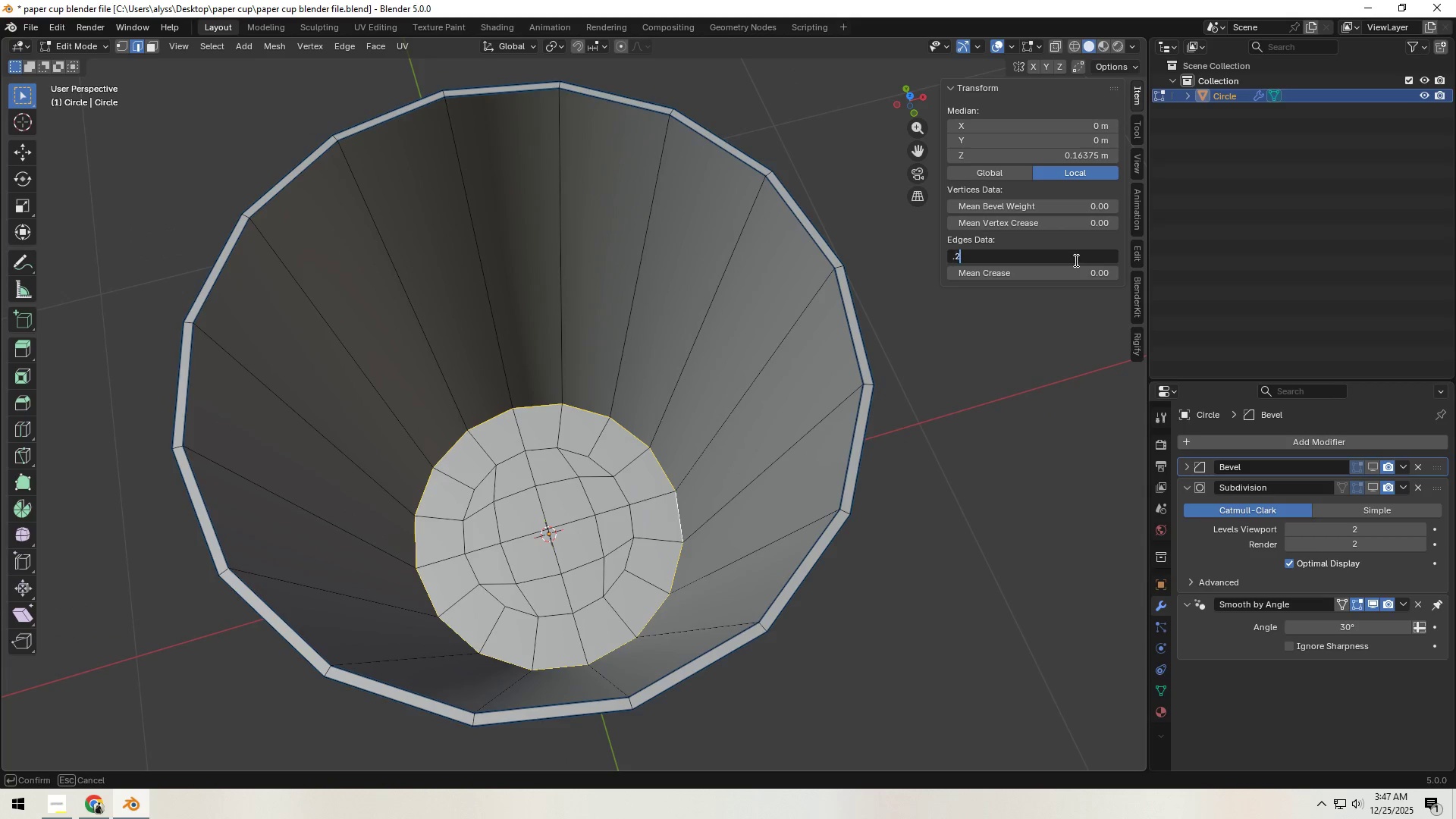 
key(Numpad2)
 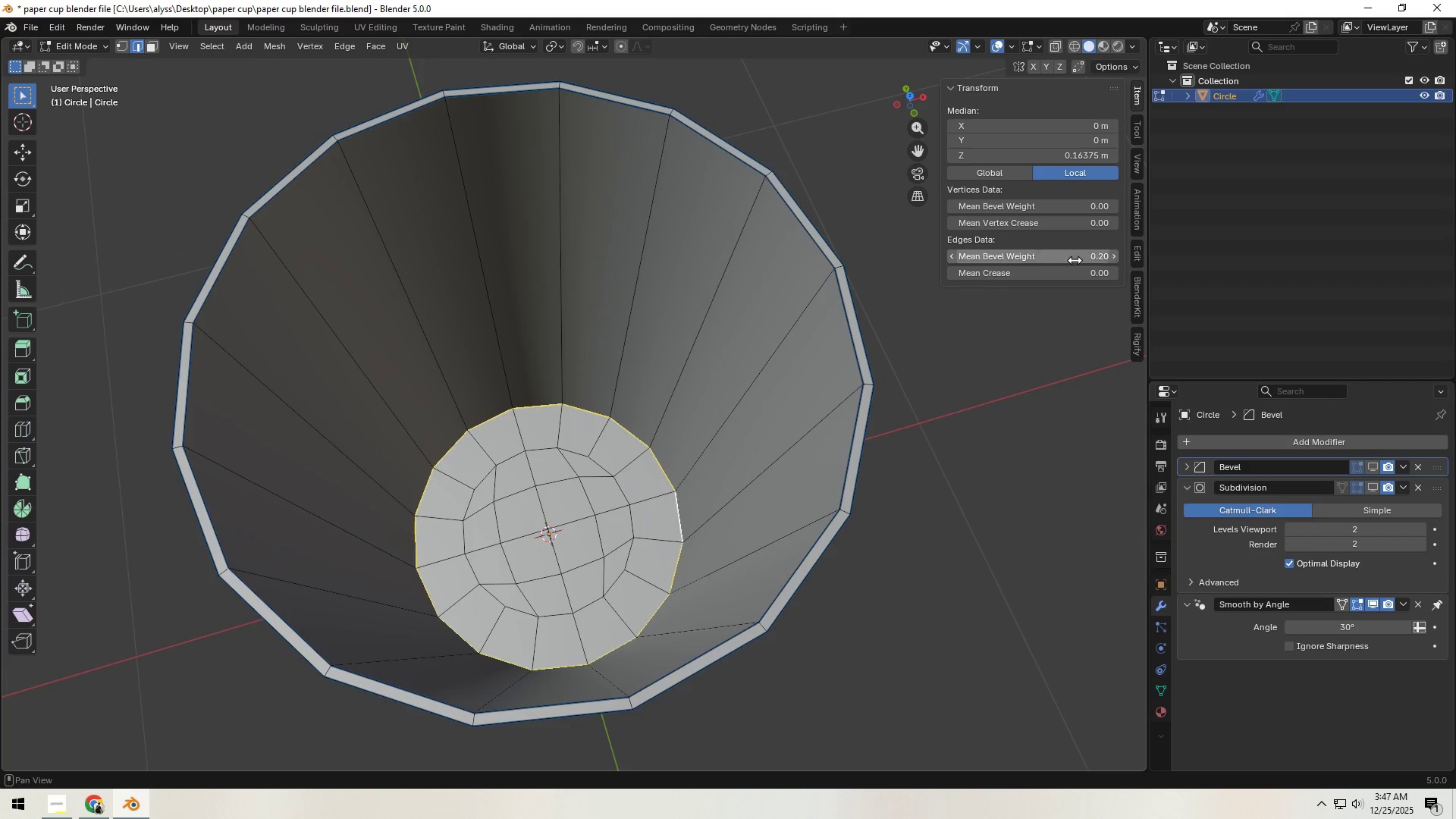 
key(NumpadEnter)
 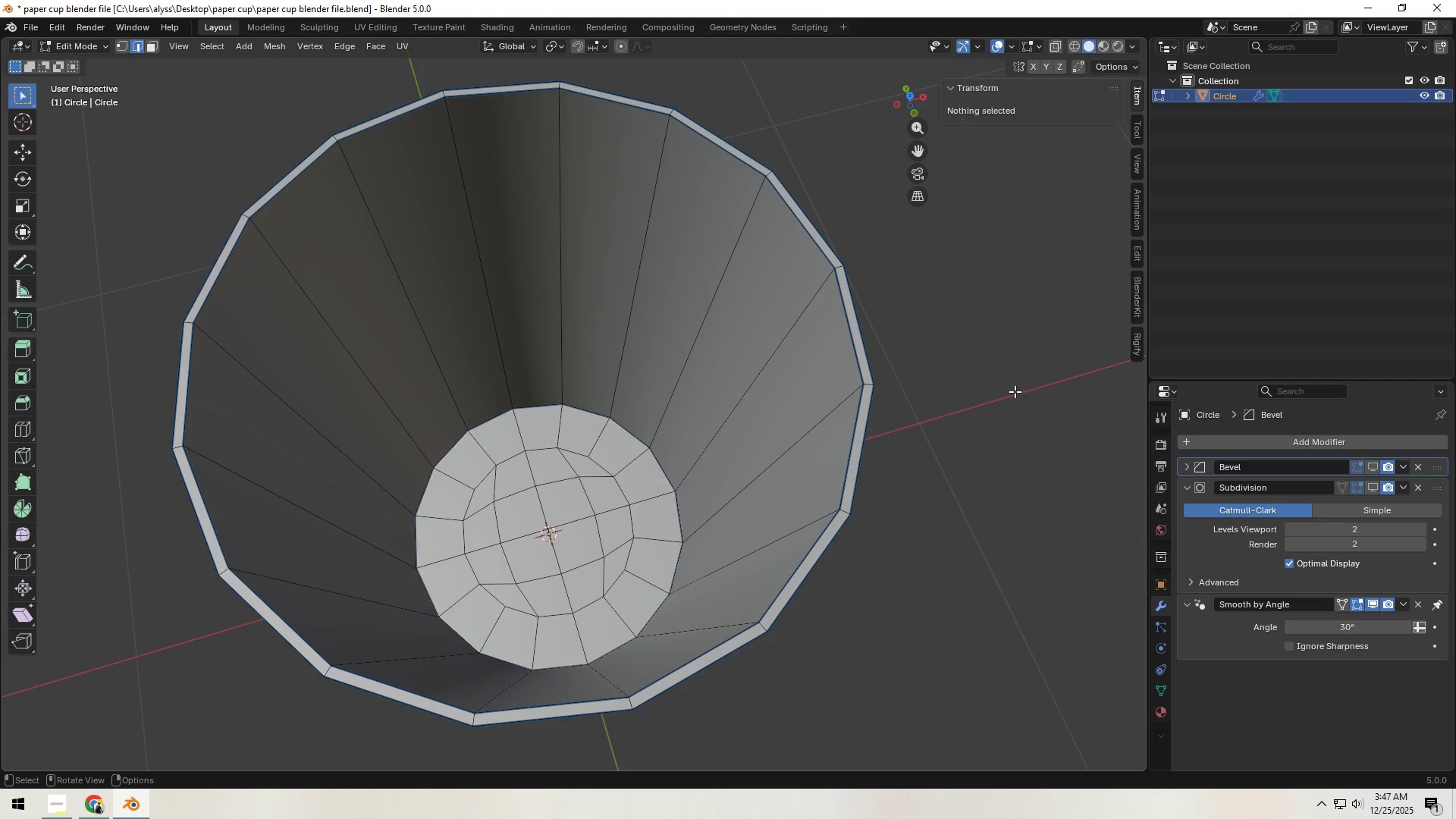 
key(Tab)
 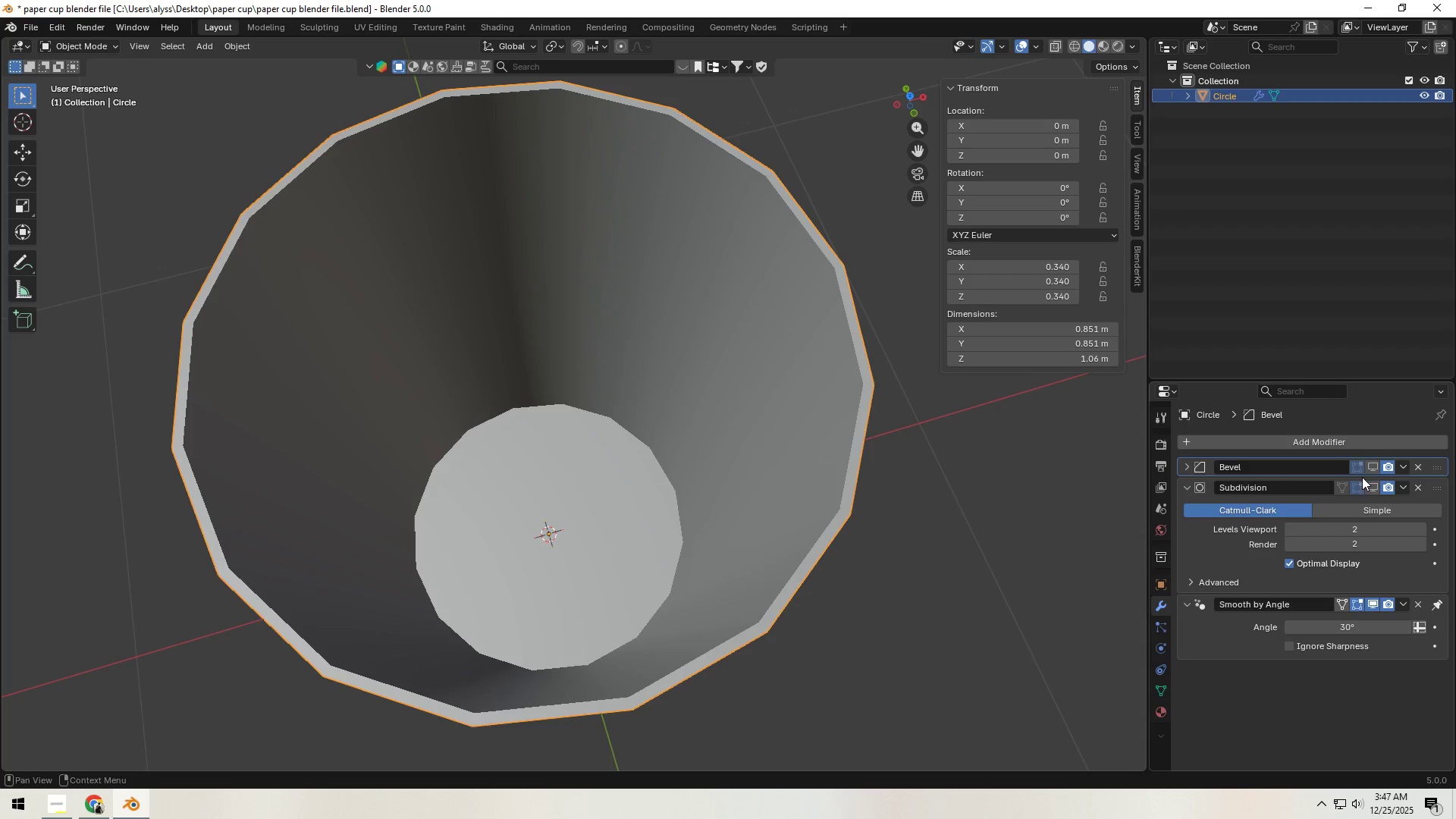 
left_click([1371, 469])
 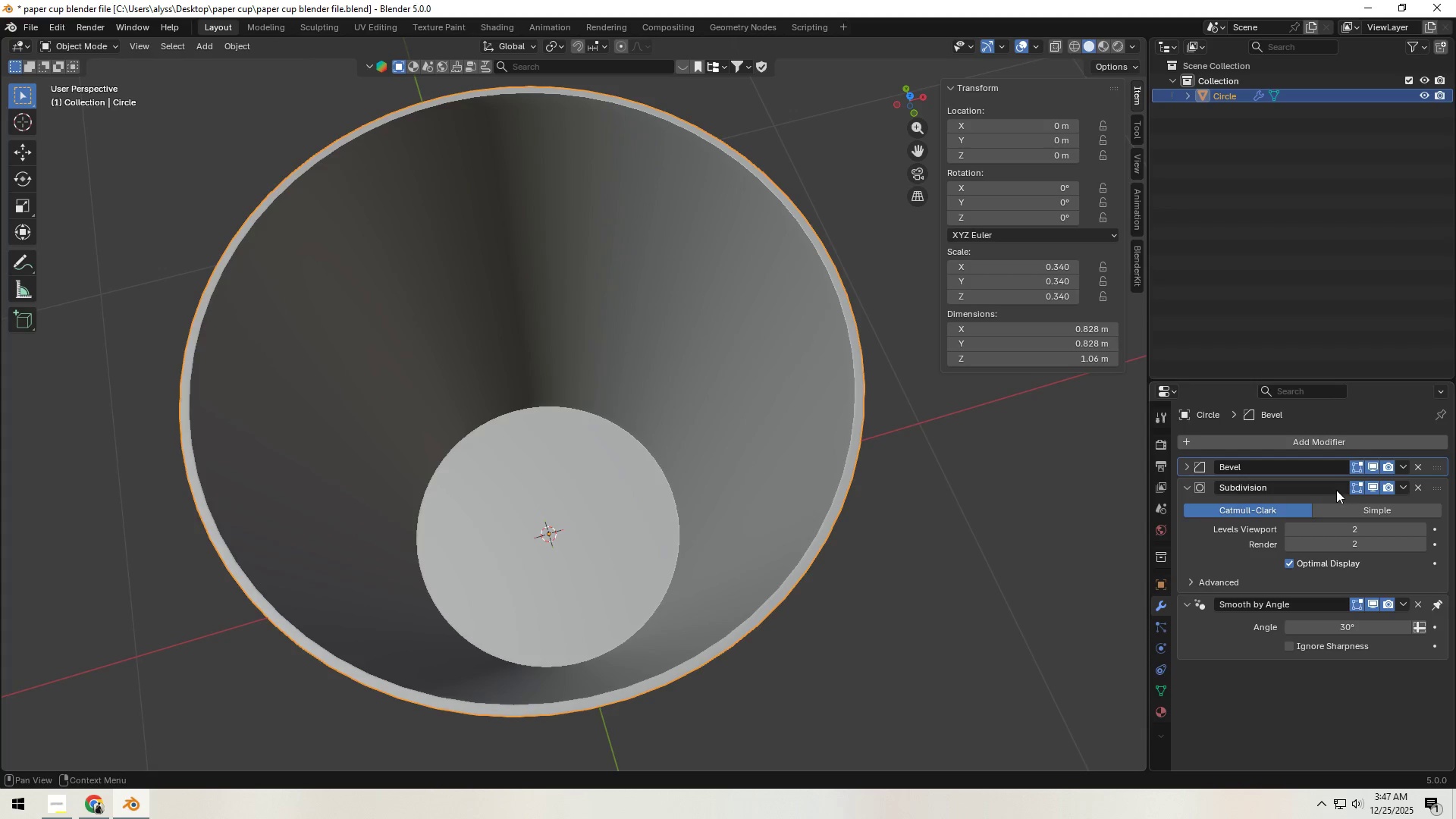 
triple_click([1003, 504])
 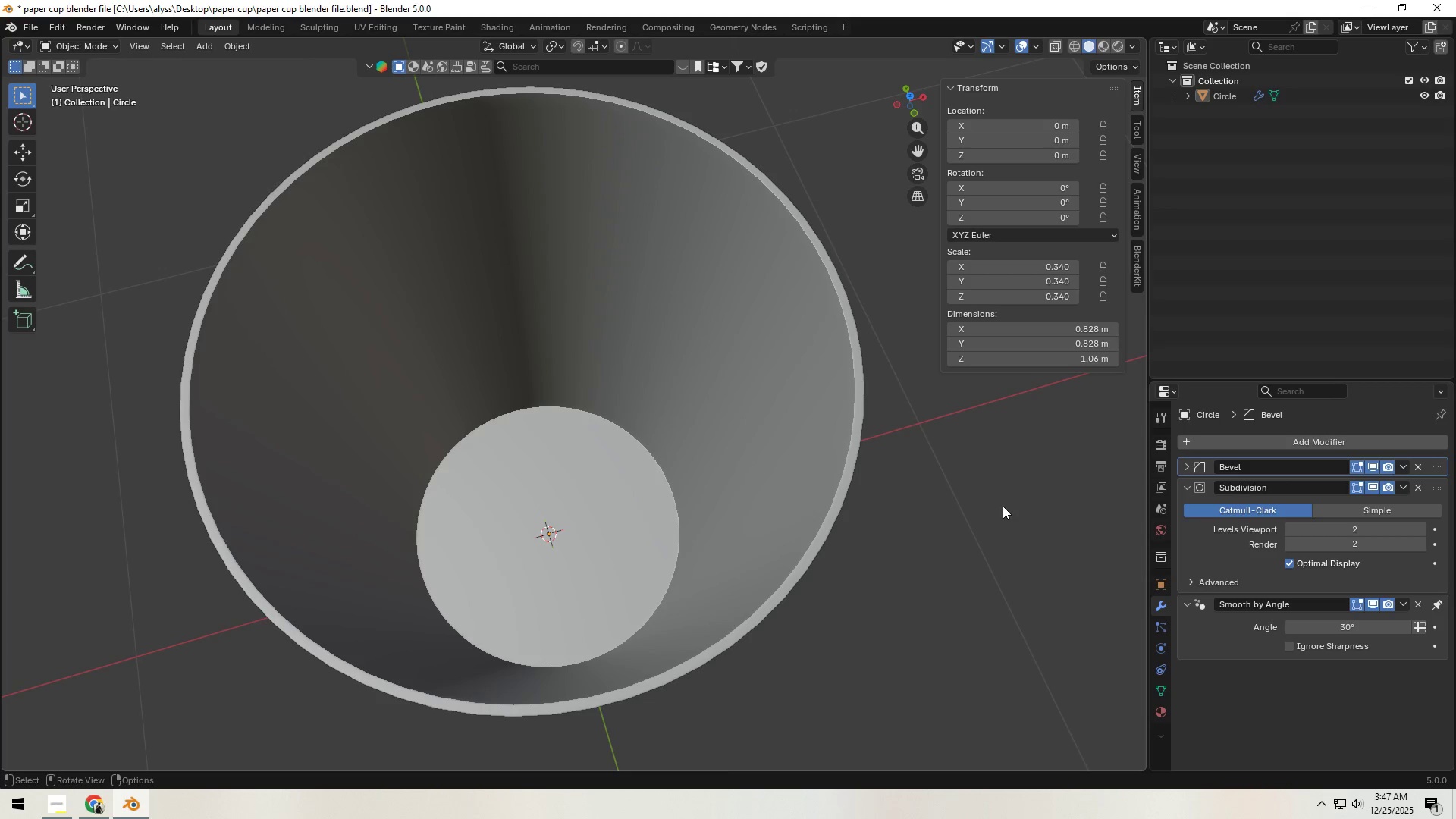 
key(Control+S)
 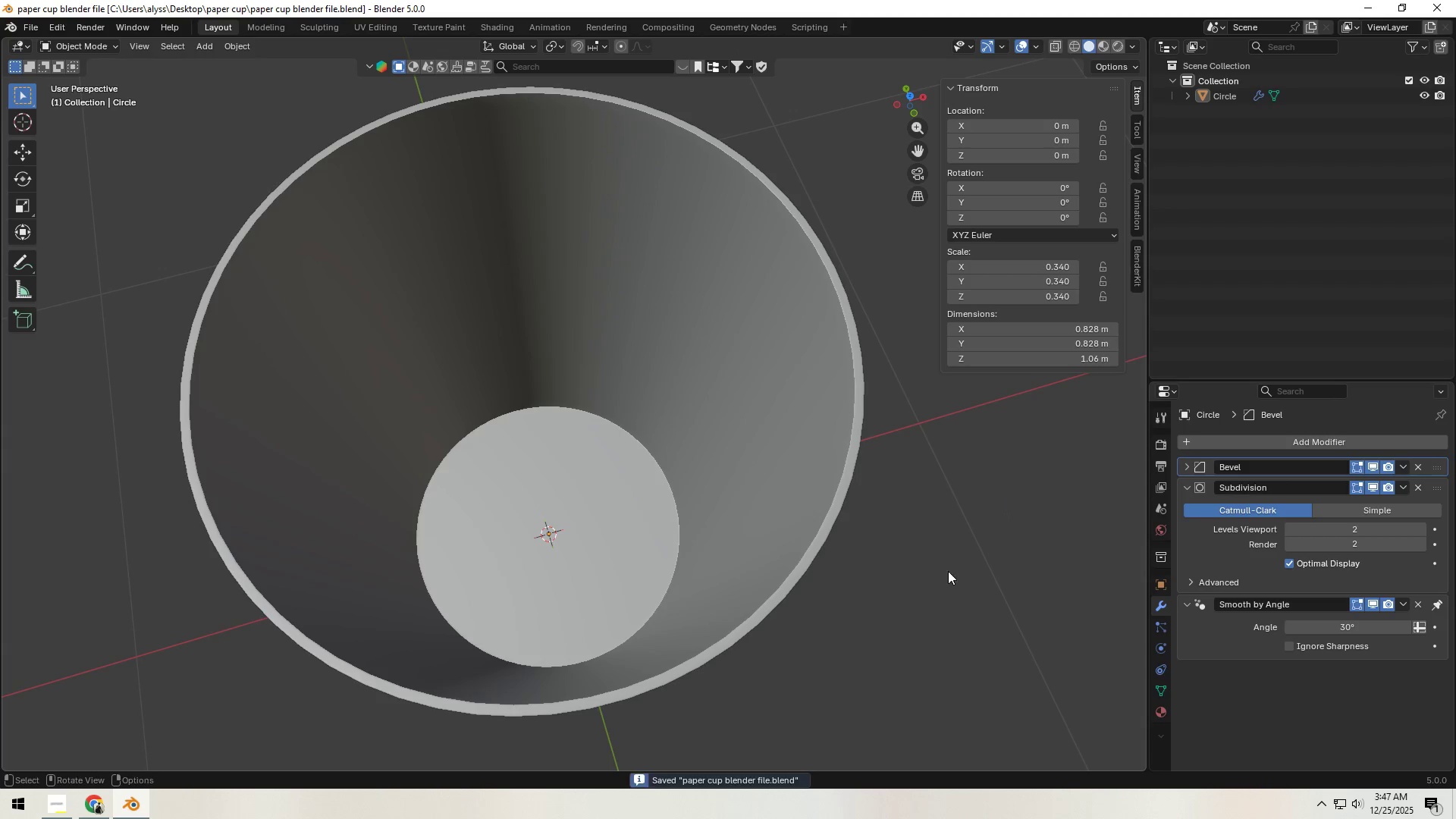 
scroll: coordinate [946, 575], scroll_direction: down, amount: 2.0
 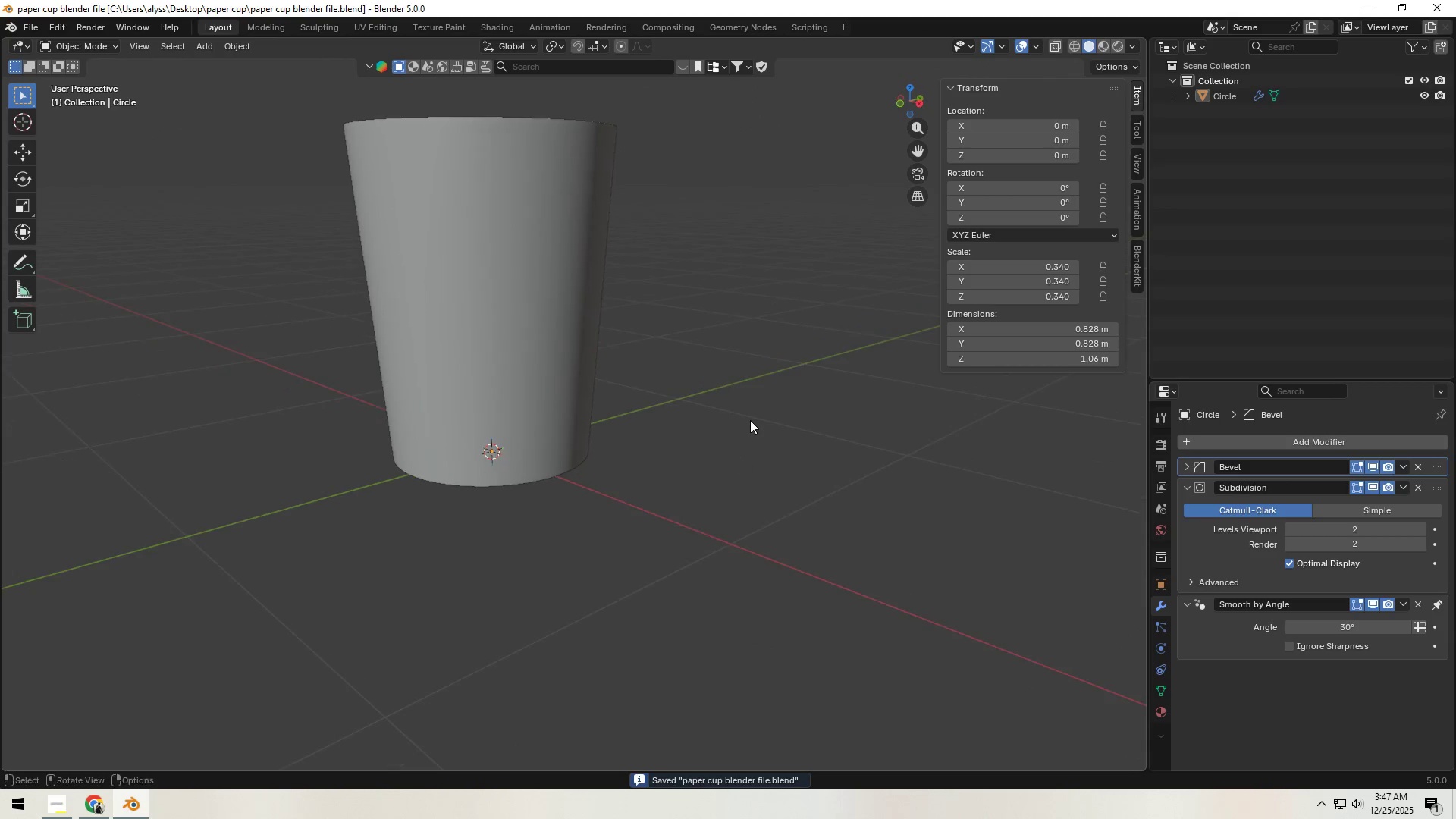 
hold_key(key=ShiftLeft, duration=0.38)
 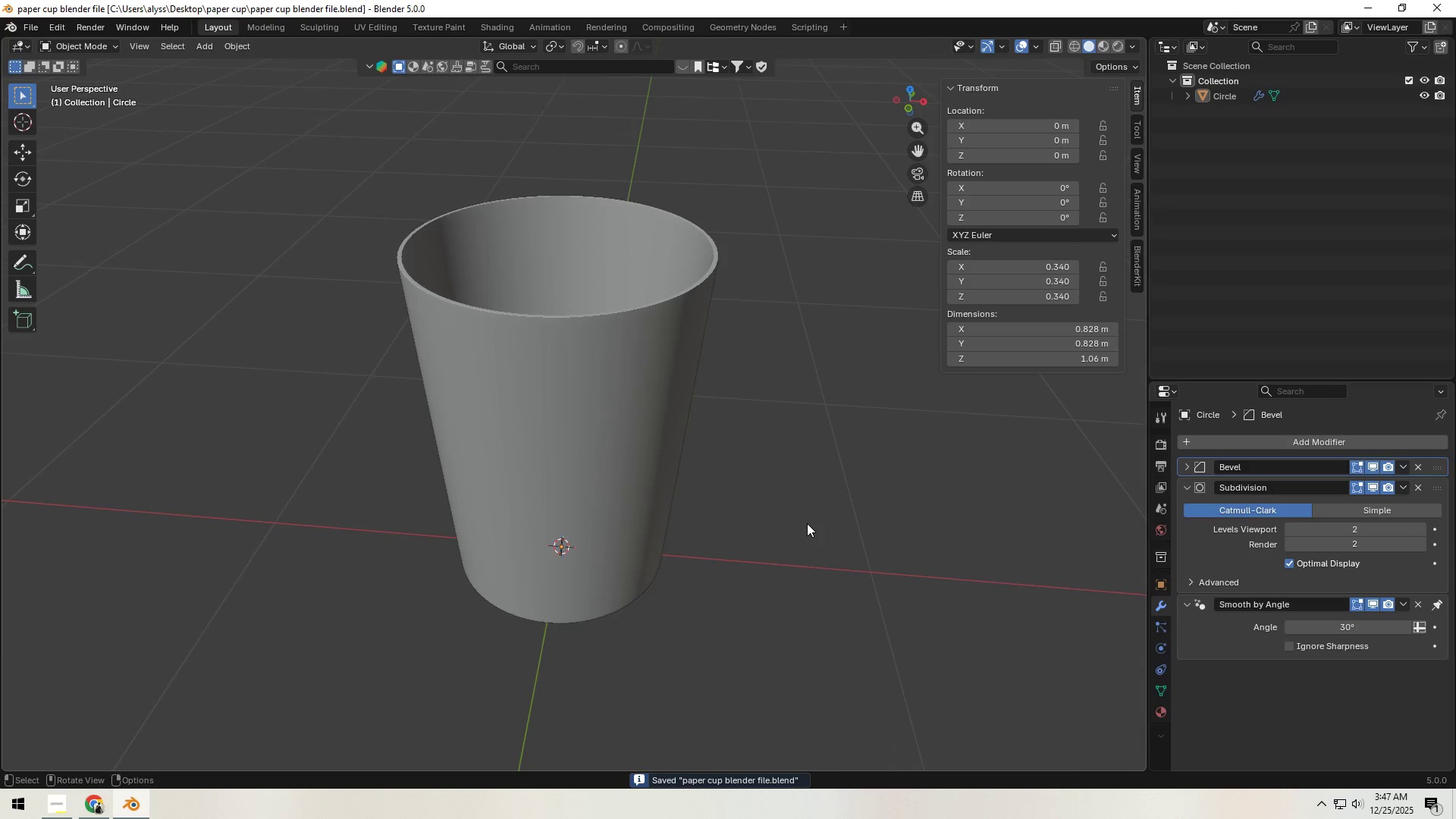 
hold_key(key=ShiftLeft, duration=0.36)
 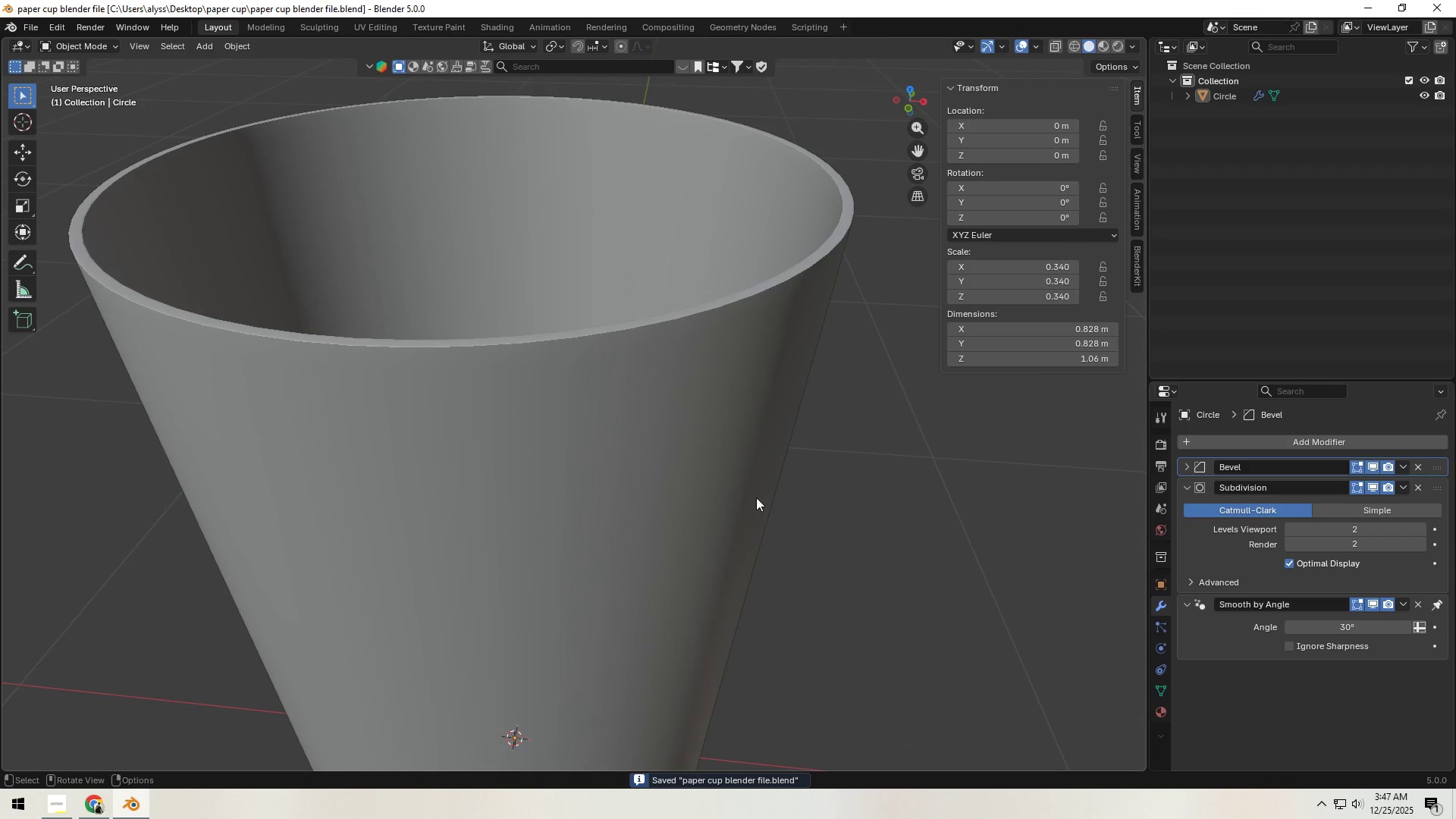 
scroll: coordinate [807, 523], scroll_direction: up, amount: 3.0
 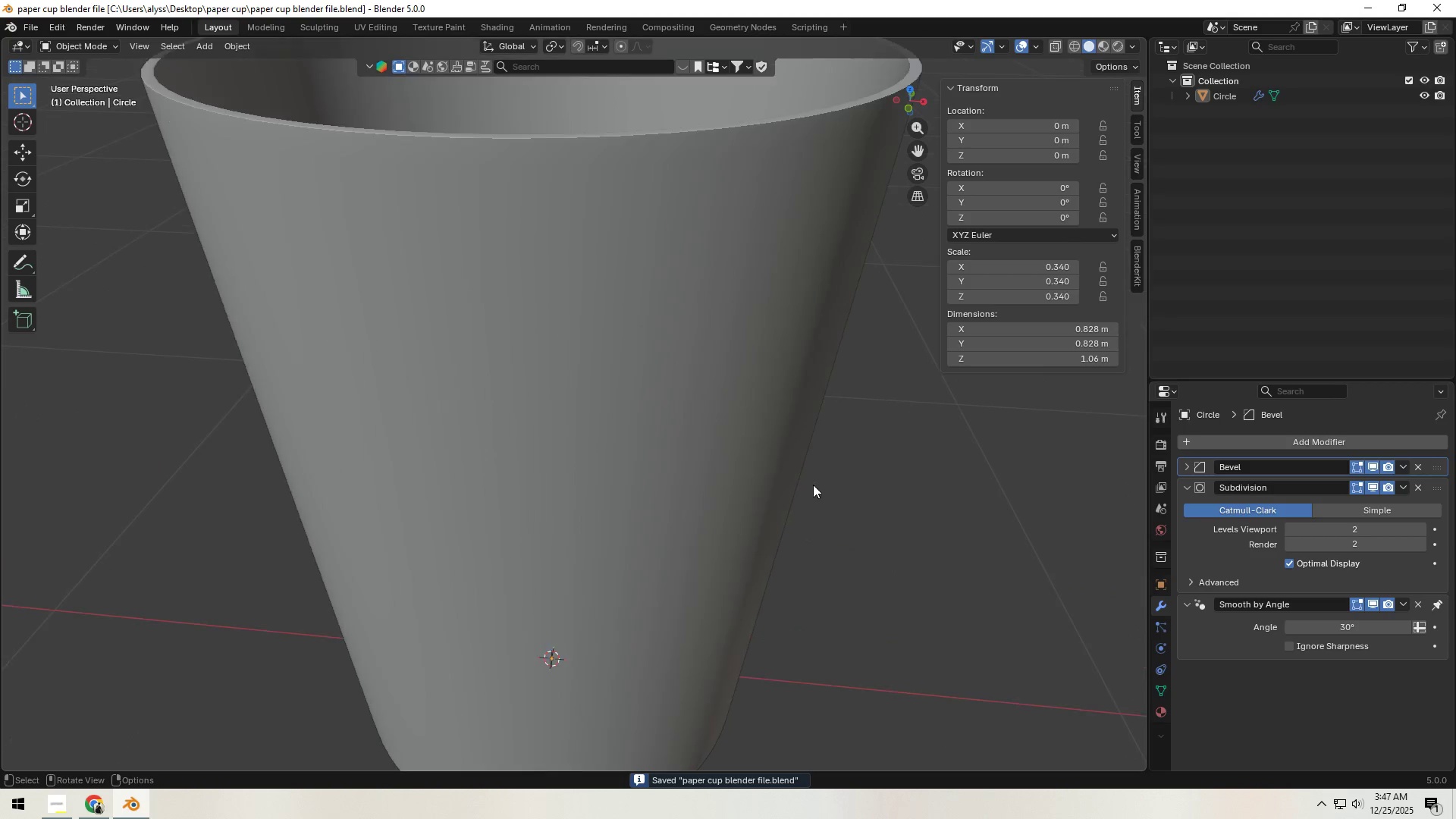 
left_click([756, 497])
 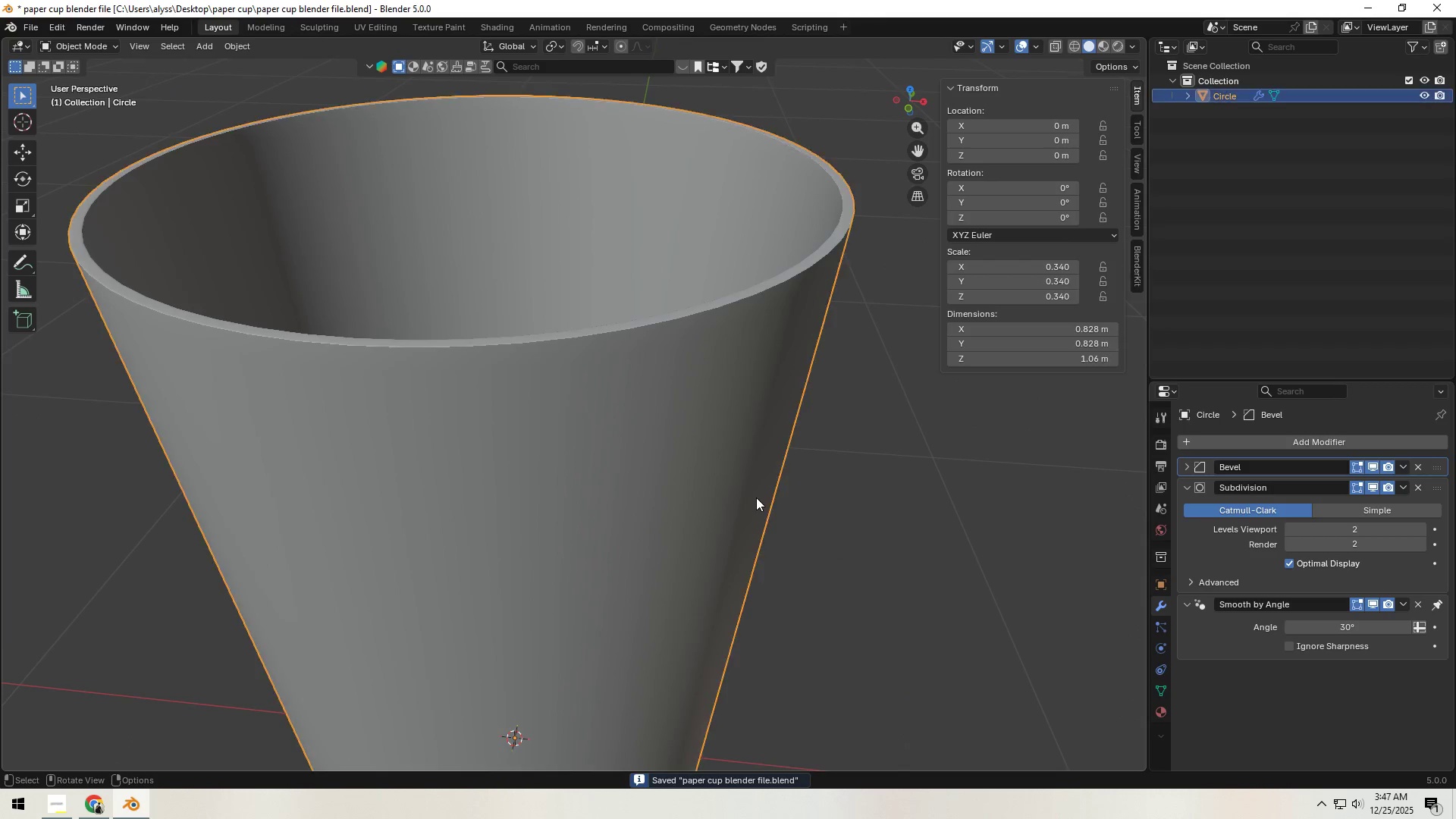 
key(Tab)
 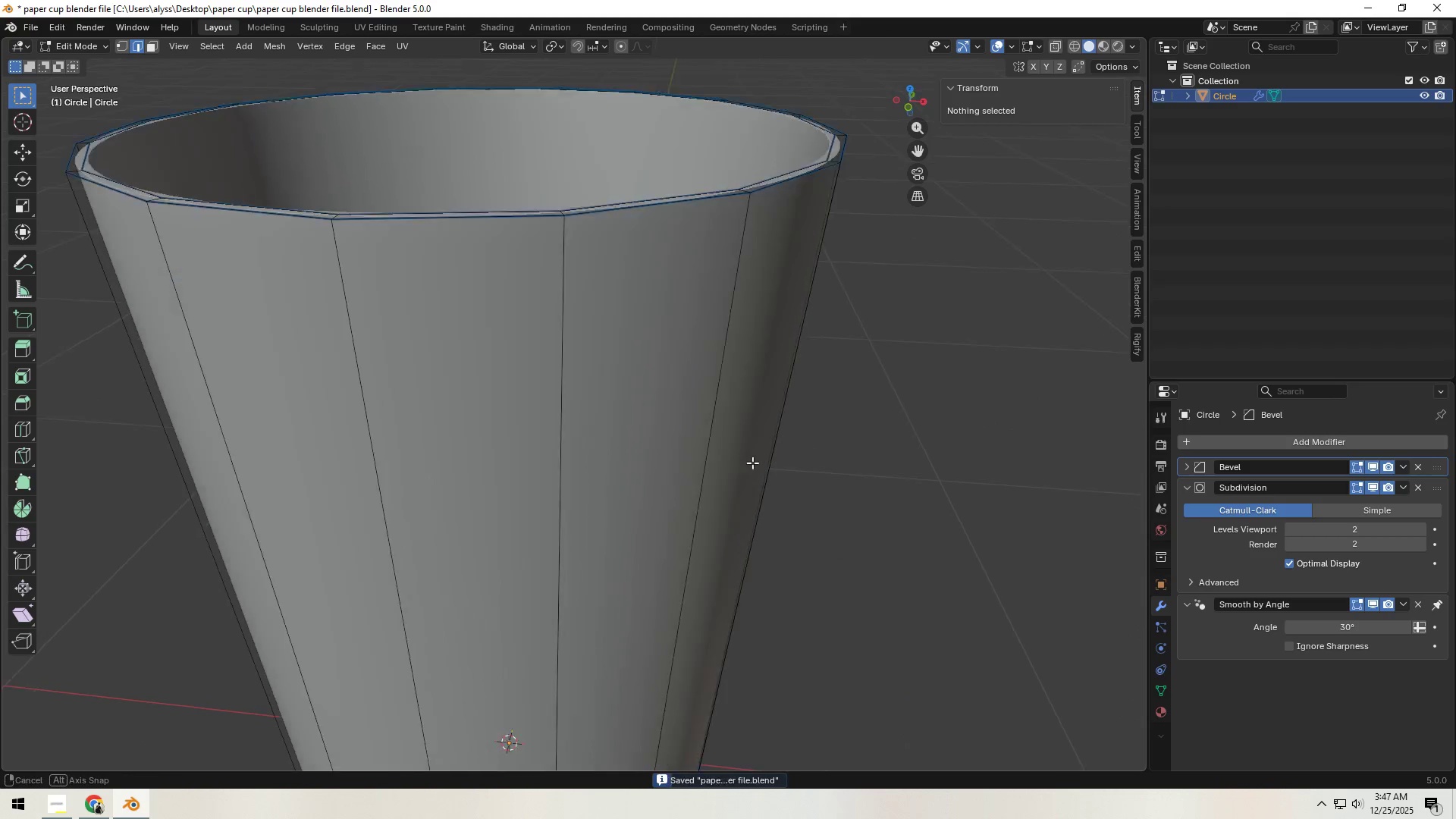 
hold_key(key=ShiftLeft, duration=0.61)
 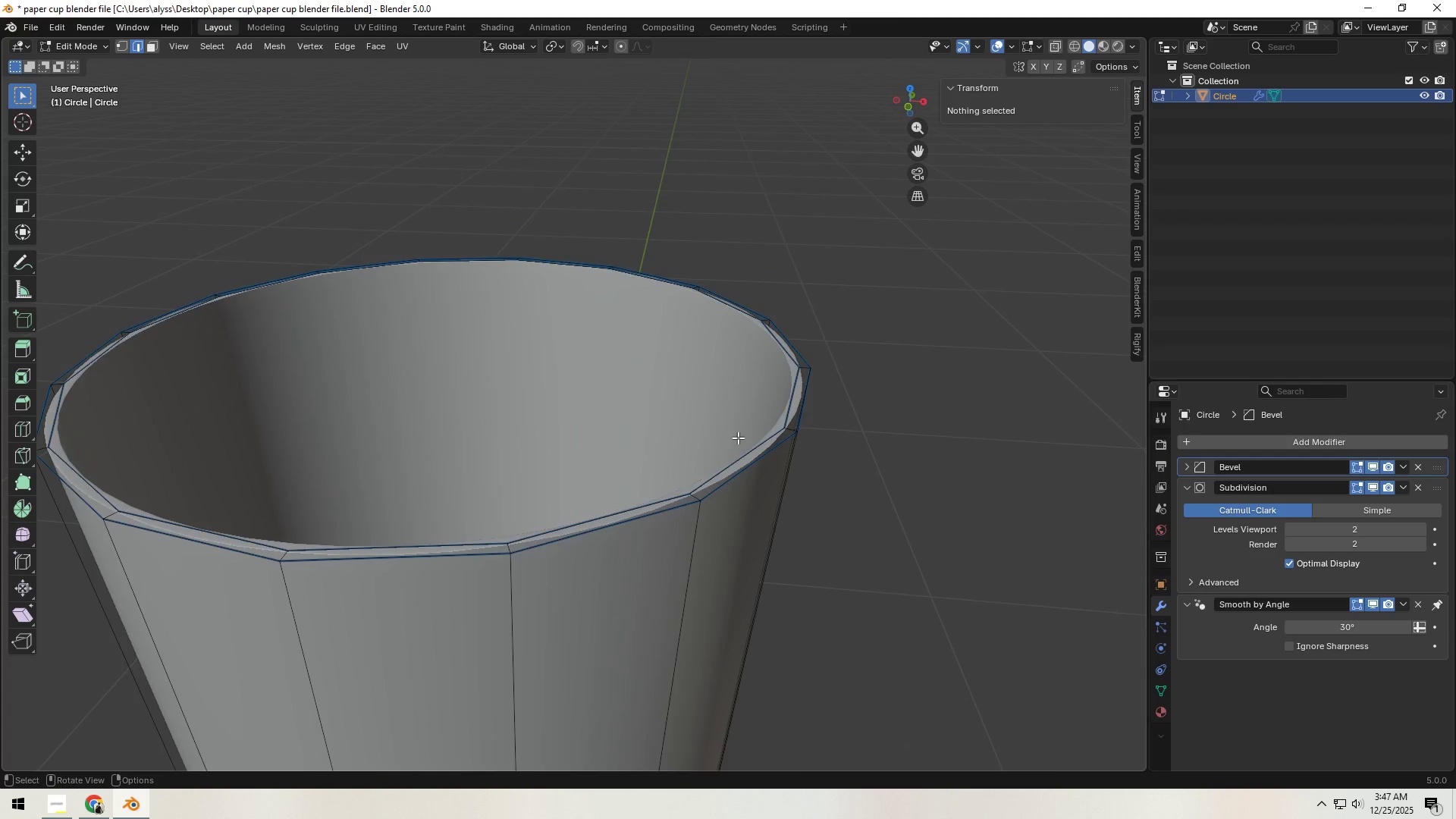 
scroll: coordinate [738, 438], scroll_direction: up, amount: 1.0
 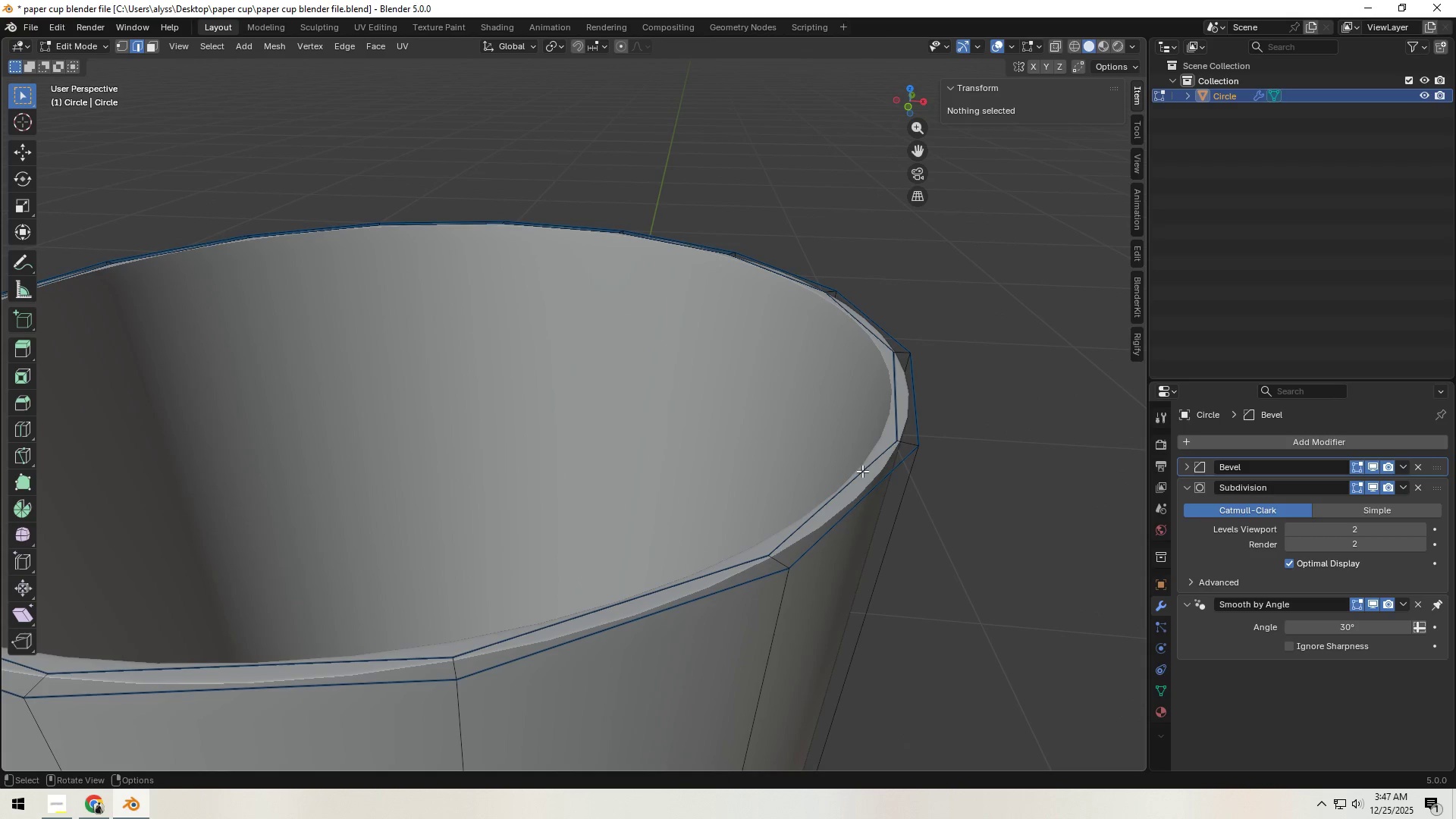 
key(Alt+AltLeft)
 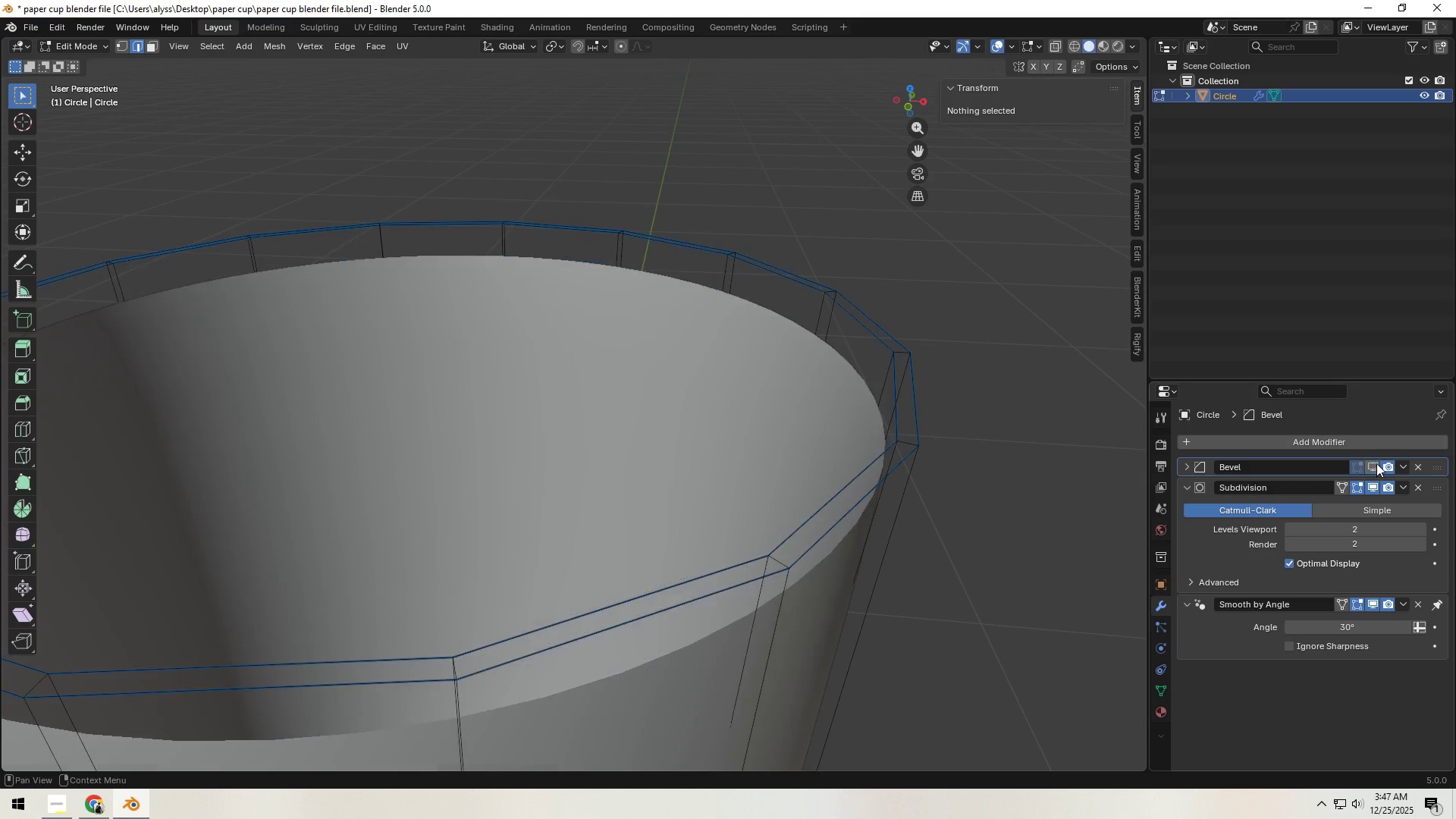 
double_click([1376, 482])
 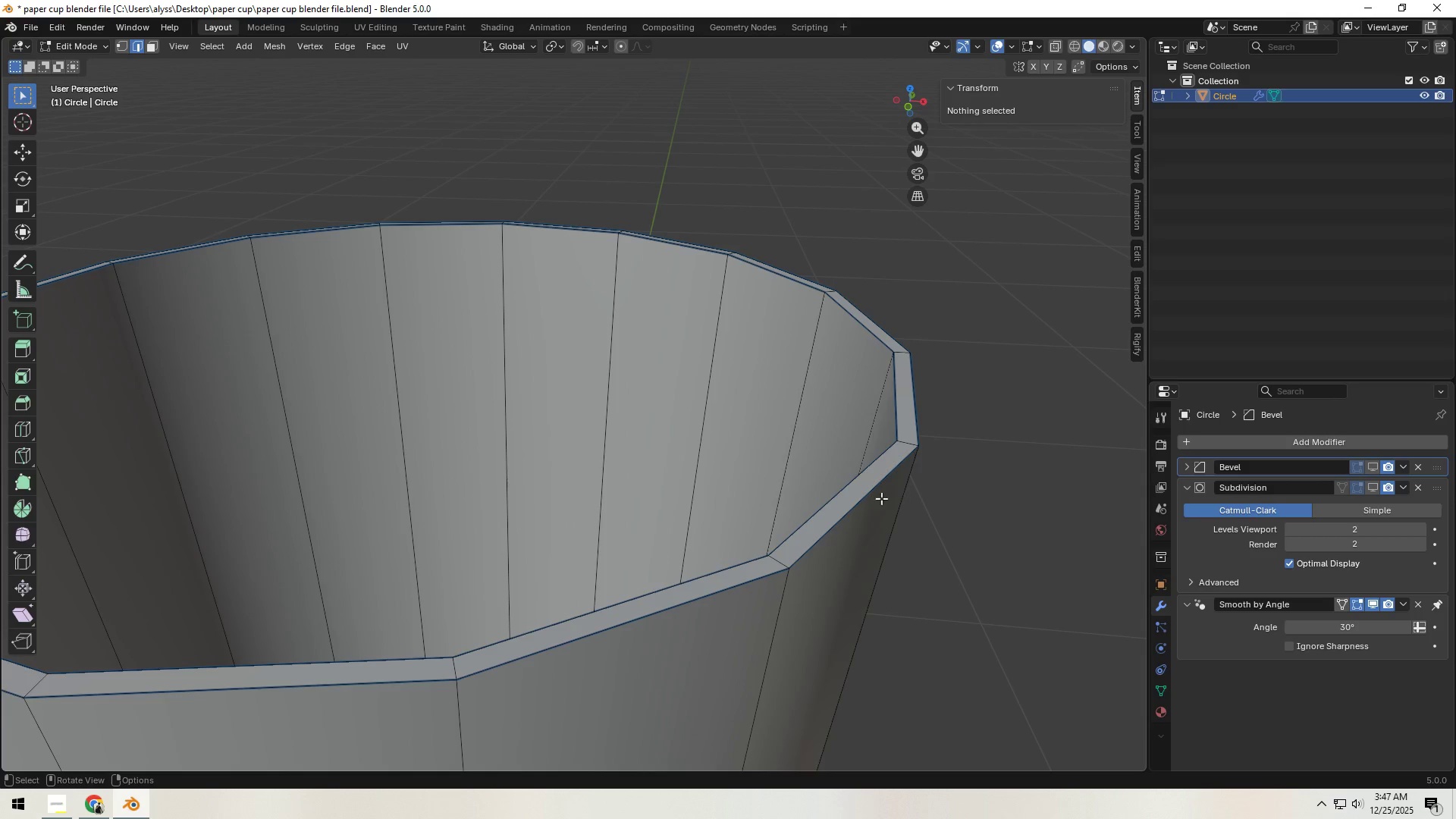 
hold_key(key=AltLeft, duration=0.47)
left_click([862, 490])
 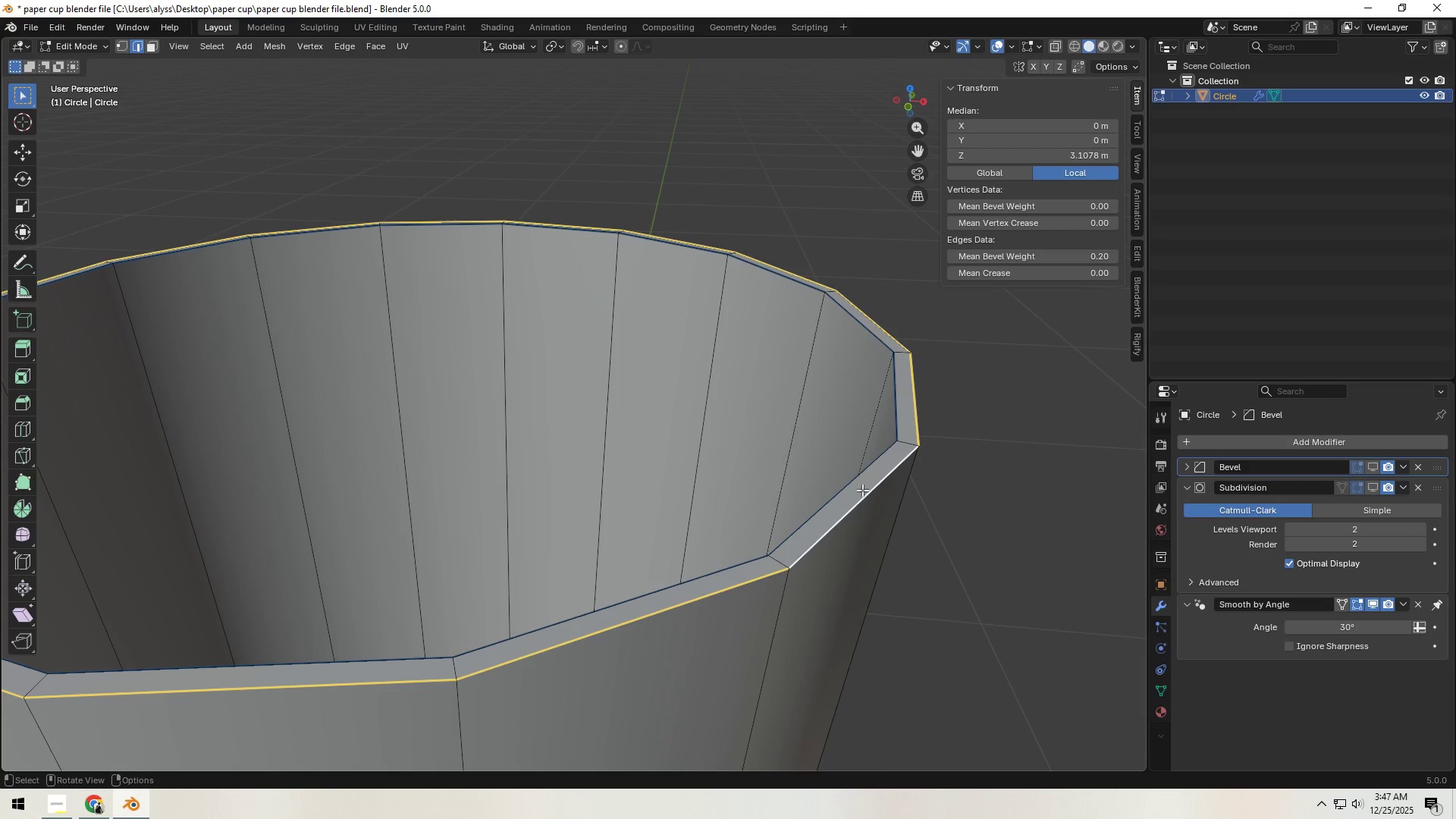 
key(3)
 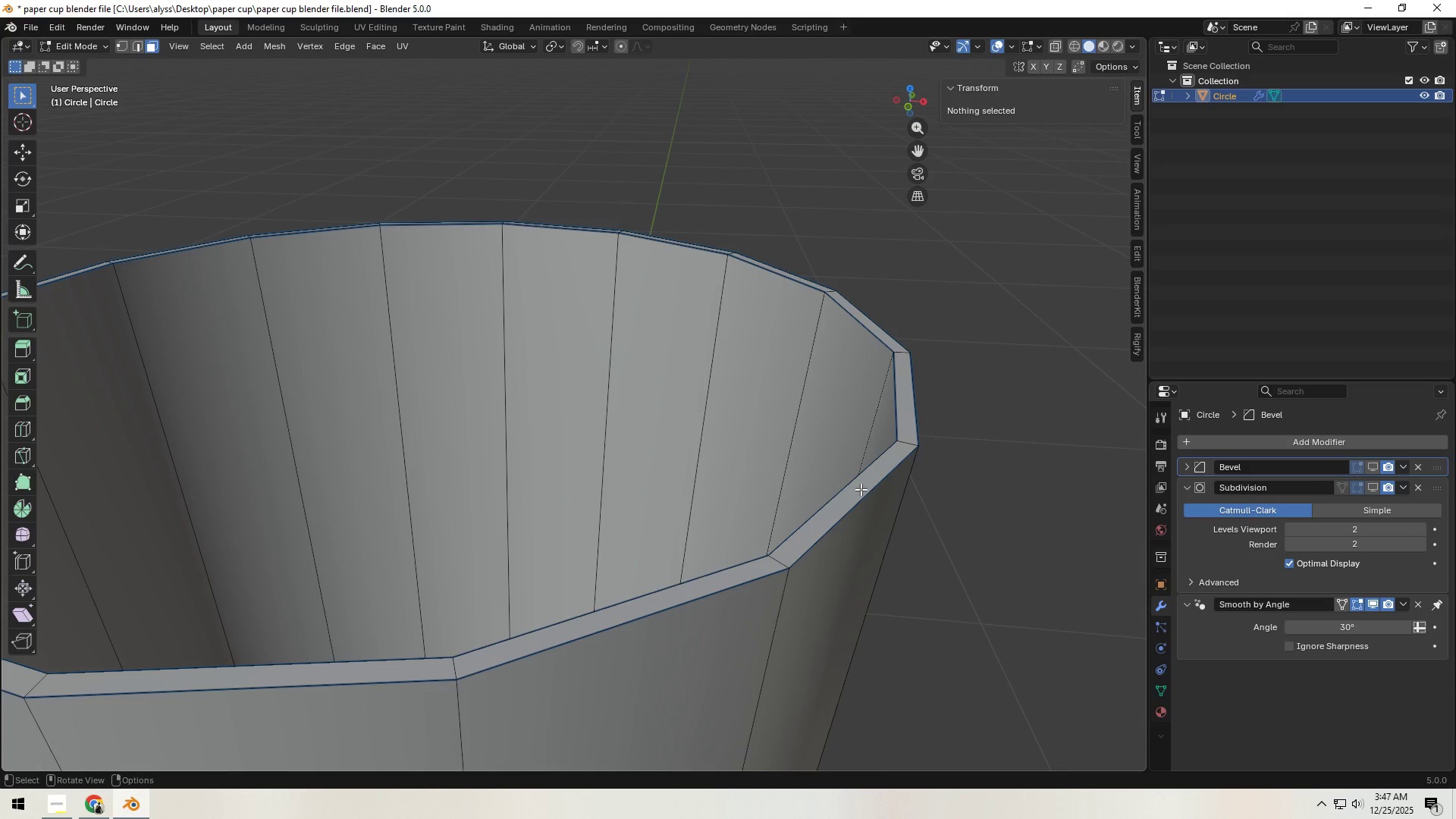 
hold_key(key=AltLeft, duration=0.34)
left_click([861, 489])
 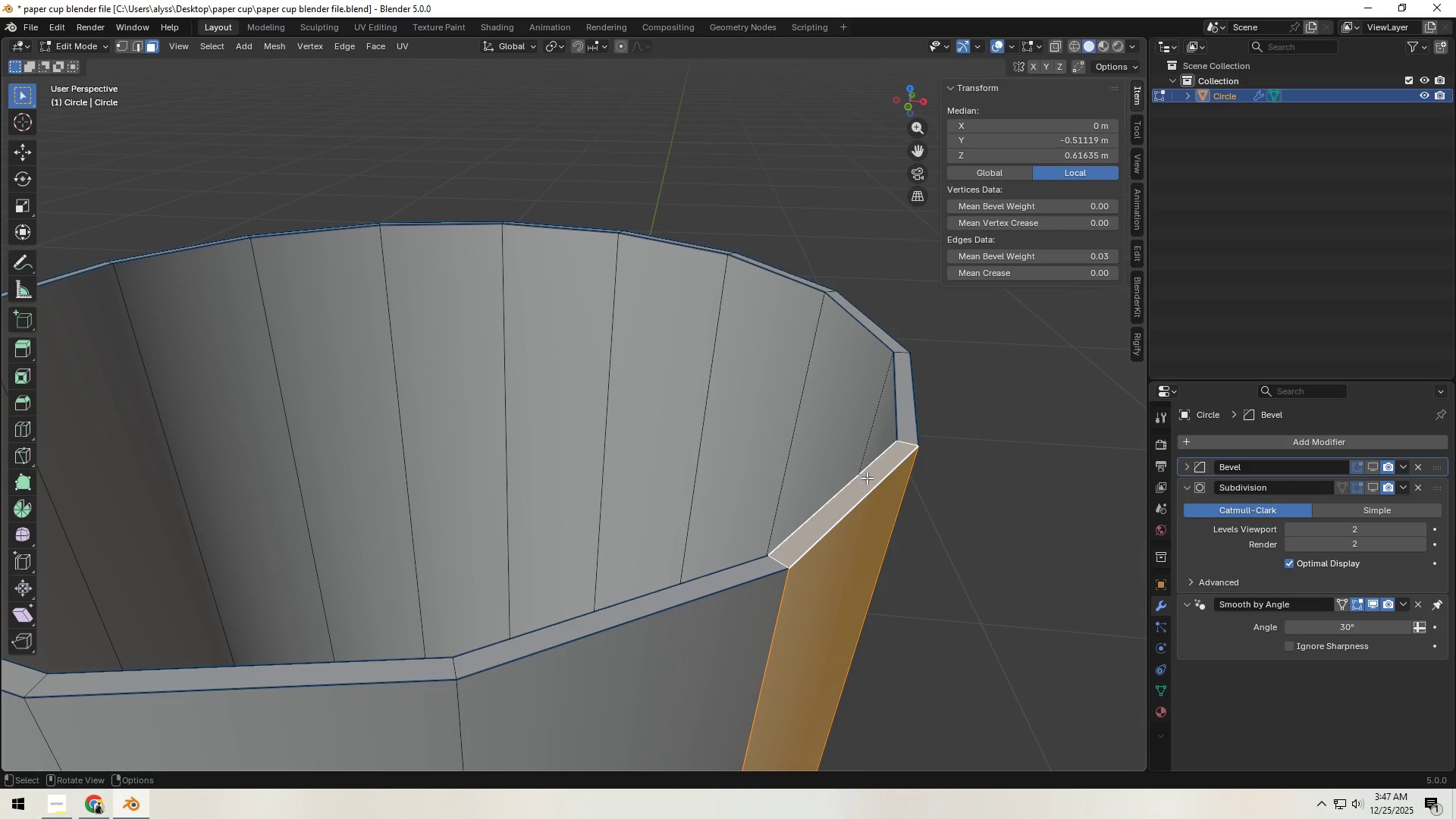 
hold_key(key=AltLeft, duration=0.62)
left_click([906, 447])
 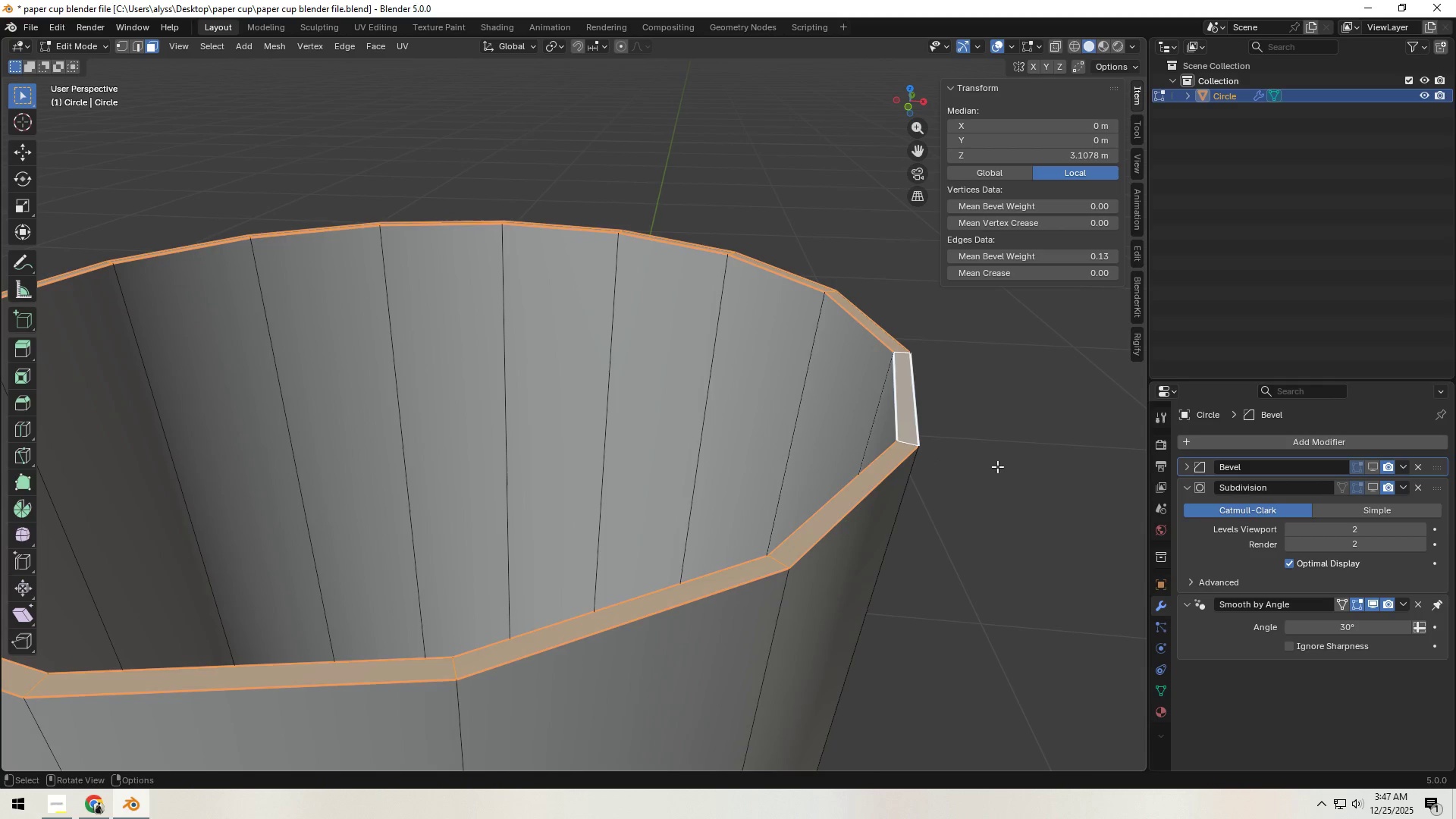 
key(E)
 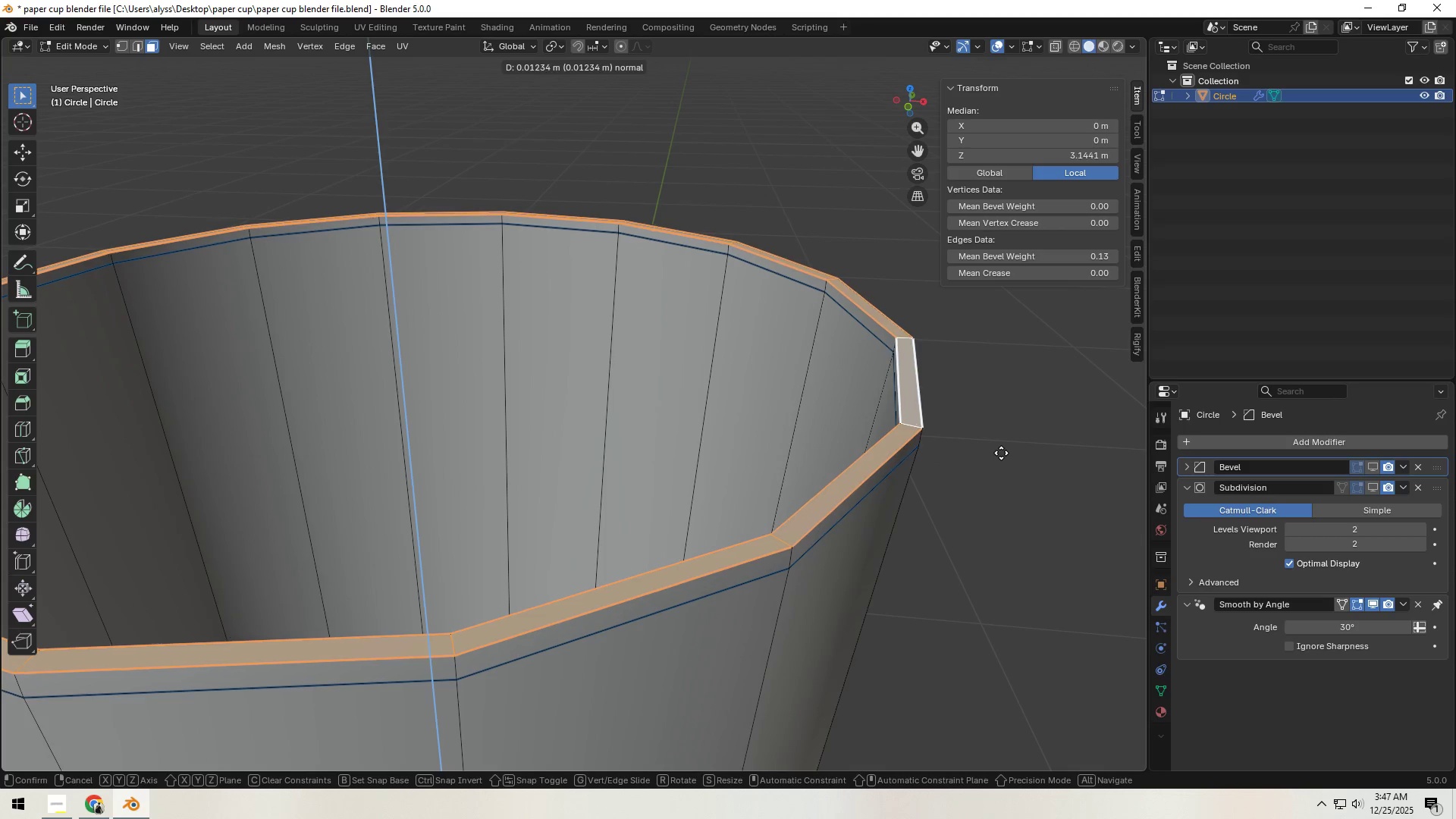 
left_click([1001, 452])
 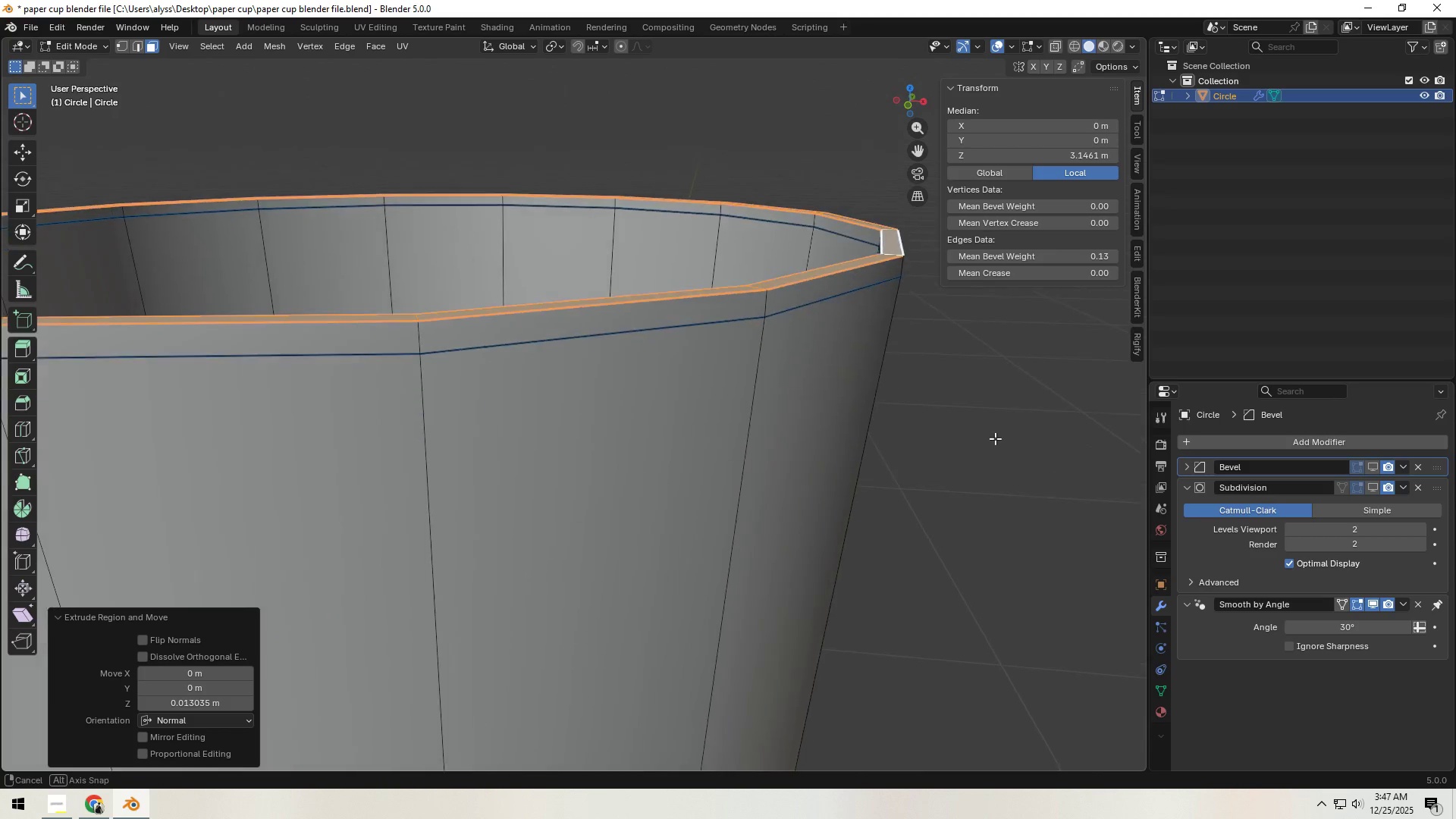 
hold_key(key=ShiftLeft, duration=0.38)
 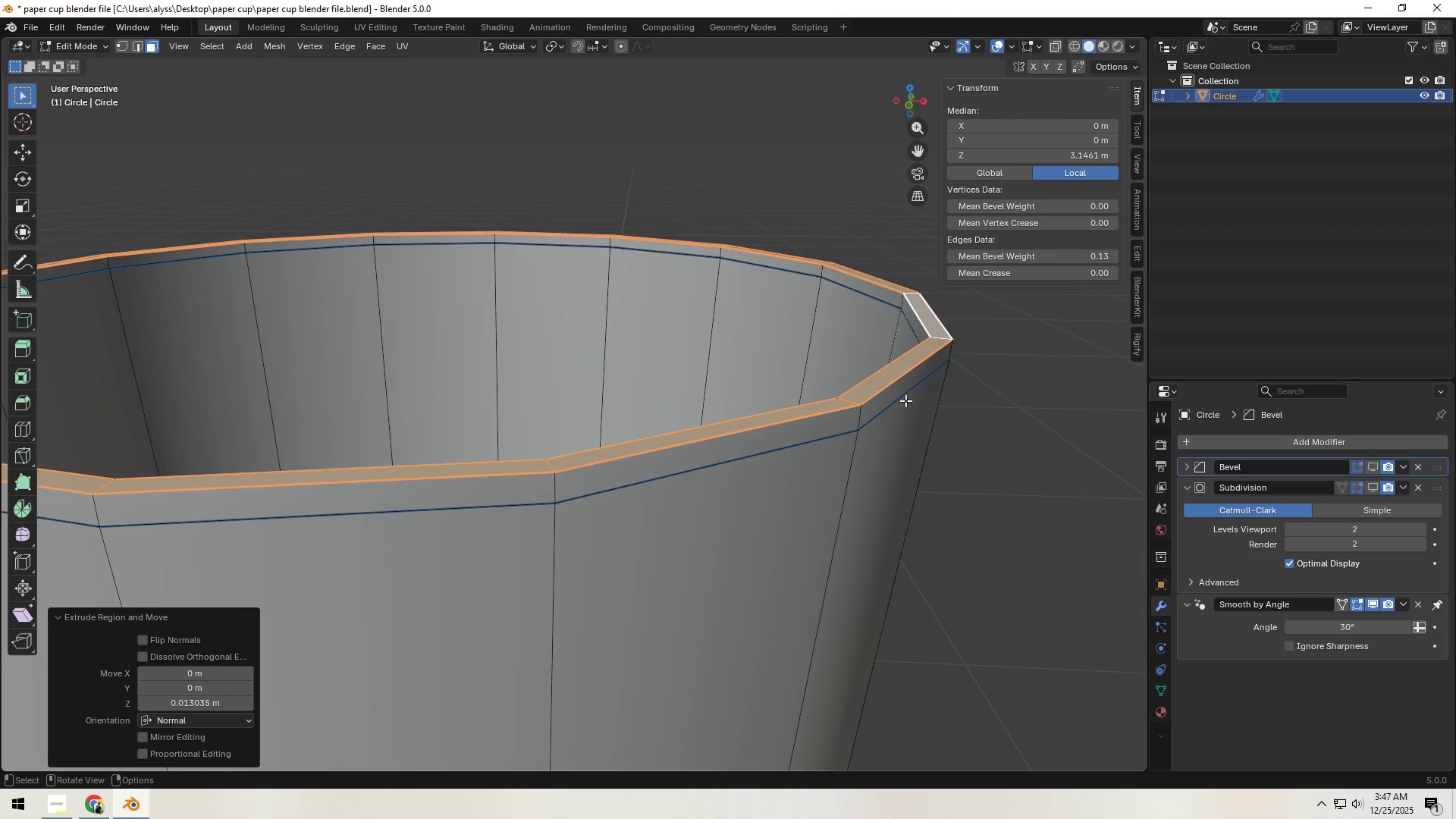 
hold_key(key=AltLeft, duration=0.77)
left_click([866, 413])
 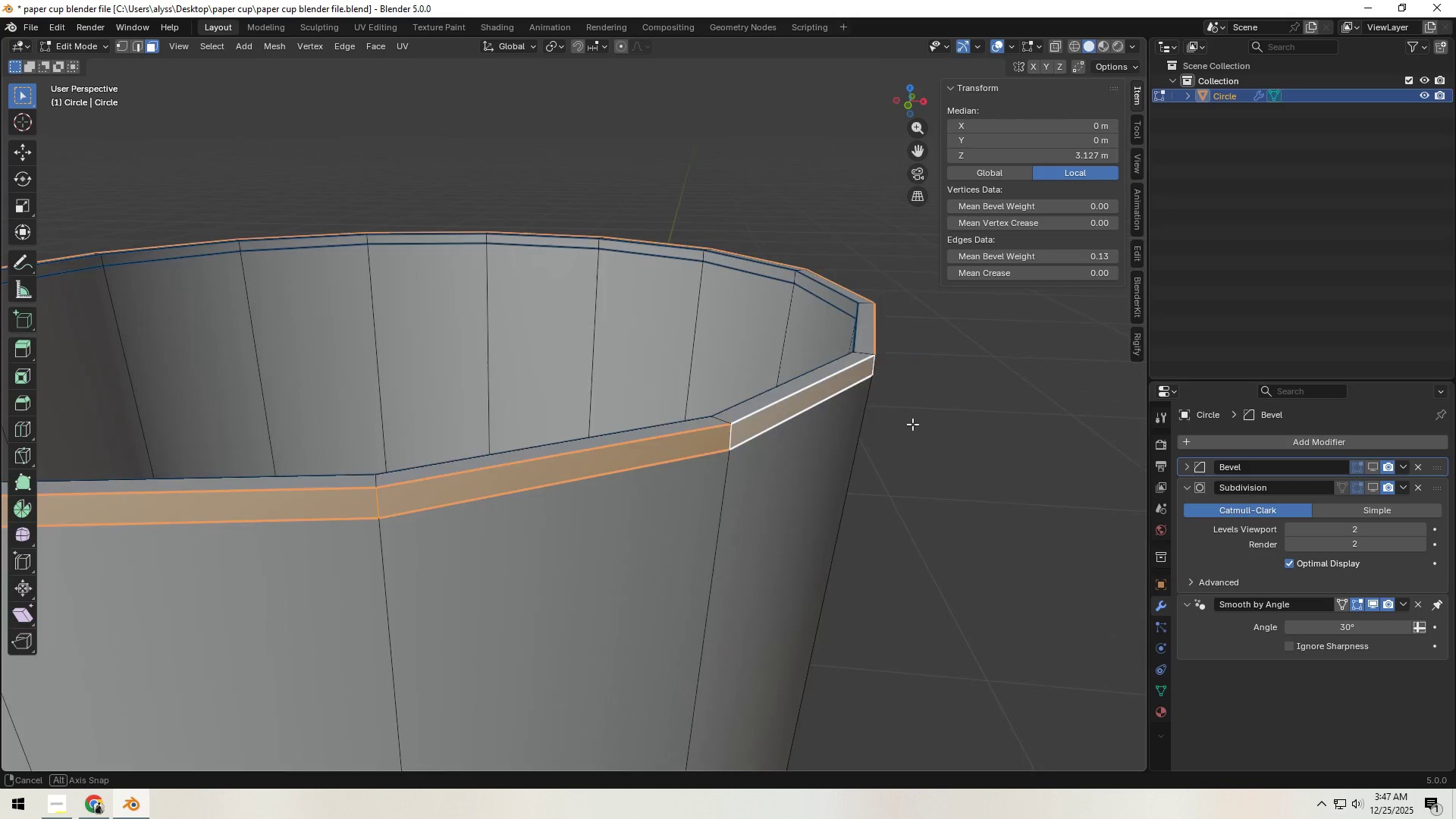 
key(E)
 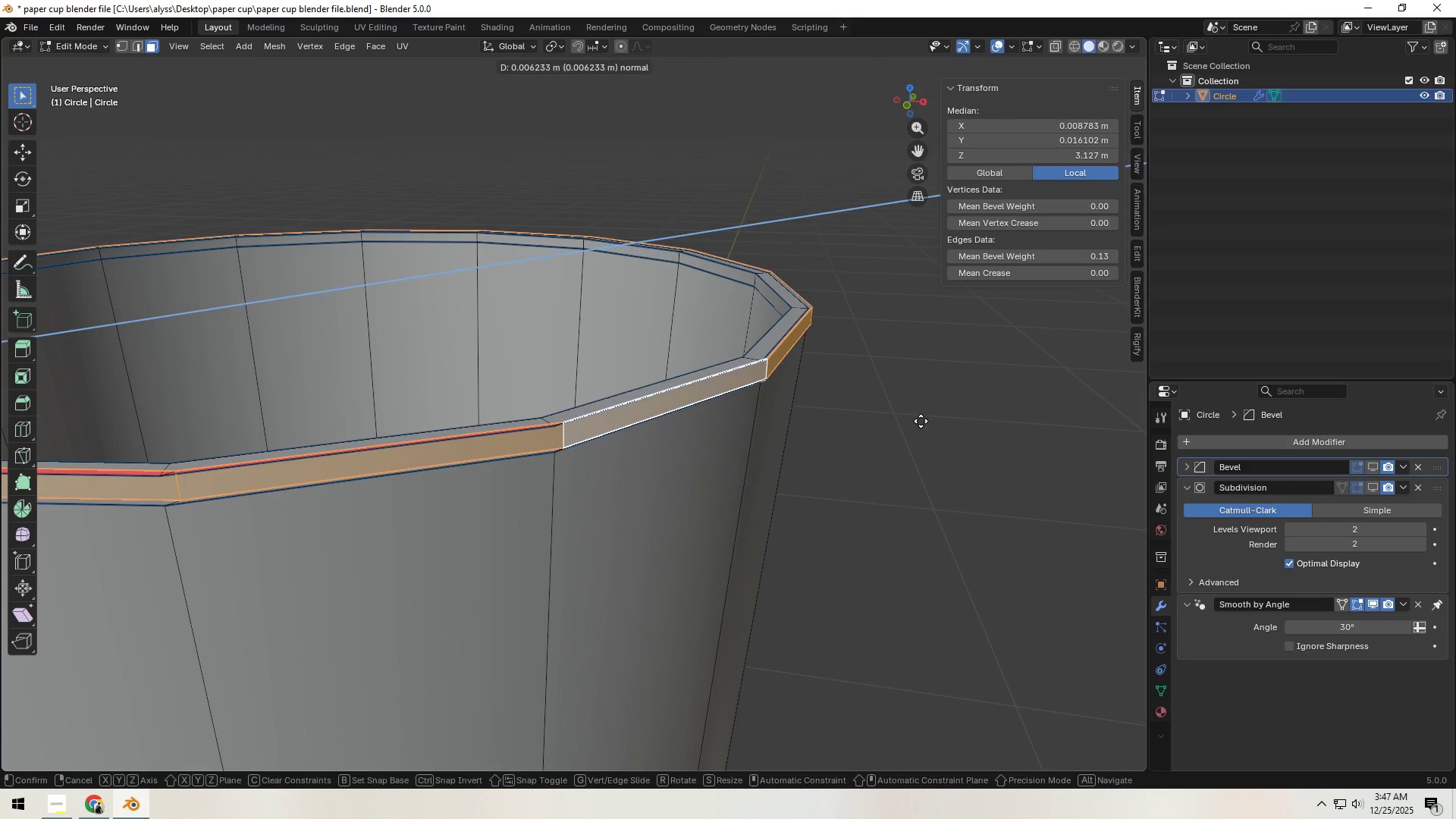 
right_click([921, 421])
 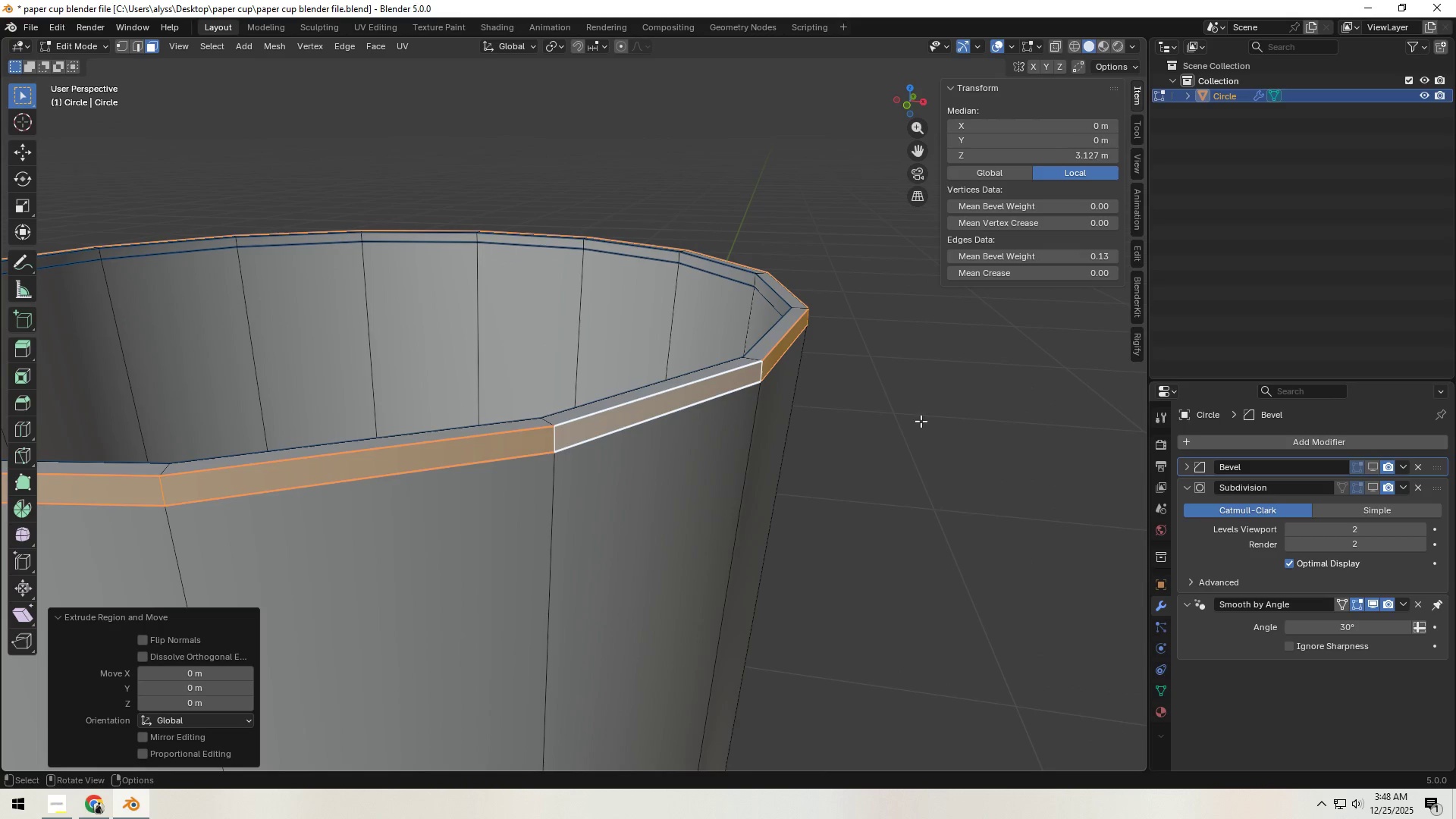 
type(sZ)
 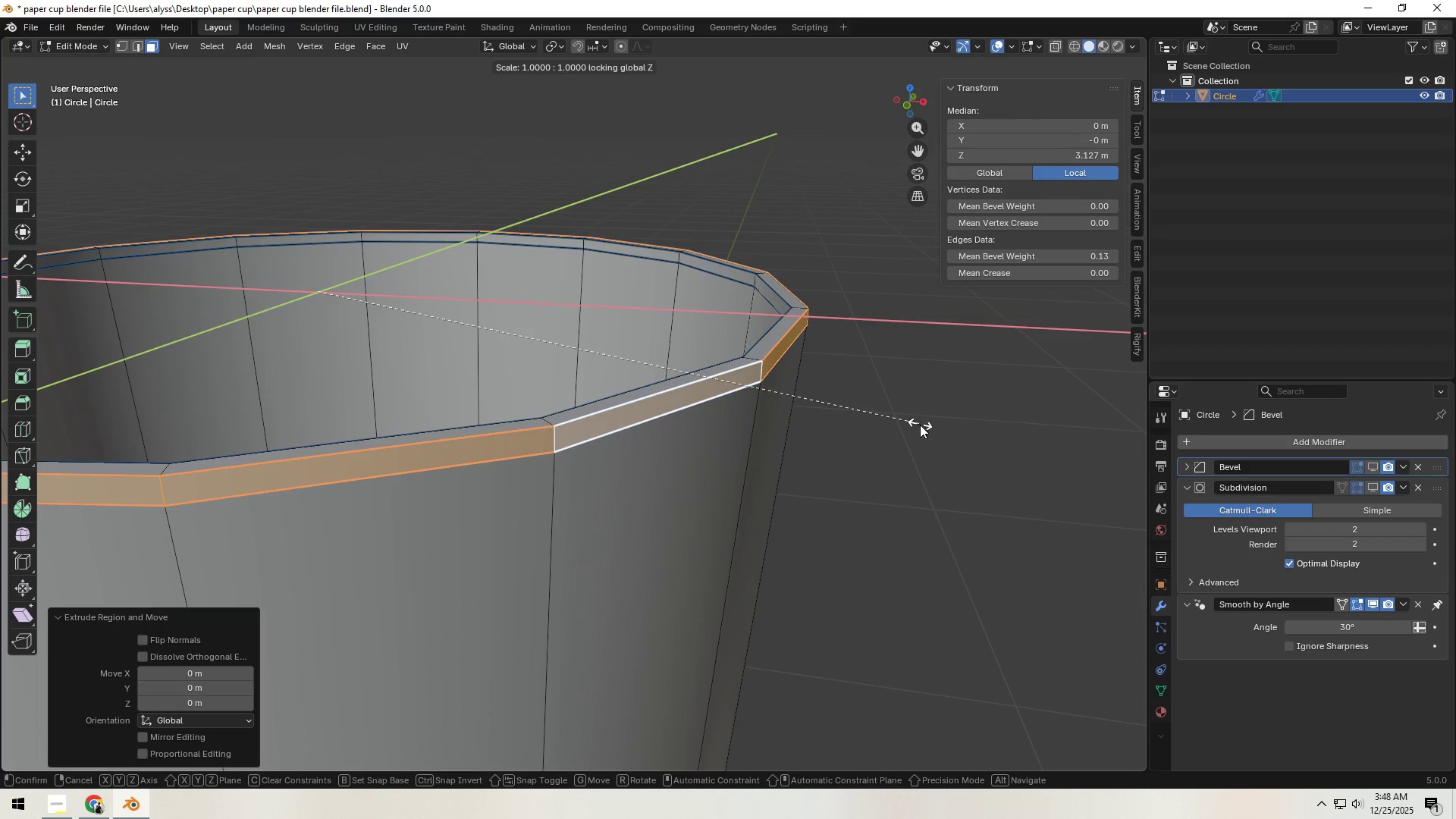 
left_click([928, 428])
 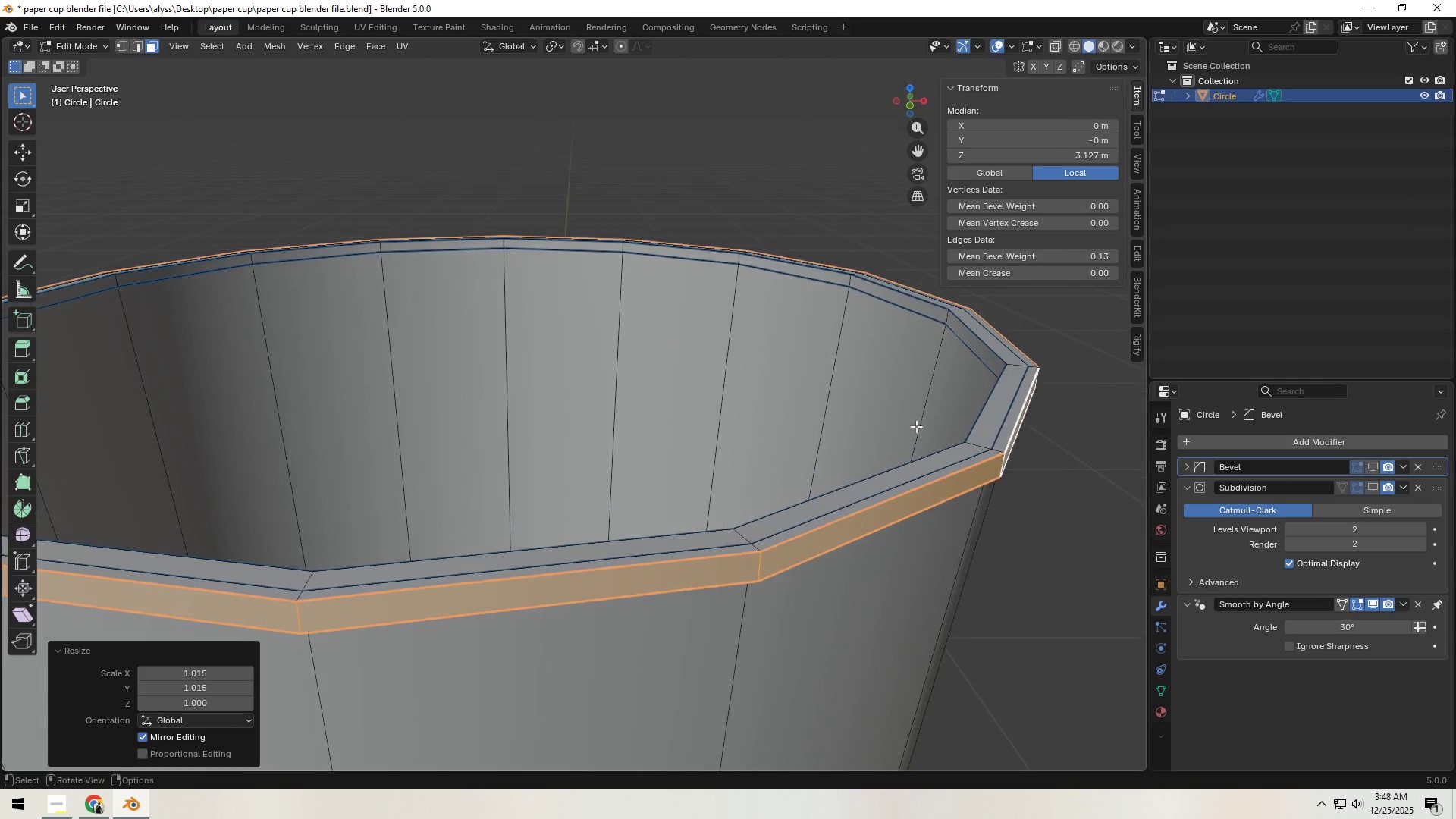 
hold_key(key=AltLeft, duration=1.5)
left_click([993, 367])
 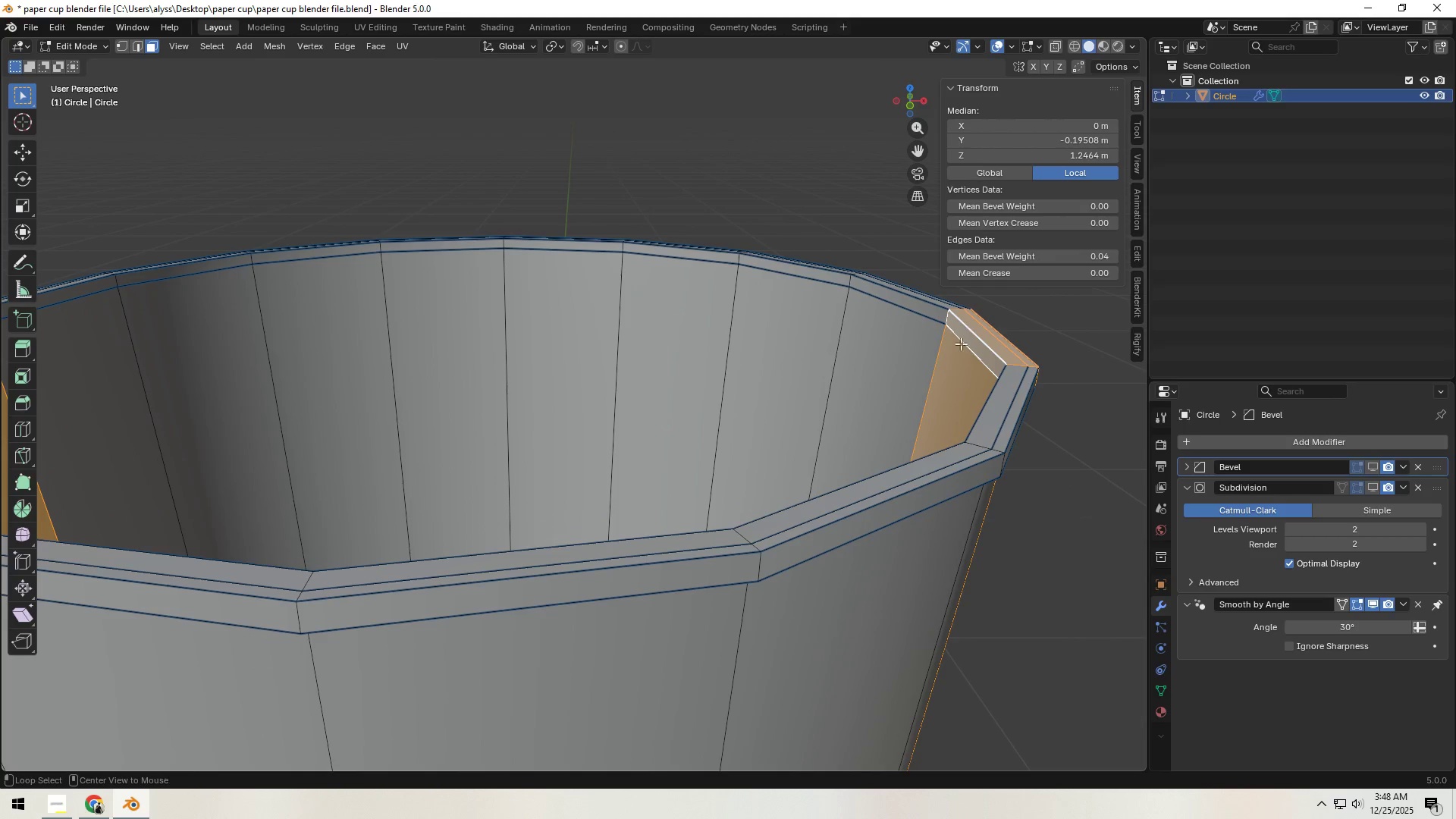 
hold_key(key=AltLeft, duration=0.56)
left_click([949, 324])
 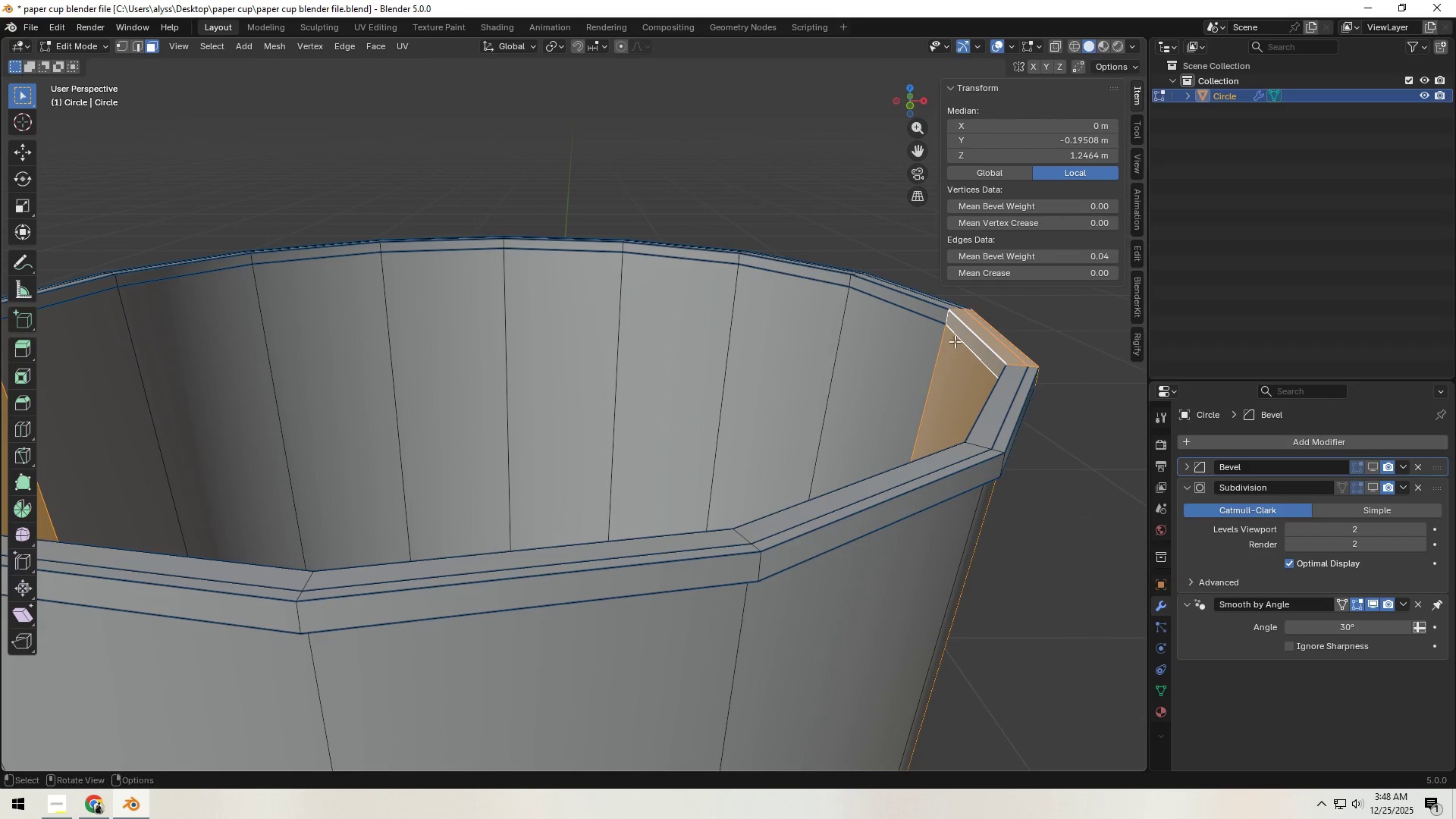 
hold_key(key=AltLeft, duration=1.49)
left_click([952, 325])
 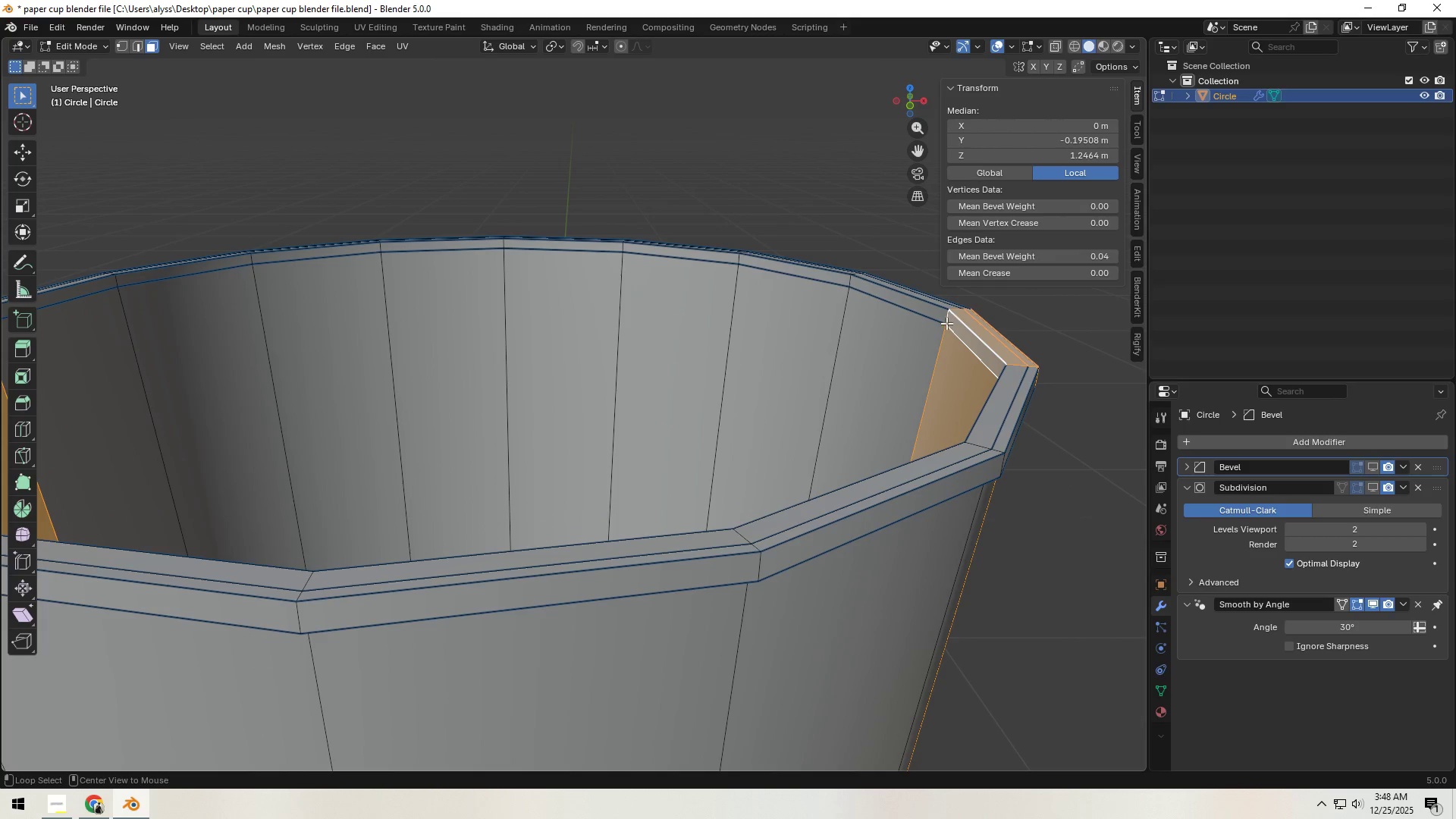 
double_click([946, 323])
 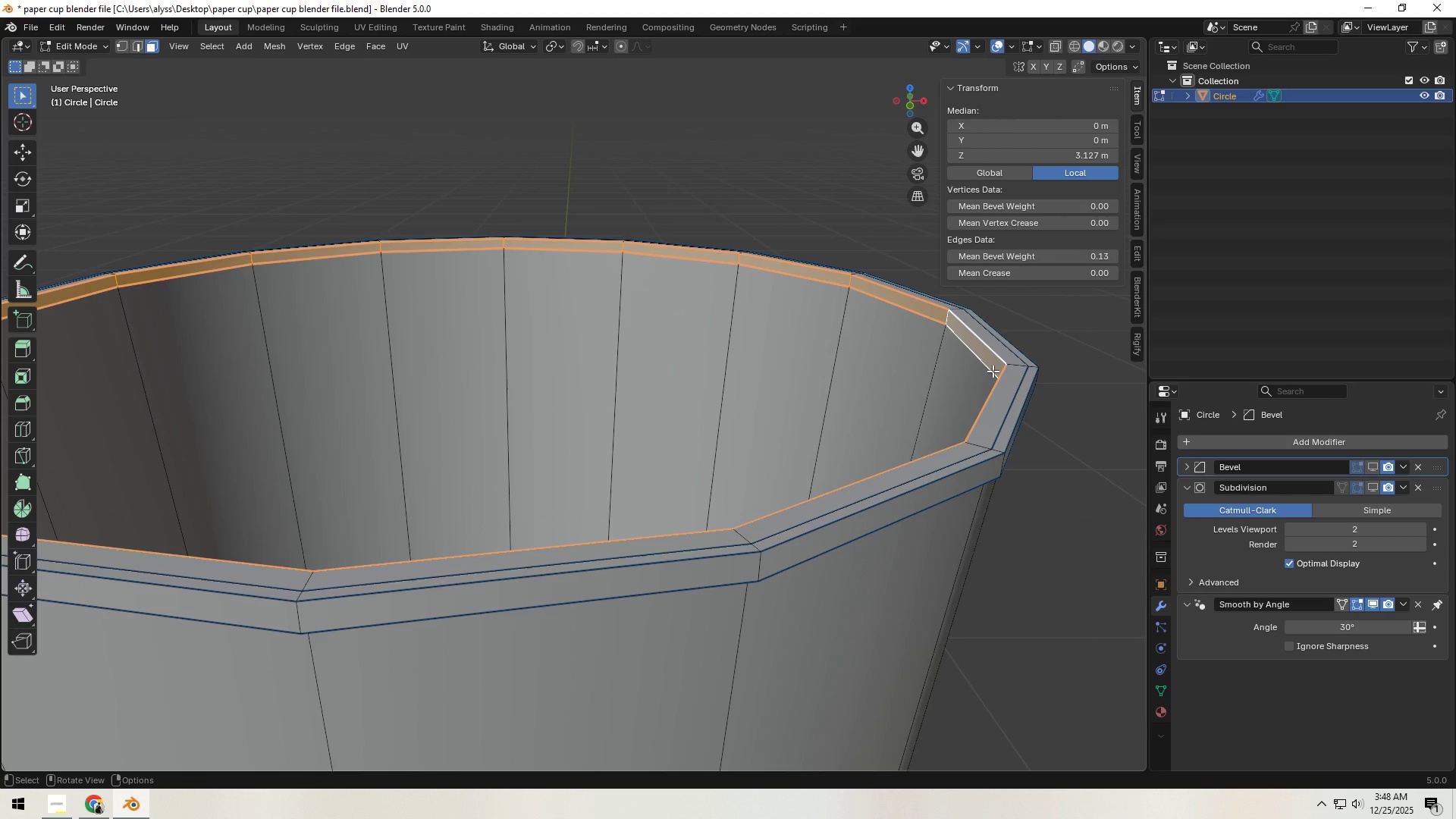 
key(E)
 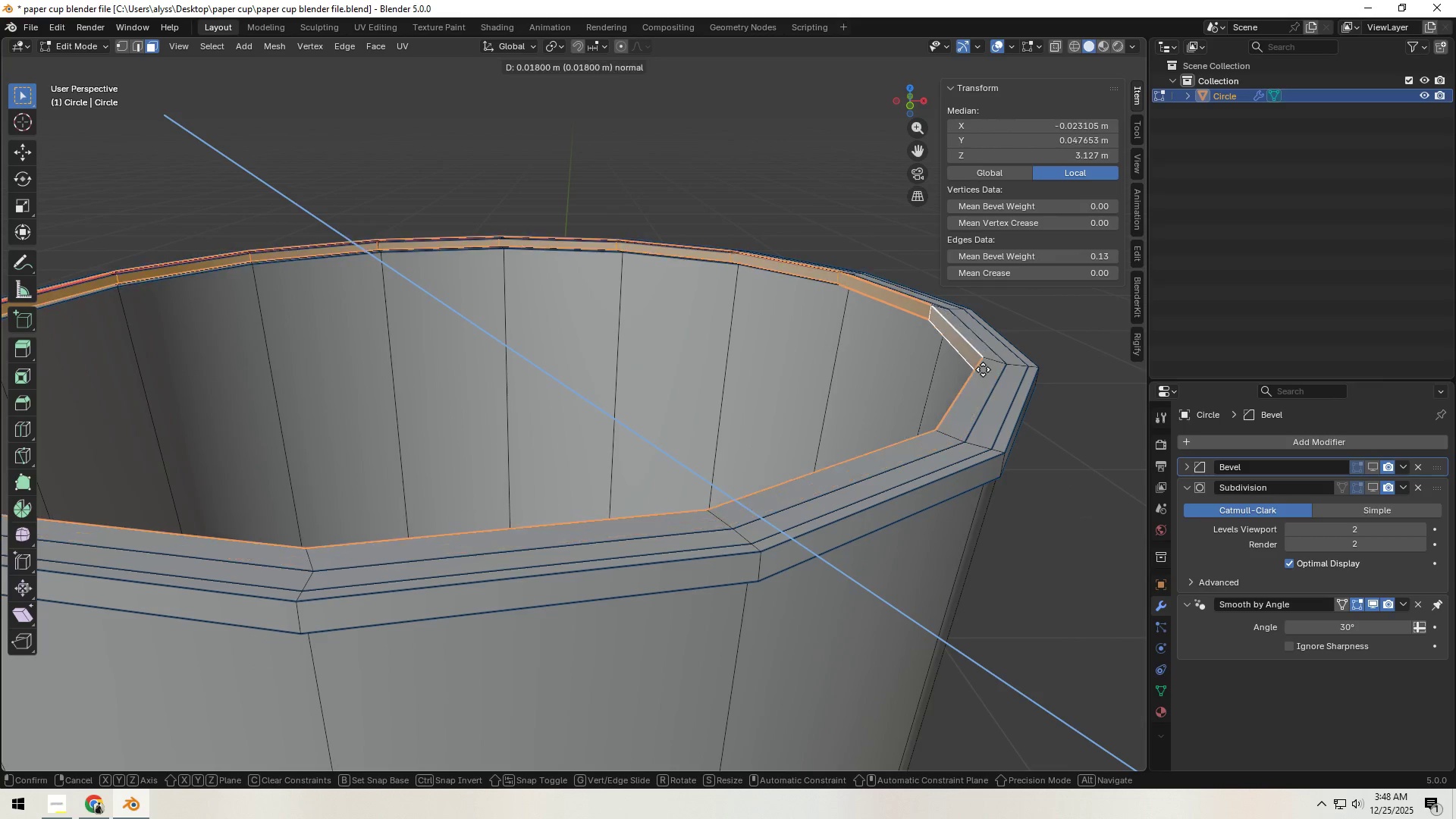 
right_click([983, 369])
 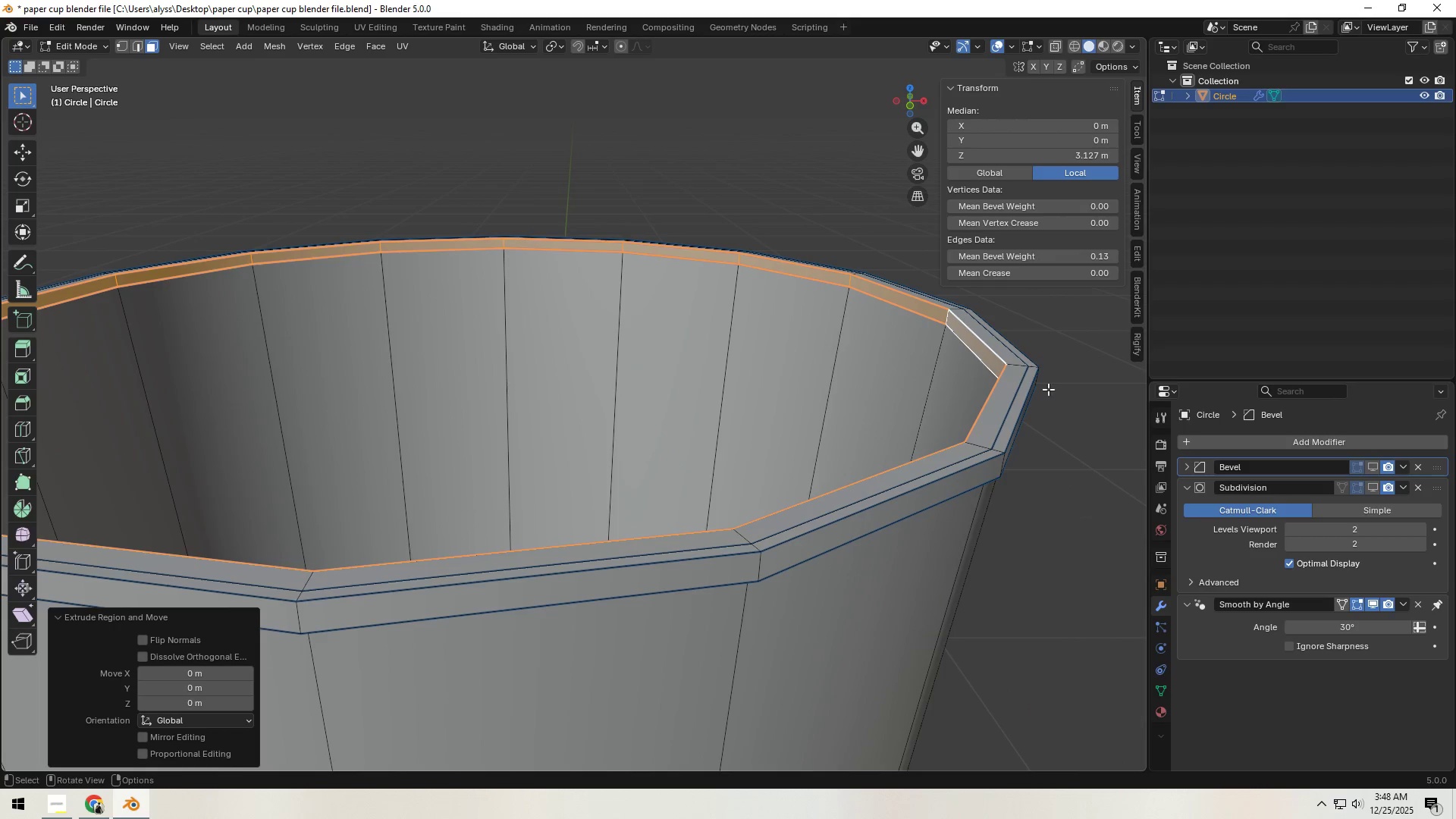 
type(sXZ)
 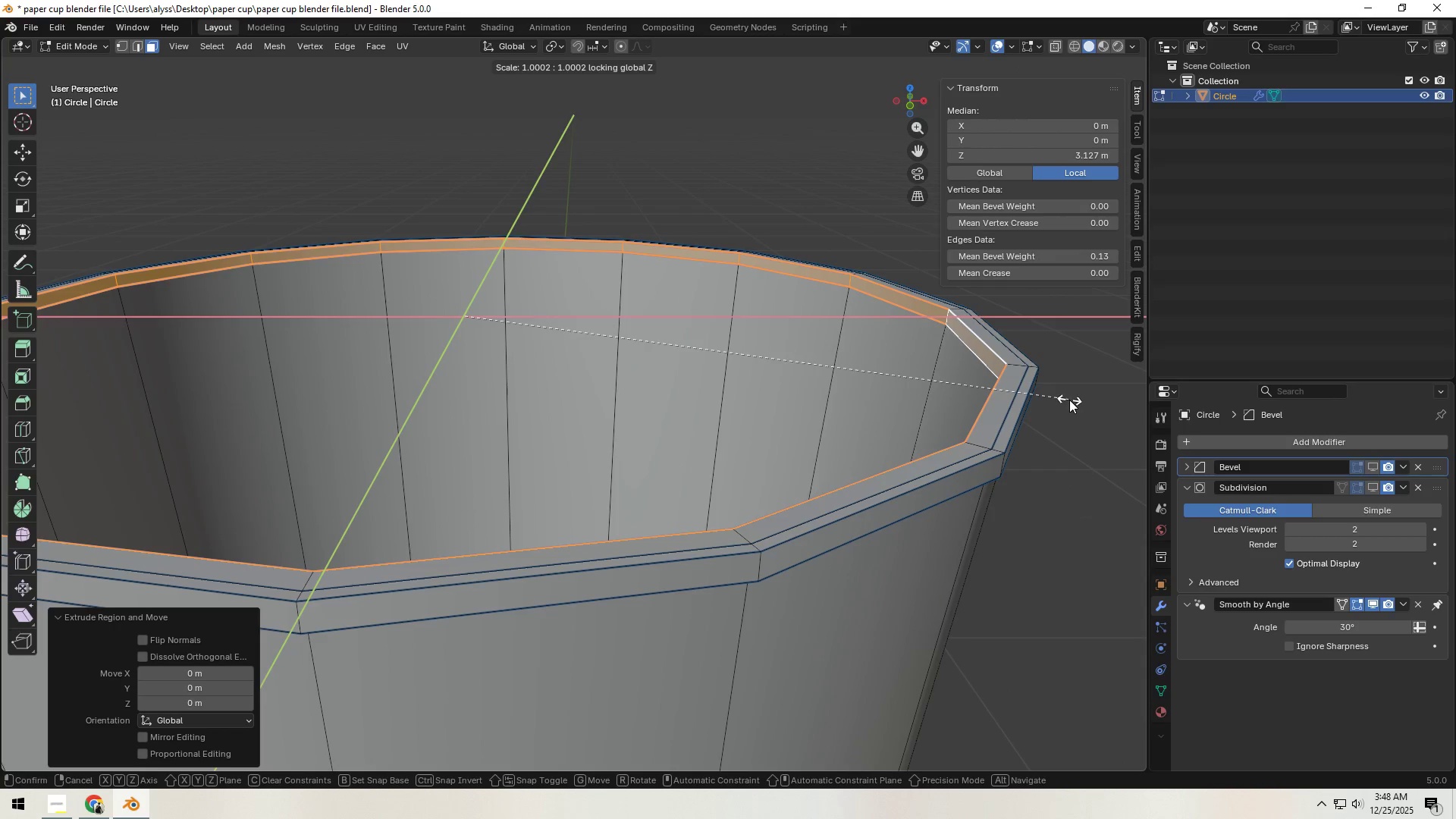 
left_click([1057, 395])
 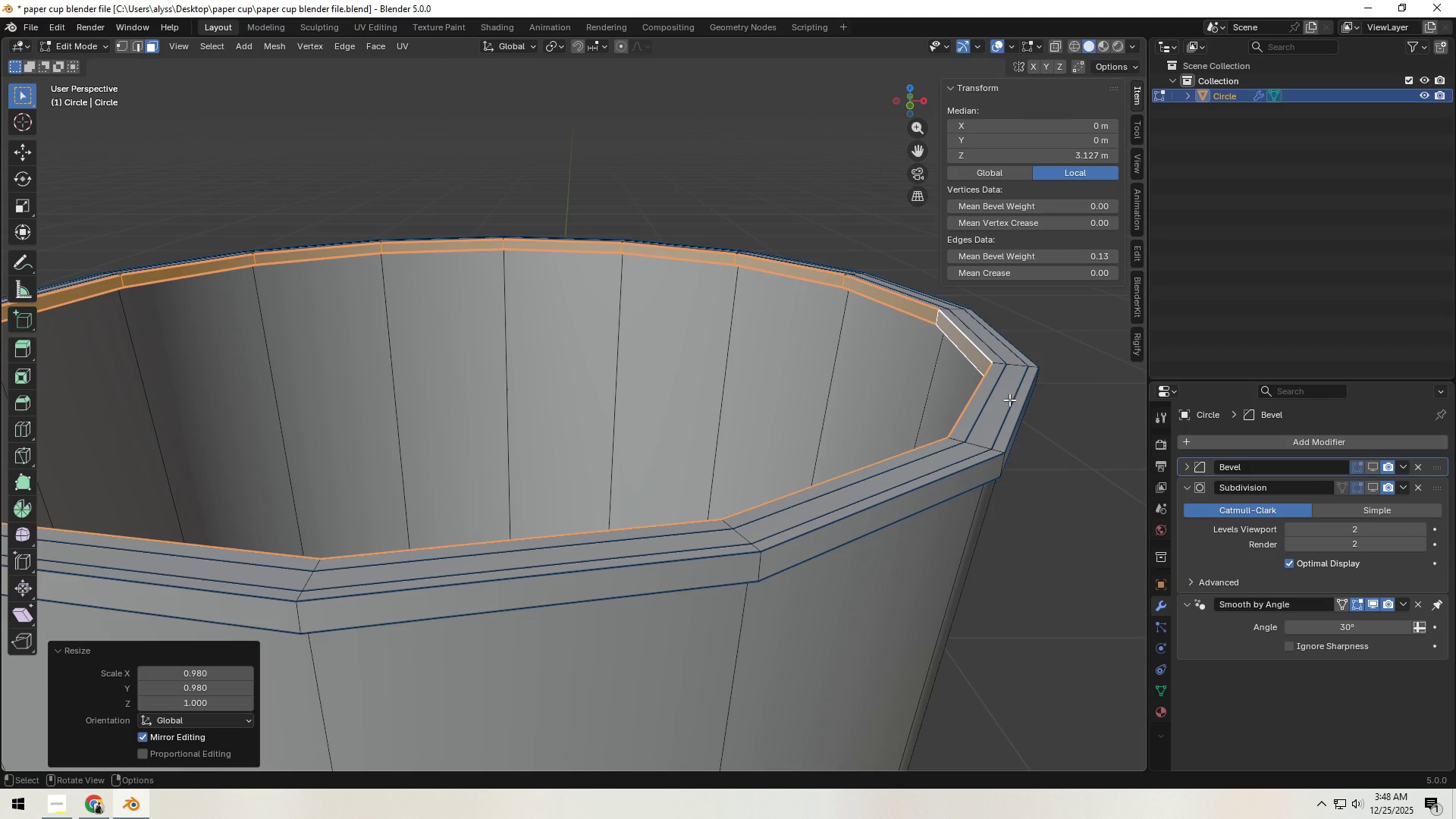 
hold_key(key=AltLeft, duration=0.81)
left_click([1012, 369])
 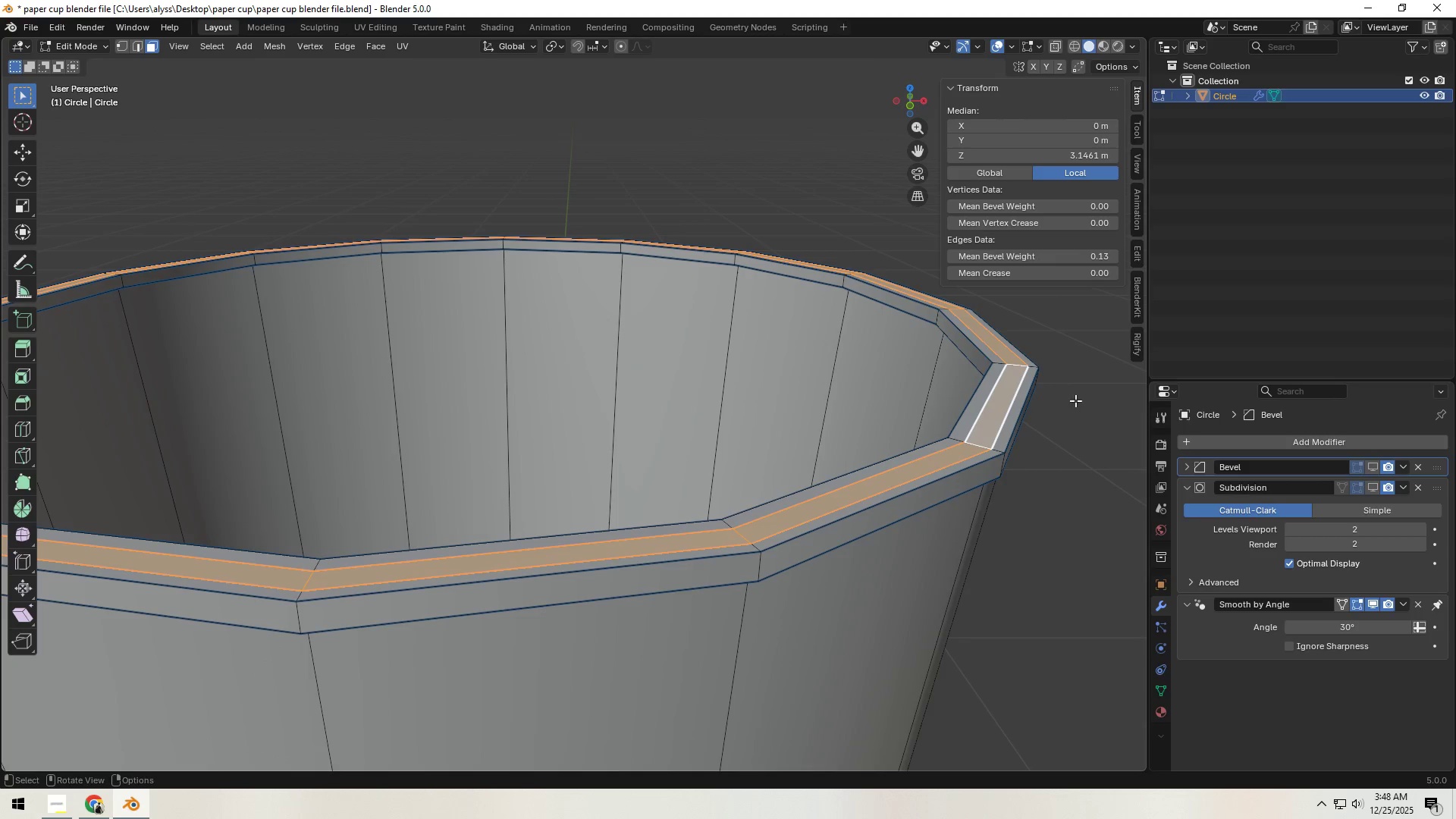 
type(gz)
 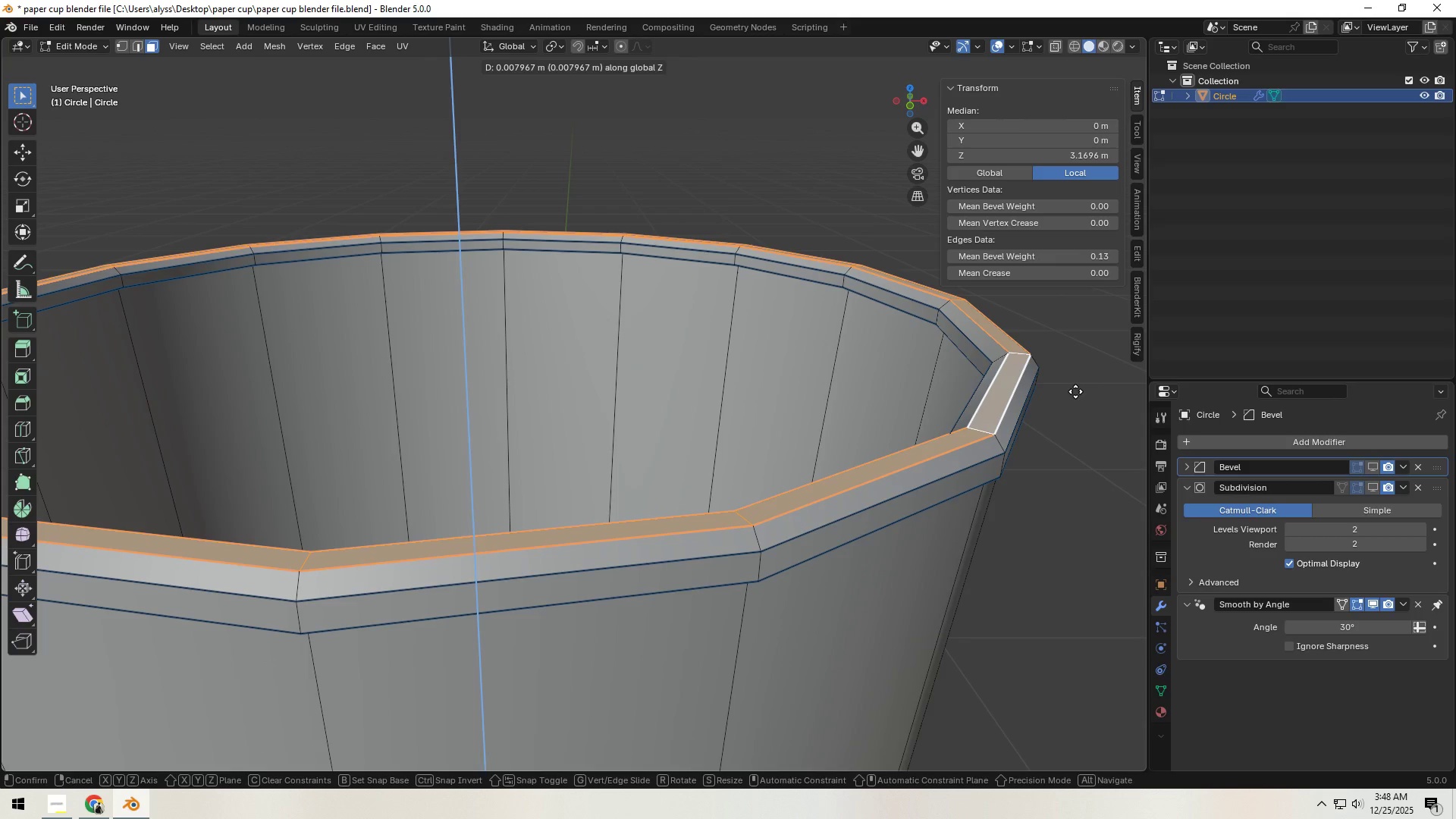 
double_click([1065, 412])
 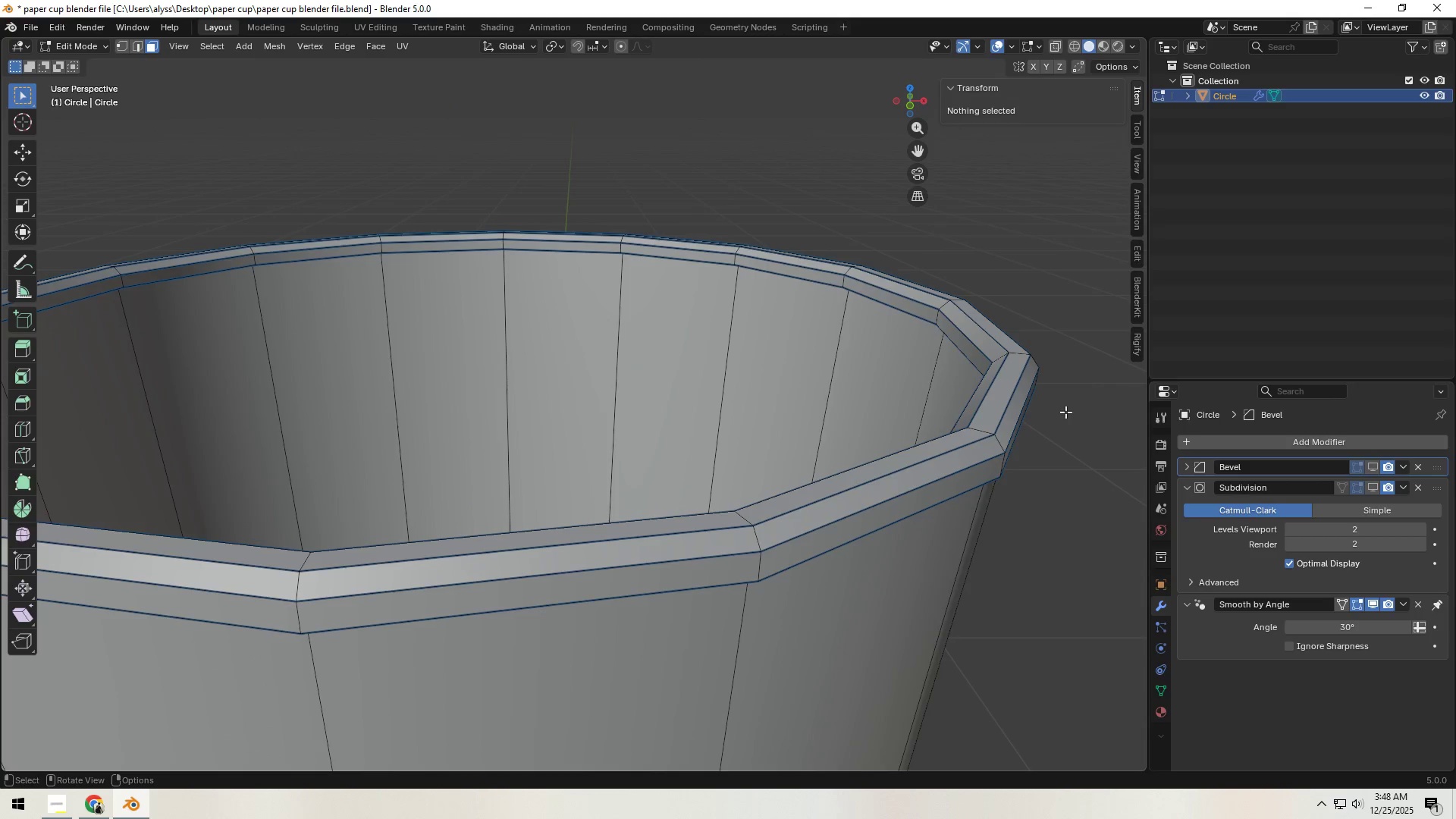 
key(Tab)
 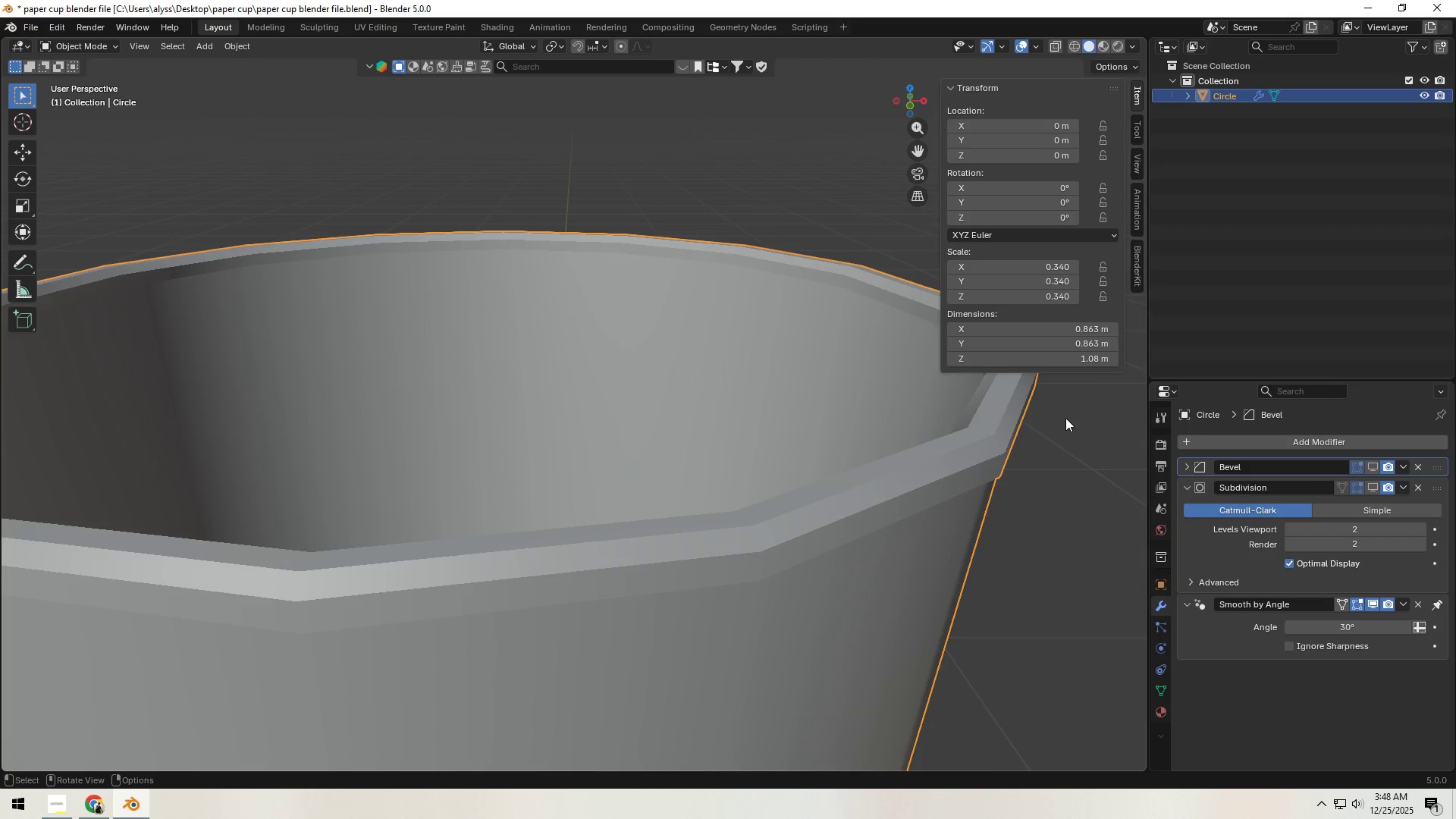 
left_click([1060, 428])
 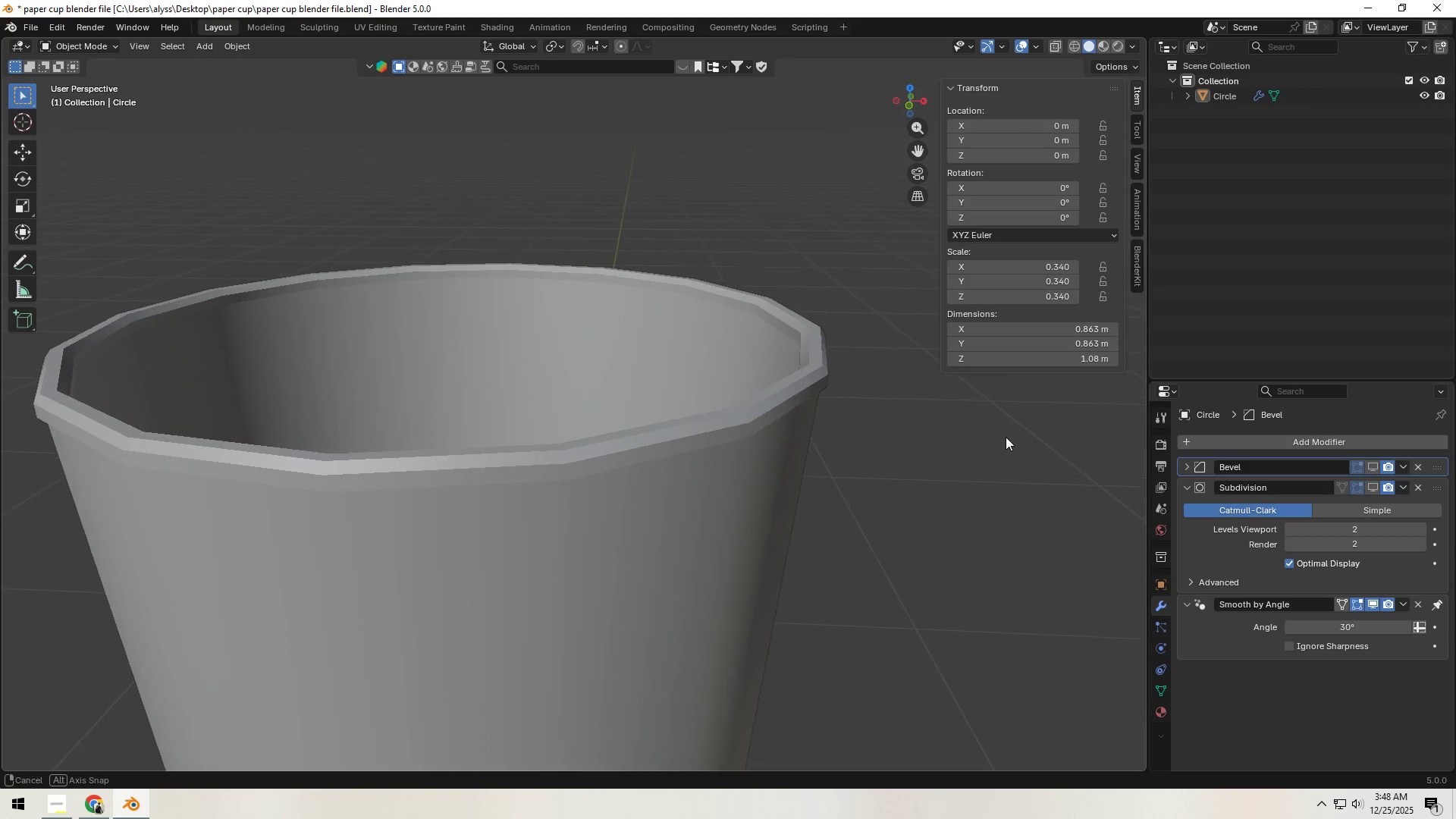 
scroll: coordinate [1064, 420], scroll_direction: down, amount: 1.0
 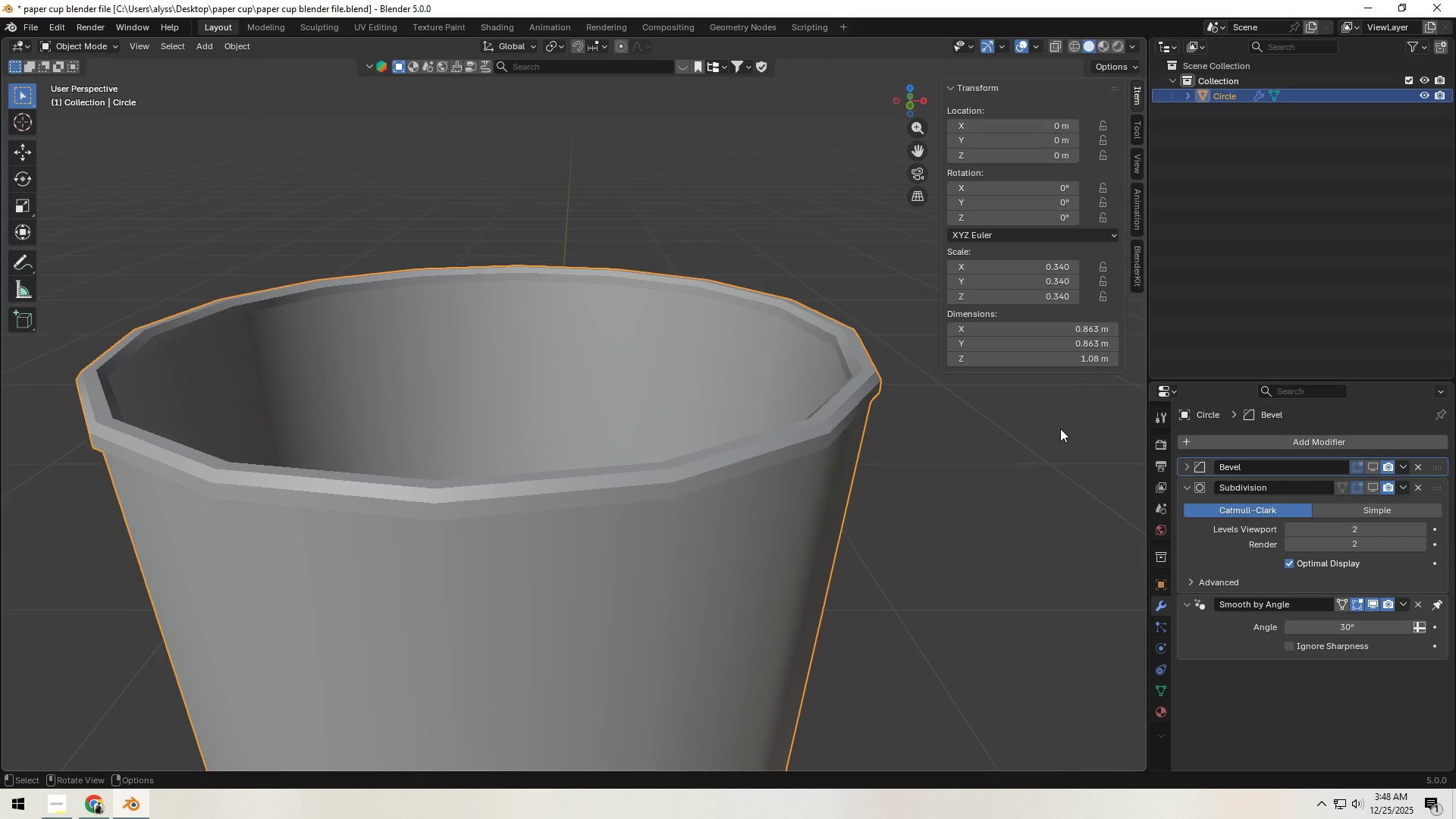 
key(Tab)
 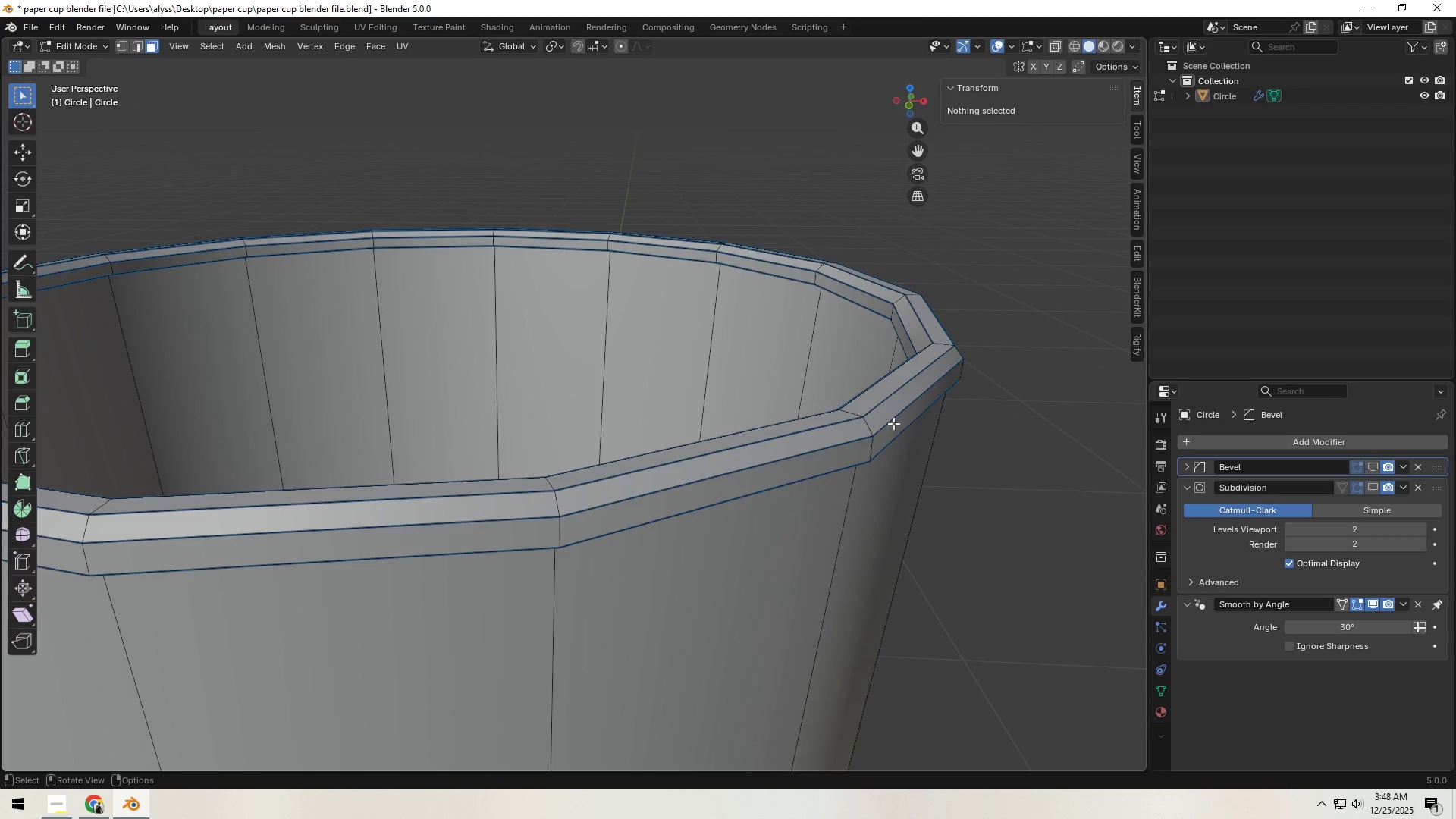 
scroll: coordinate [956, 438], scroll_direction: up, amount: 1.0
 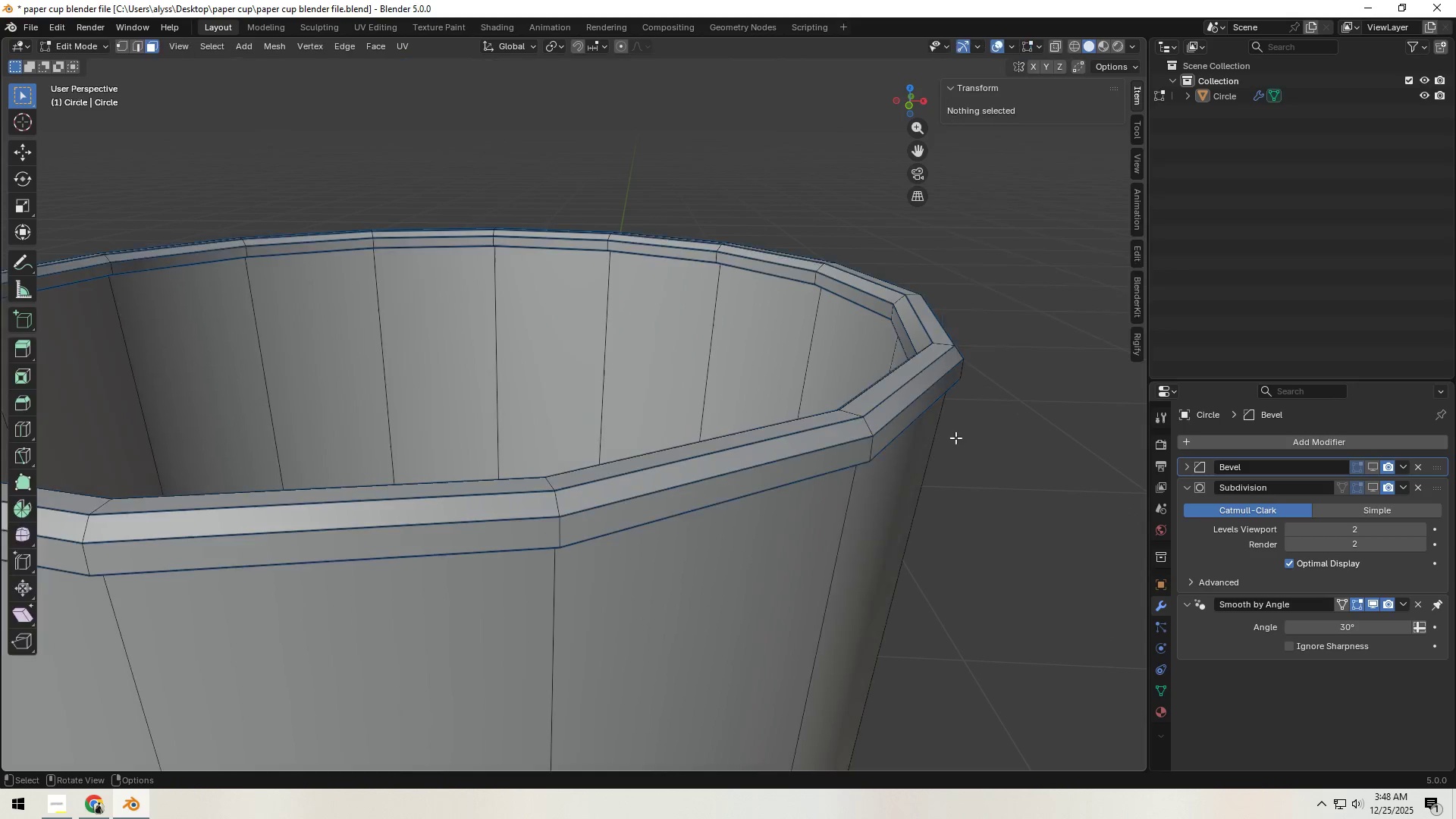 
hold_key(key=AltLeft, duration=0.62)
left_click([877, 410])
 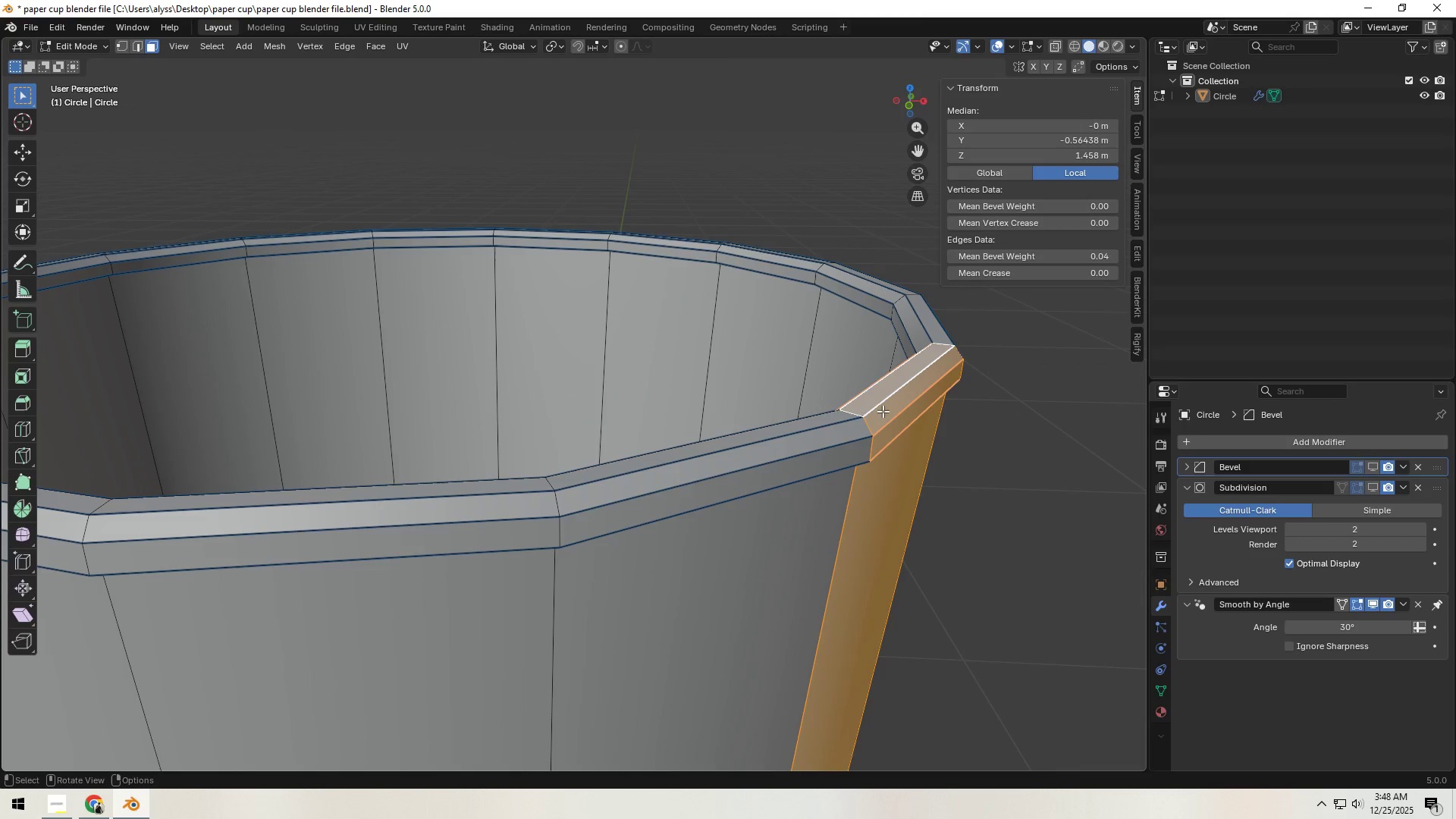 
key(2)
 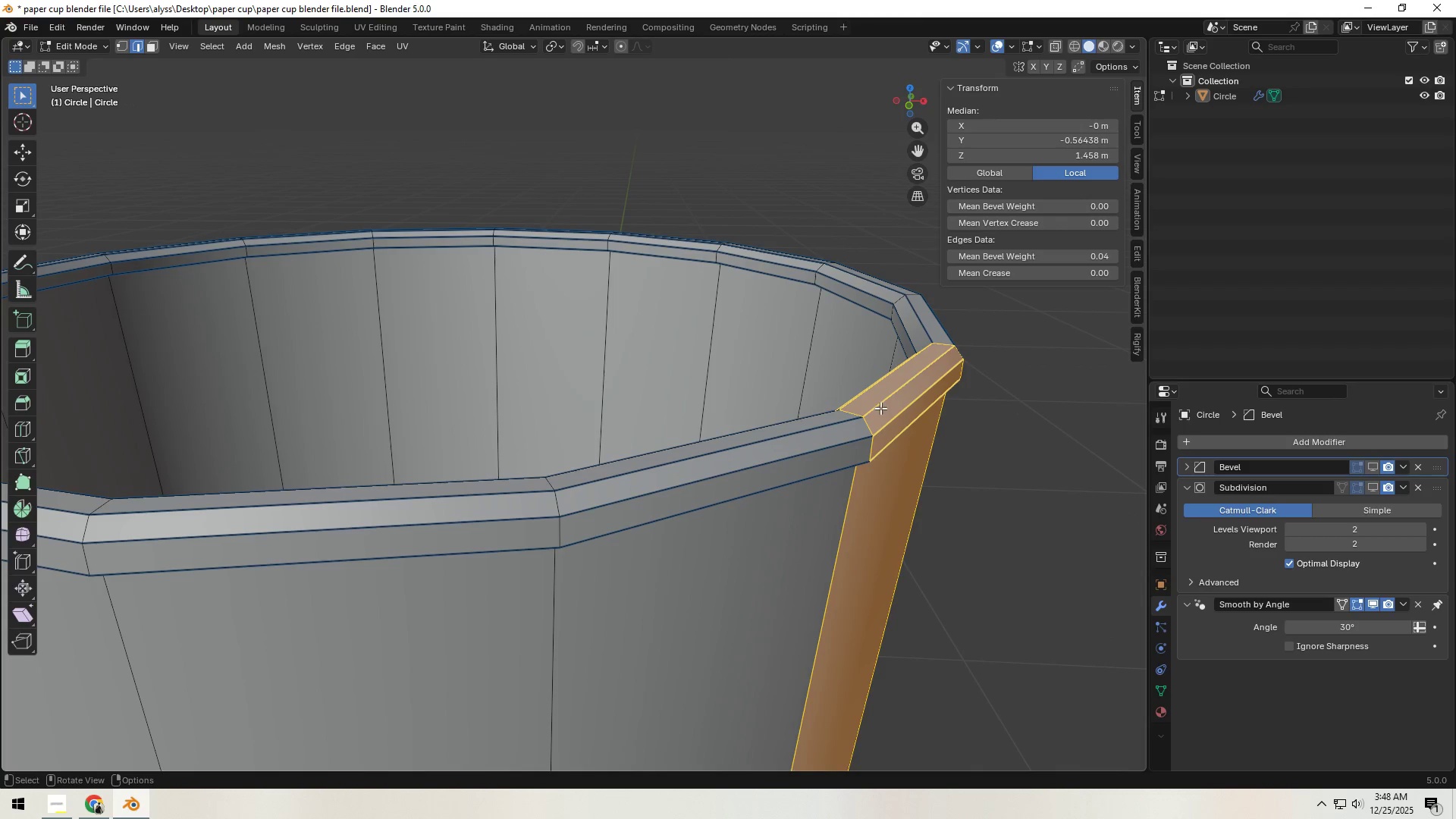 
hold_key(key=AltLeft, duration=0.59)
left_click([880, 407])
 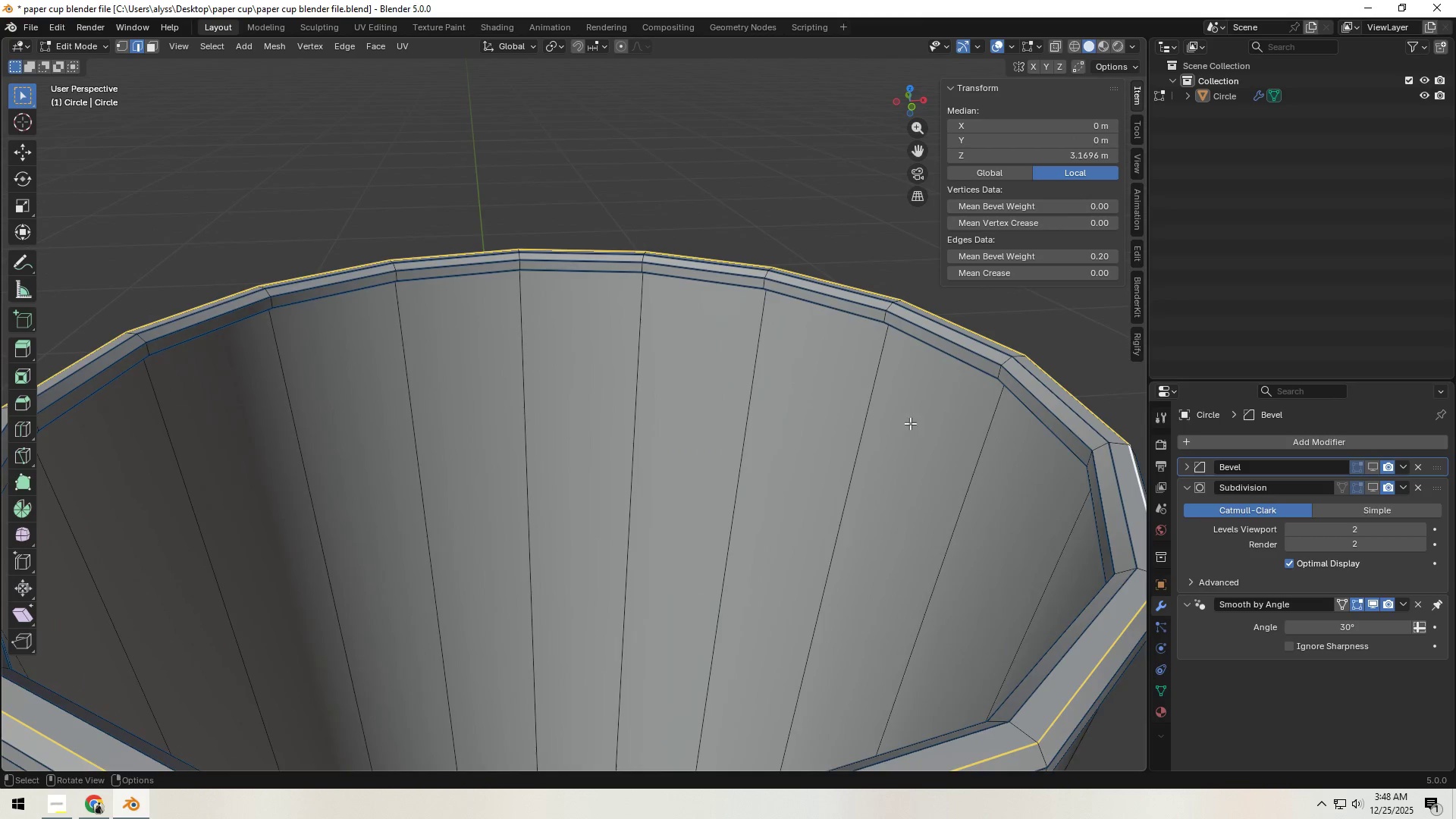 
hold_key(key=ShiftLeft, duration=2.31)
hold_key(key=AltLeft, duration=1.5)
left_click([1116, 480])
 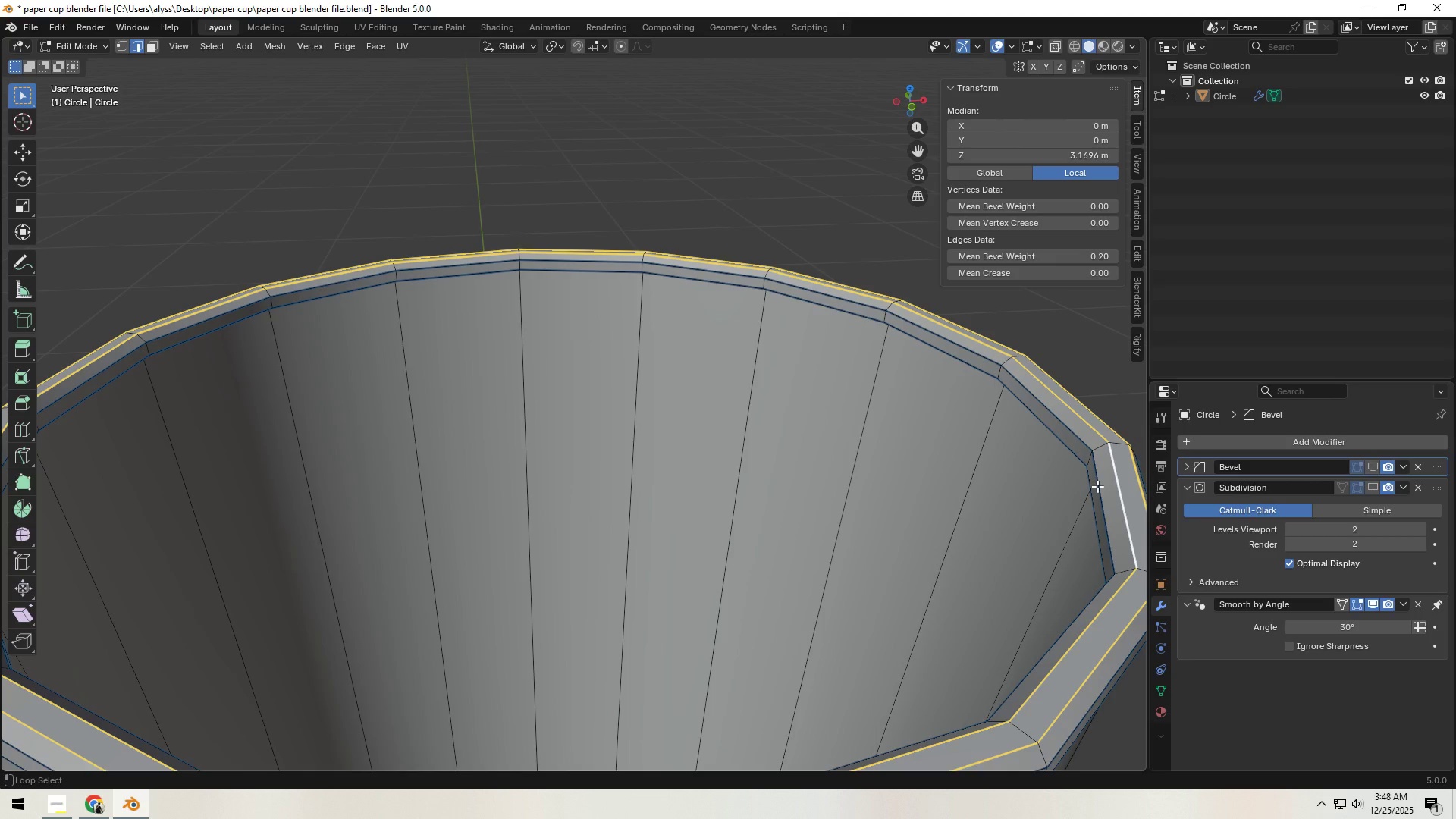 
left_click([1097, 486])
 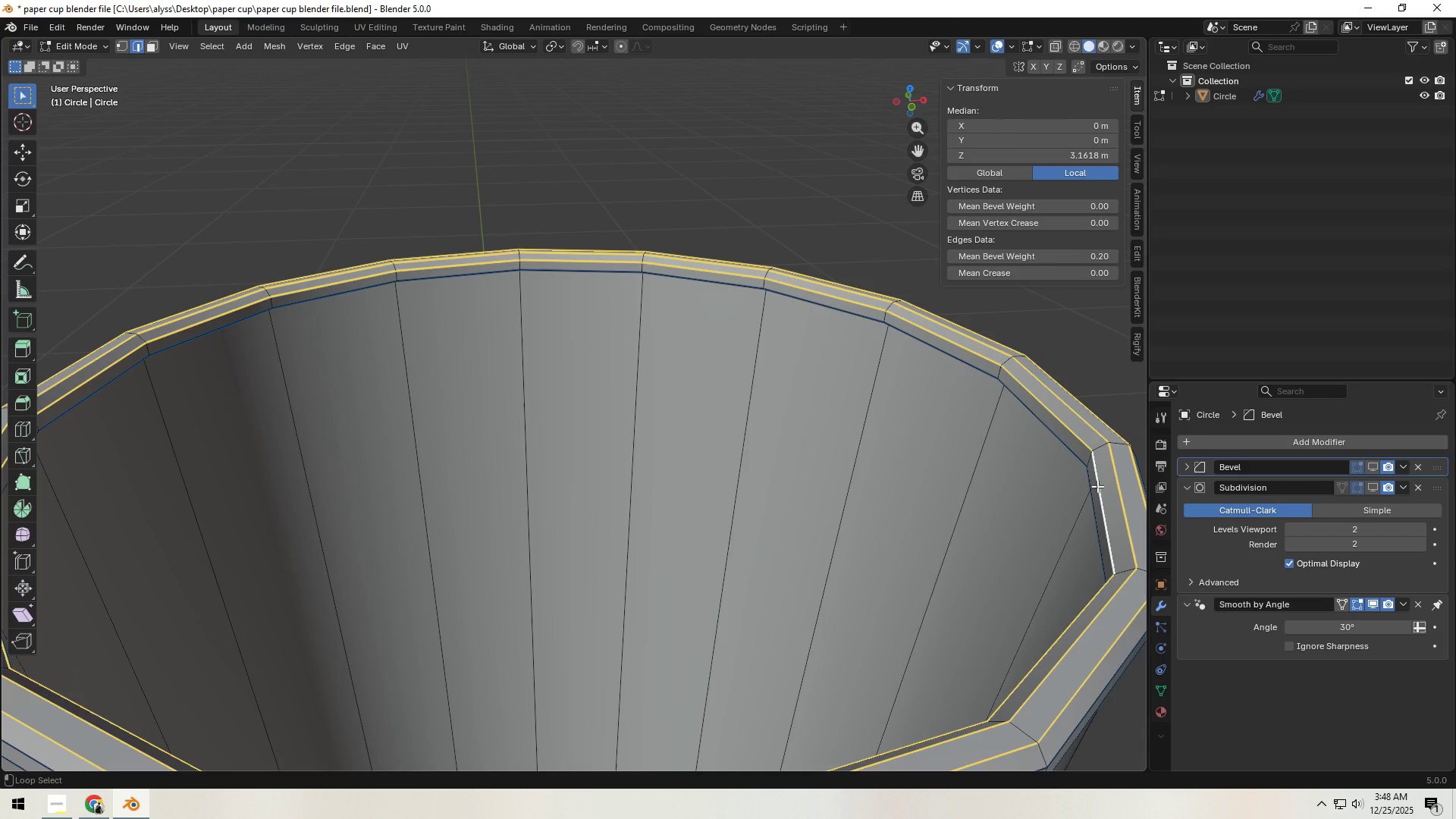 
hold_key(key=AltLeft, duration=0.64)
 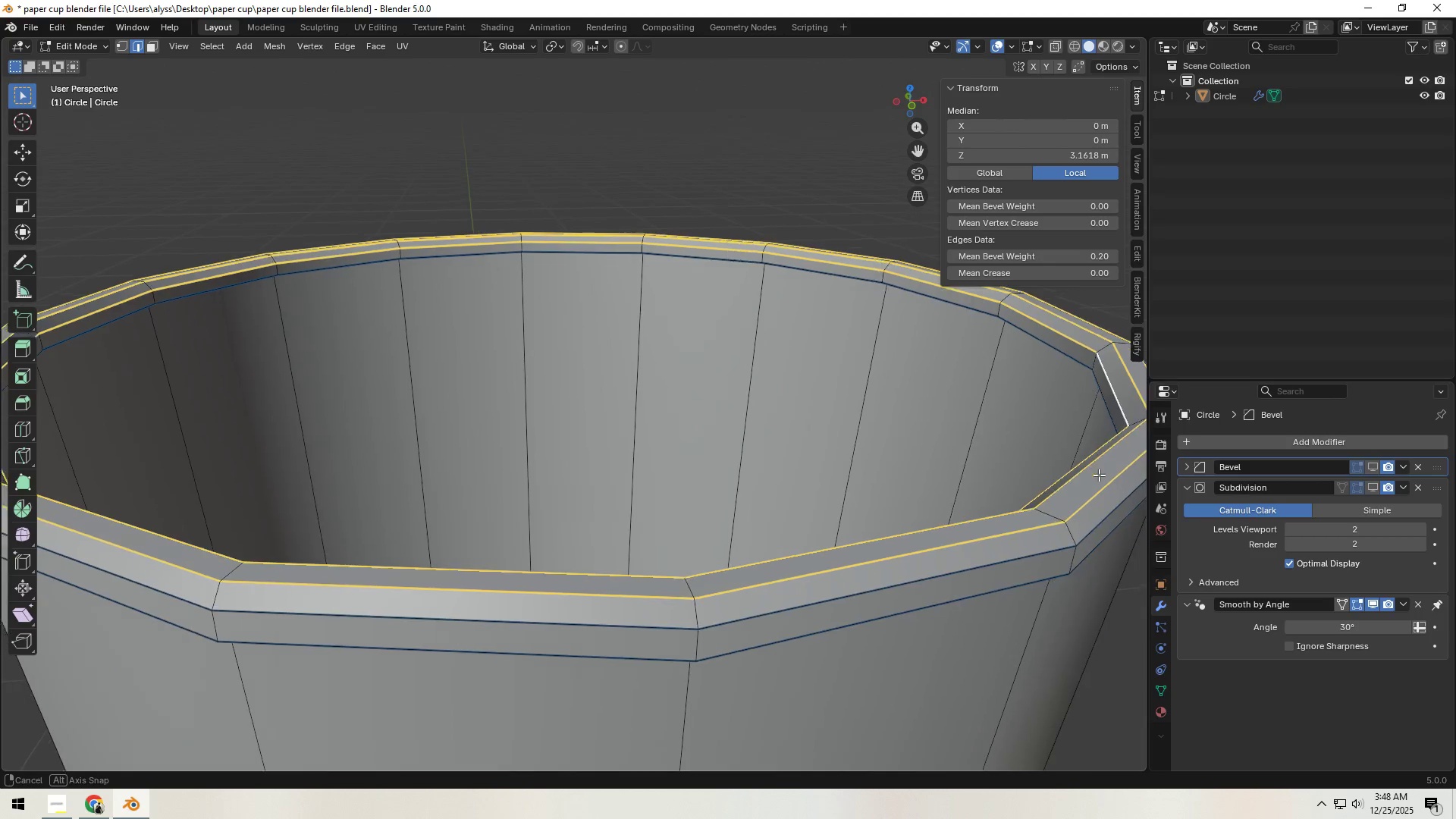 
hold_key(key=ShiftLeft, duration=0.94)
hold_key(key=AltLeft, duration=0.72)
left_click([1071, 331])
 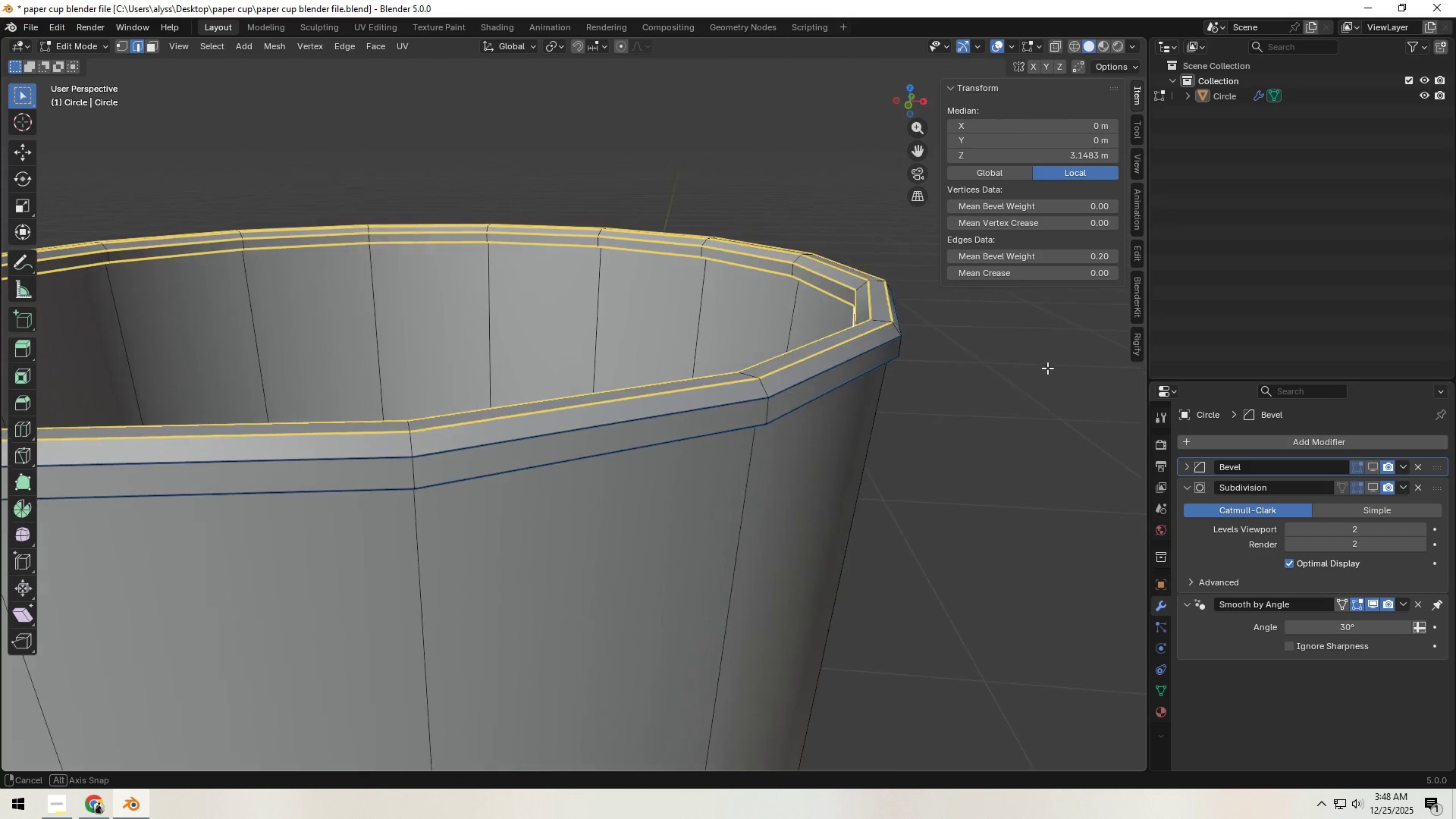 
hold_key(key=ShiftLeft, duration=0.92)
hold_key(key=AltLeft, duration=0.7)
left_click([791, 393])
 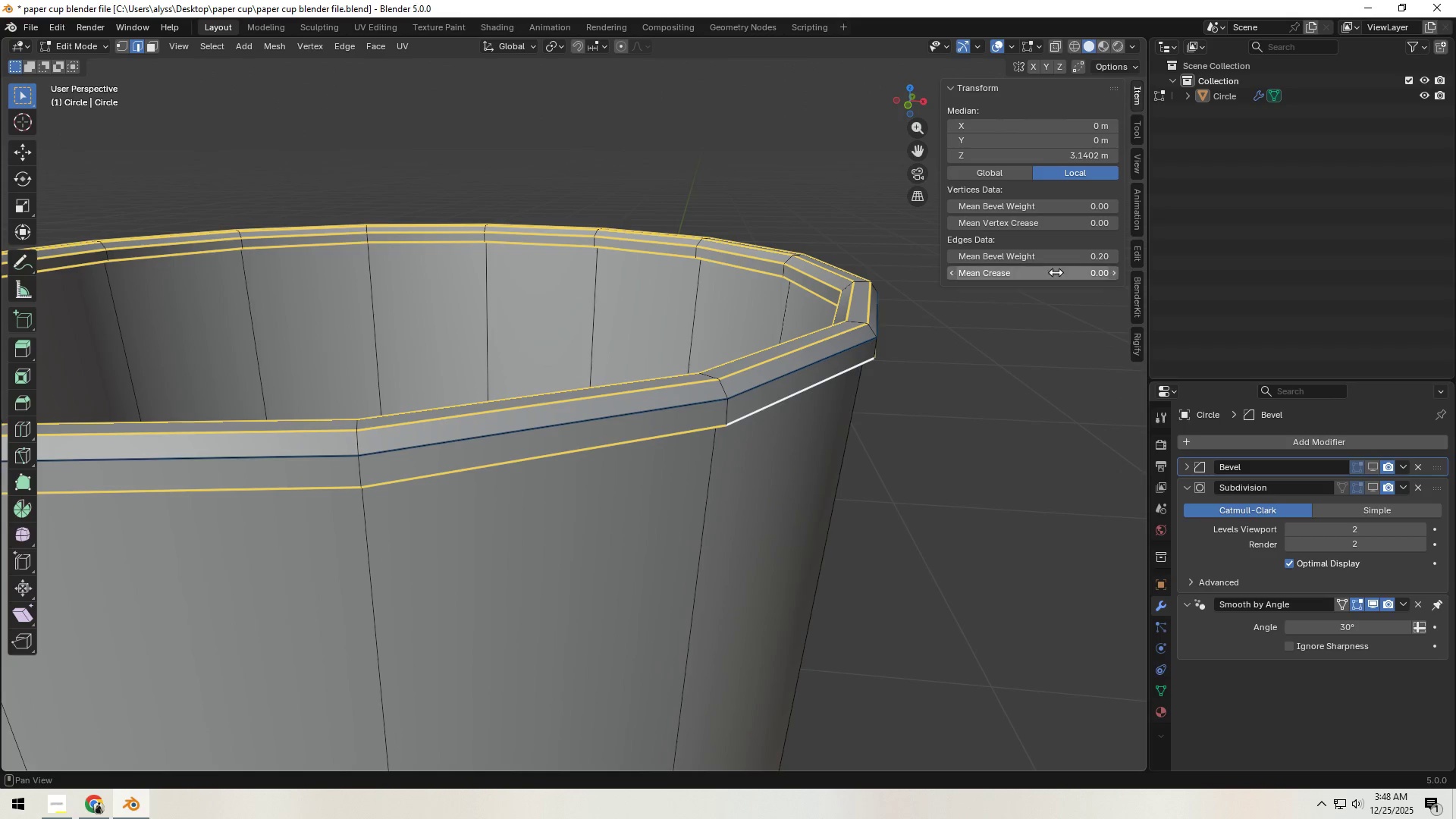 
left_click_drag(start_coordinate=[1069, 258], to_coordinate=[949, 271])
 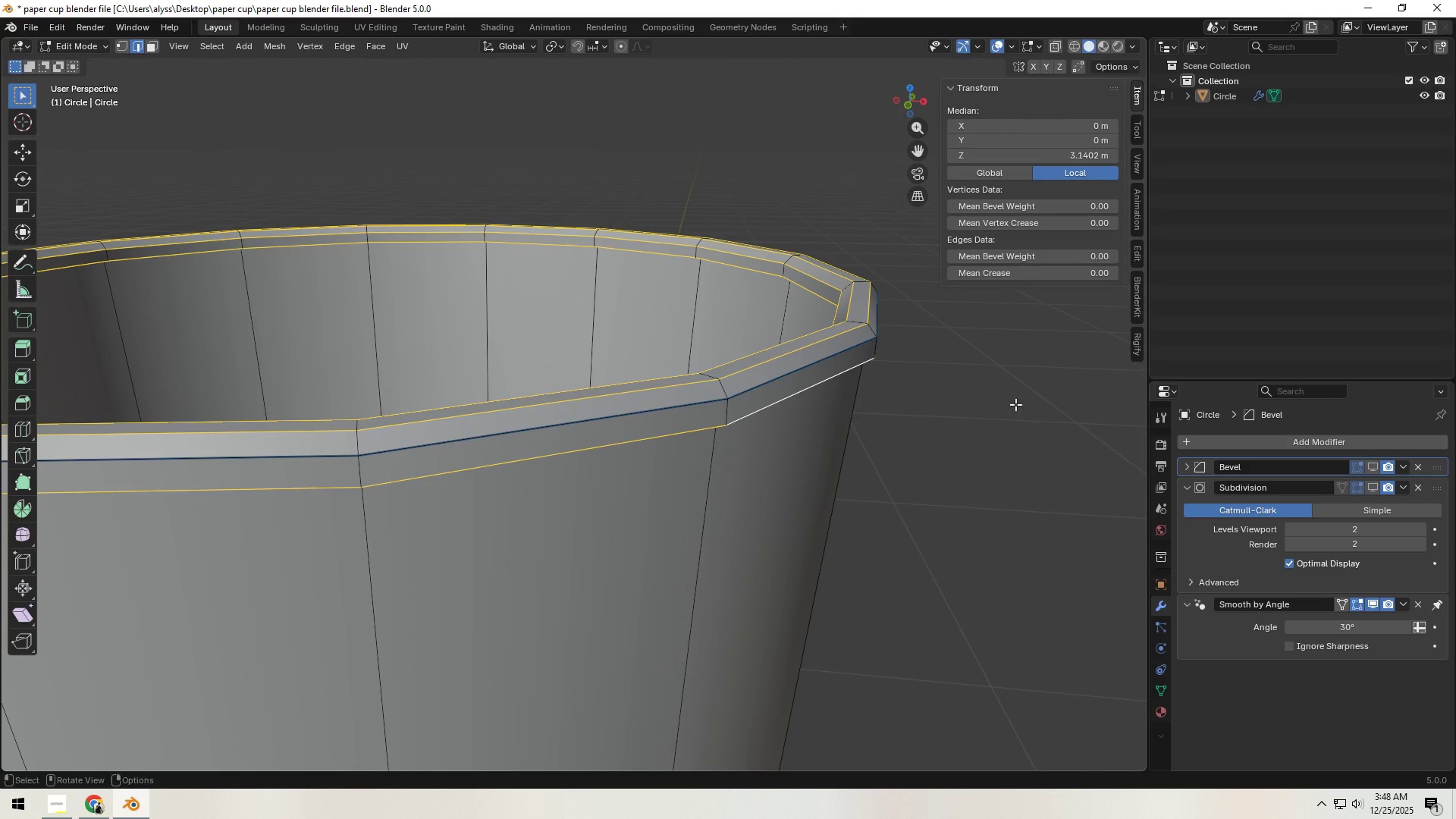 
double_click([1011, 418])
 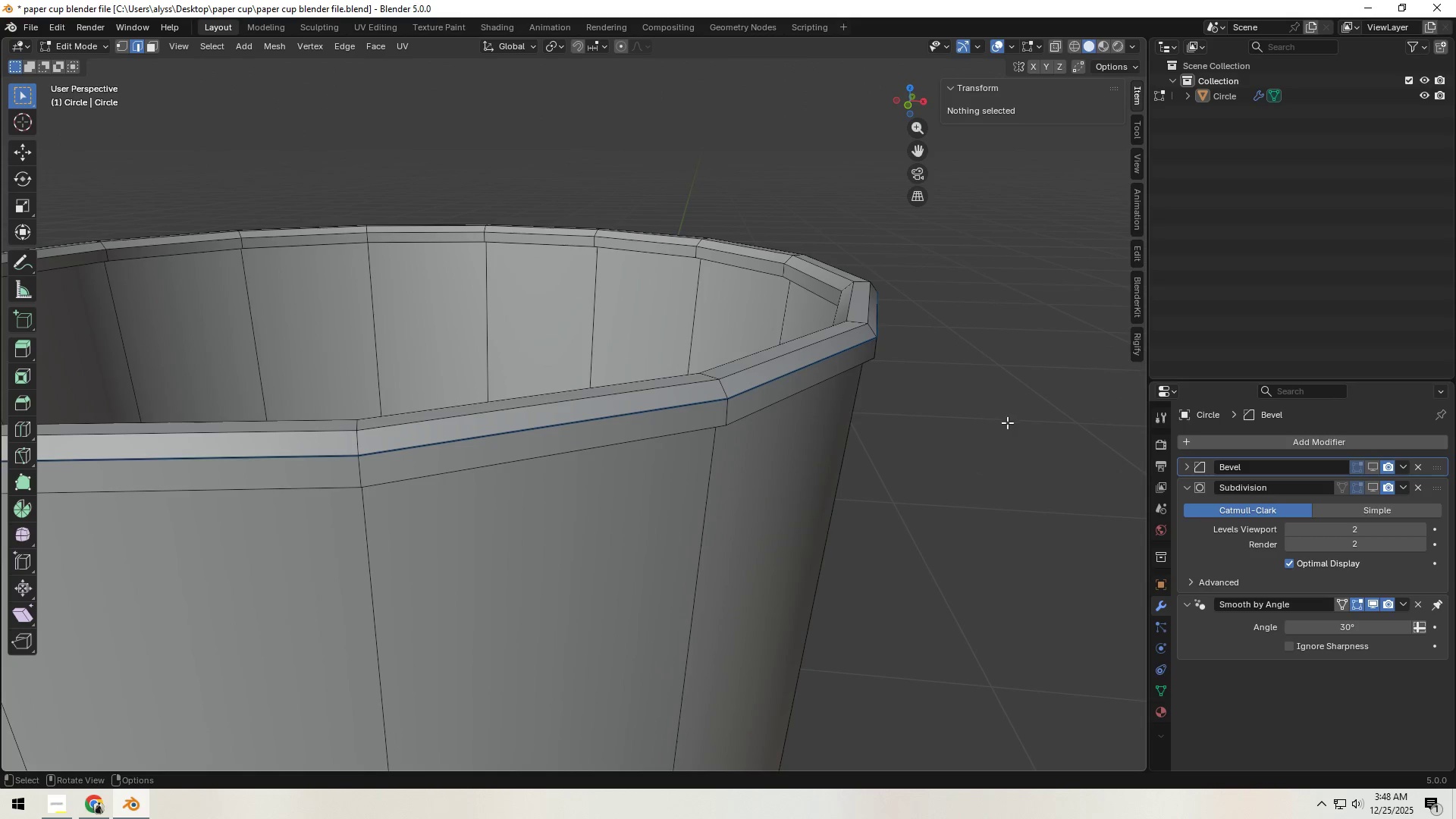 
key(Tab)
 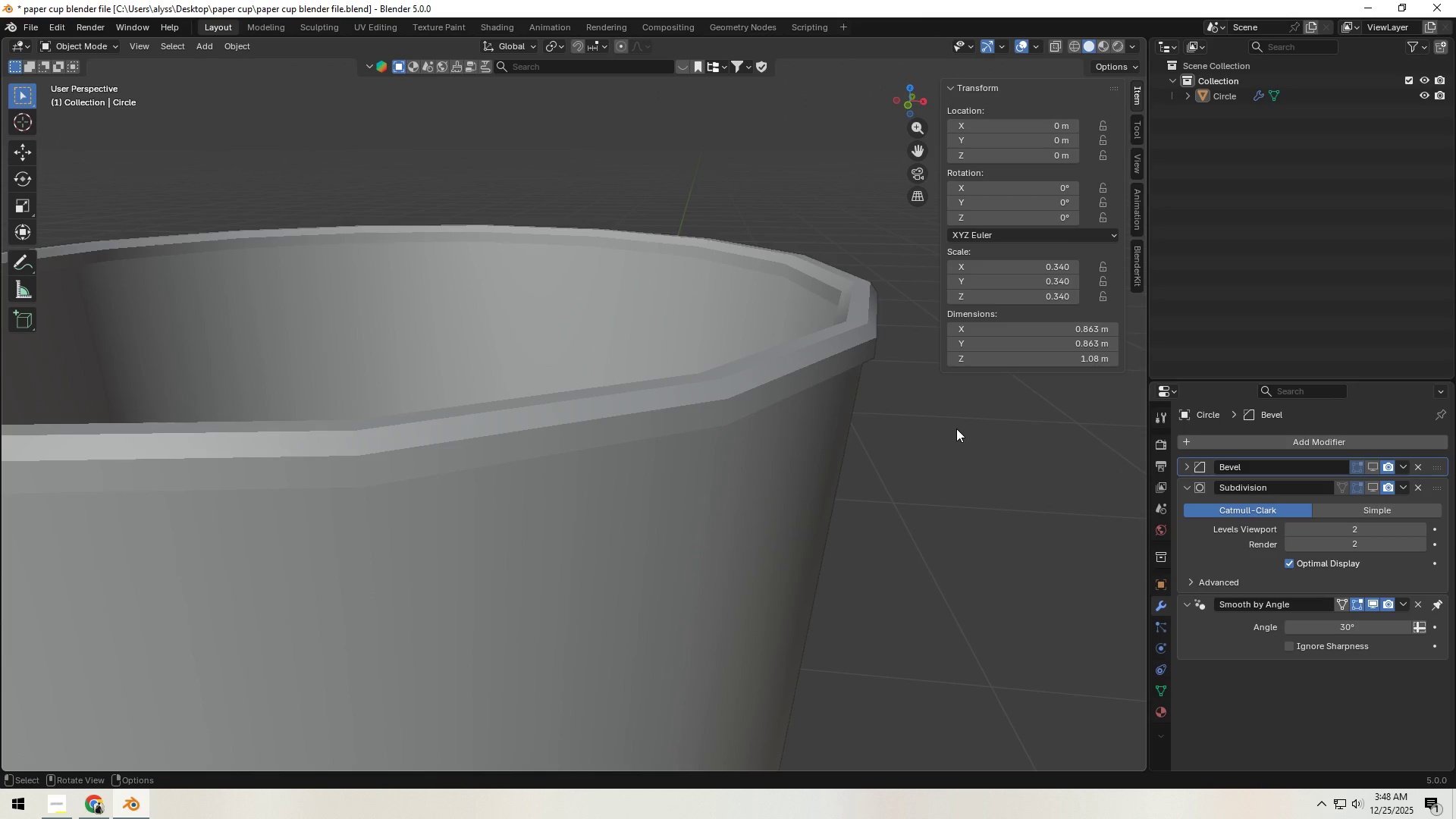 
key(Tab)
 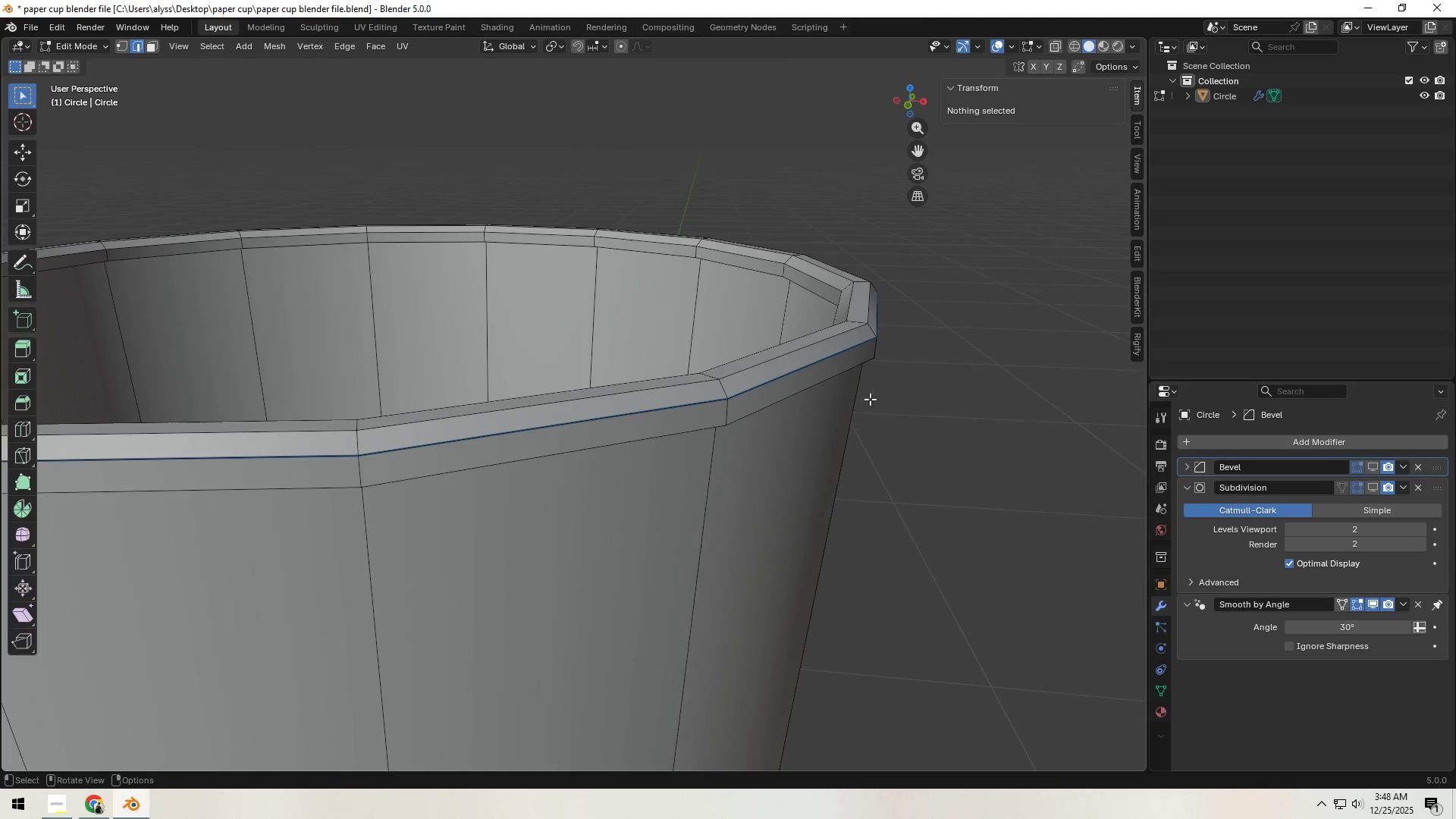 
hold_key(key=AltLeft, duration=0.7)
left_click([805, 362])
 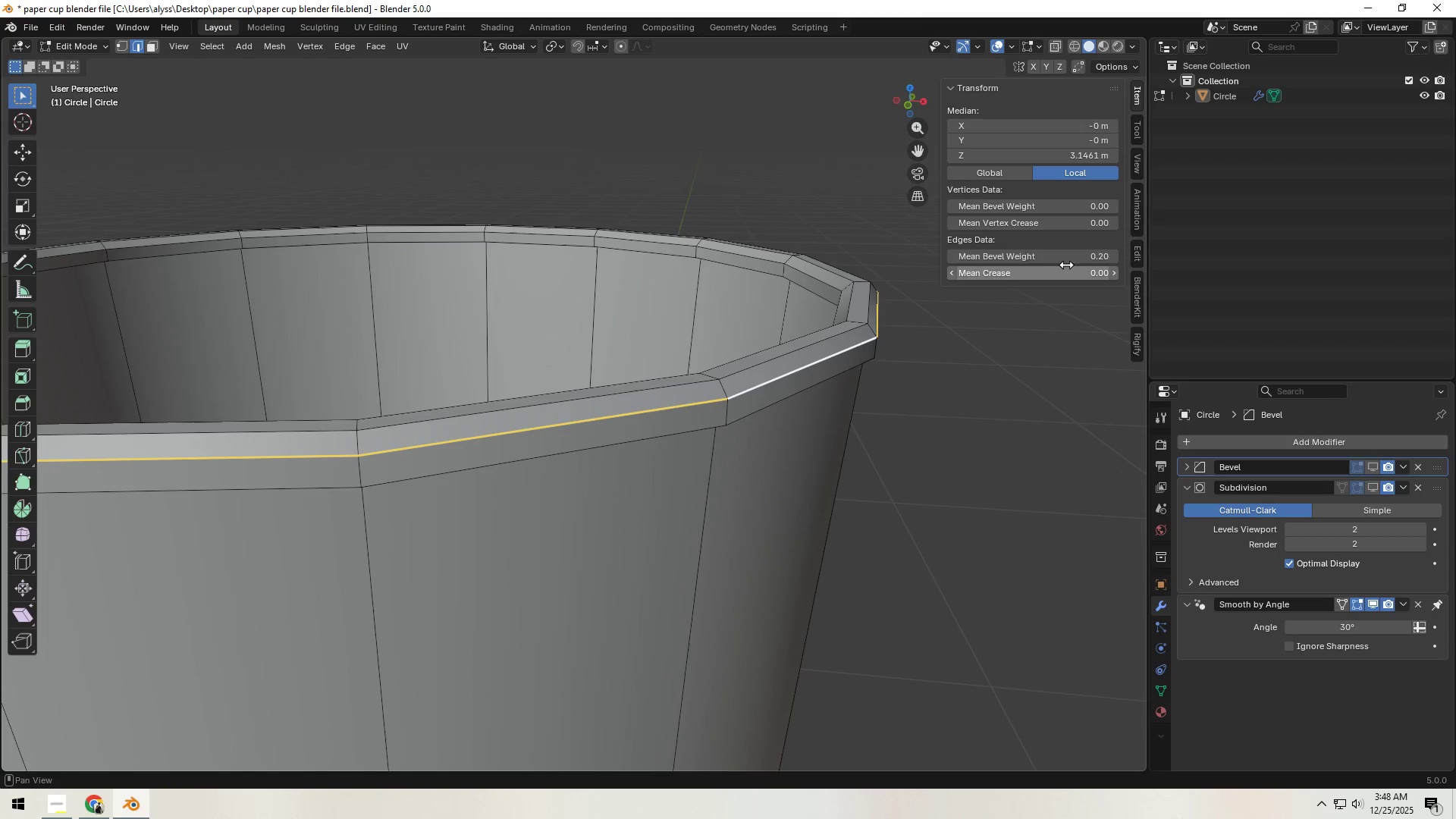 
left_click_drag(start_coordinate=[1072, 259], to_coordinate=[920, 274])
 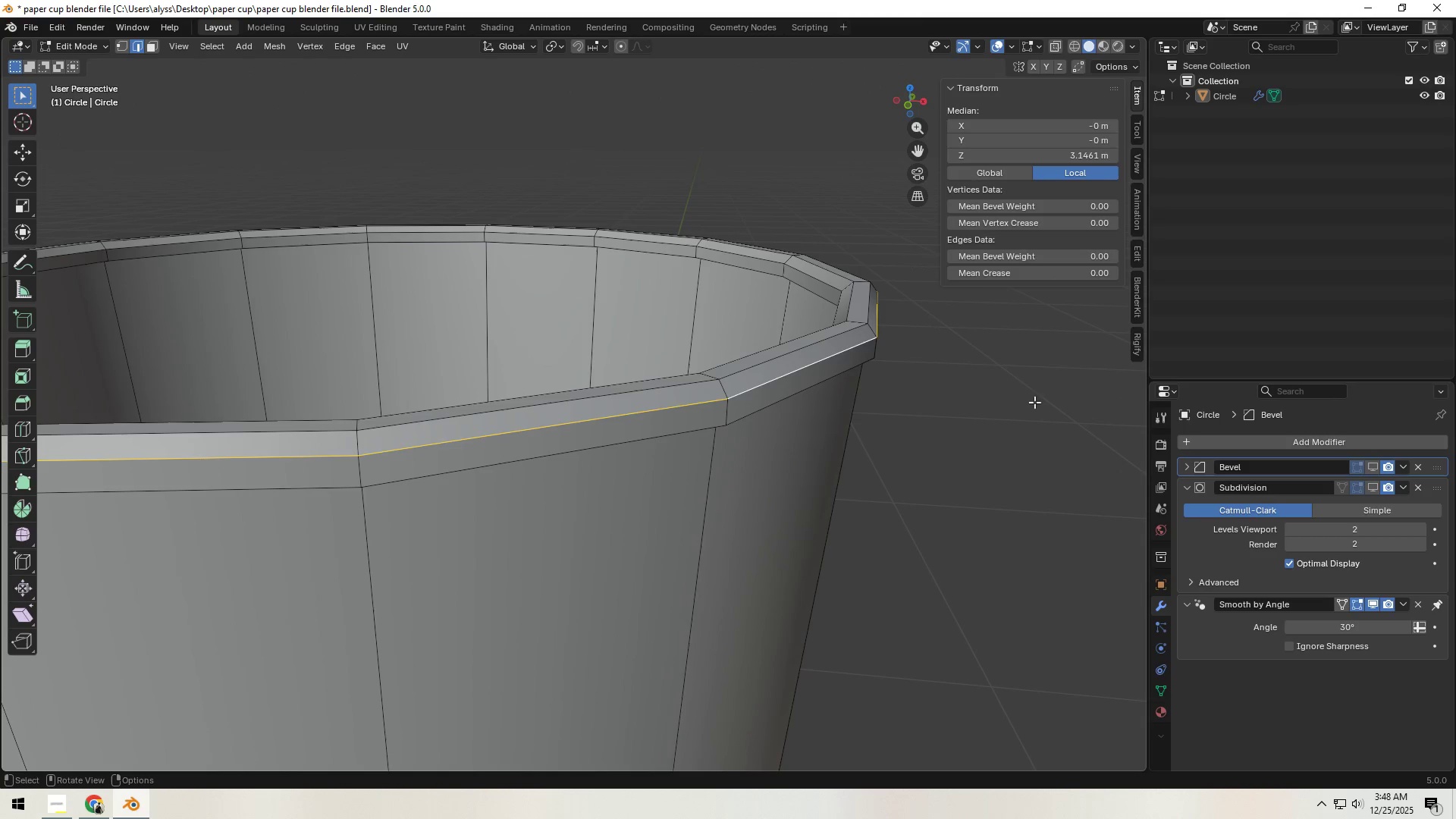 
double_click([1034, 406])
 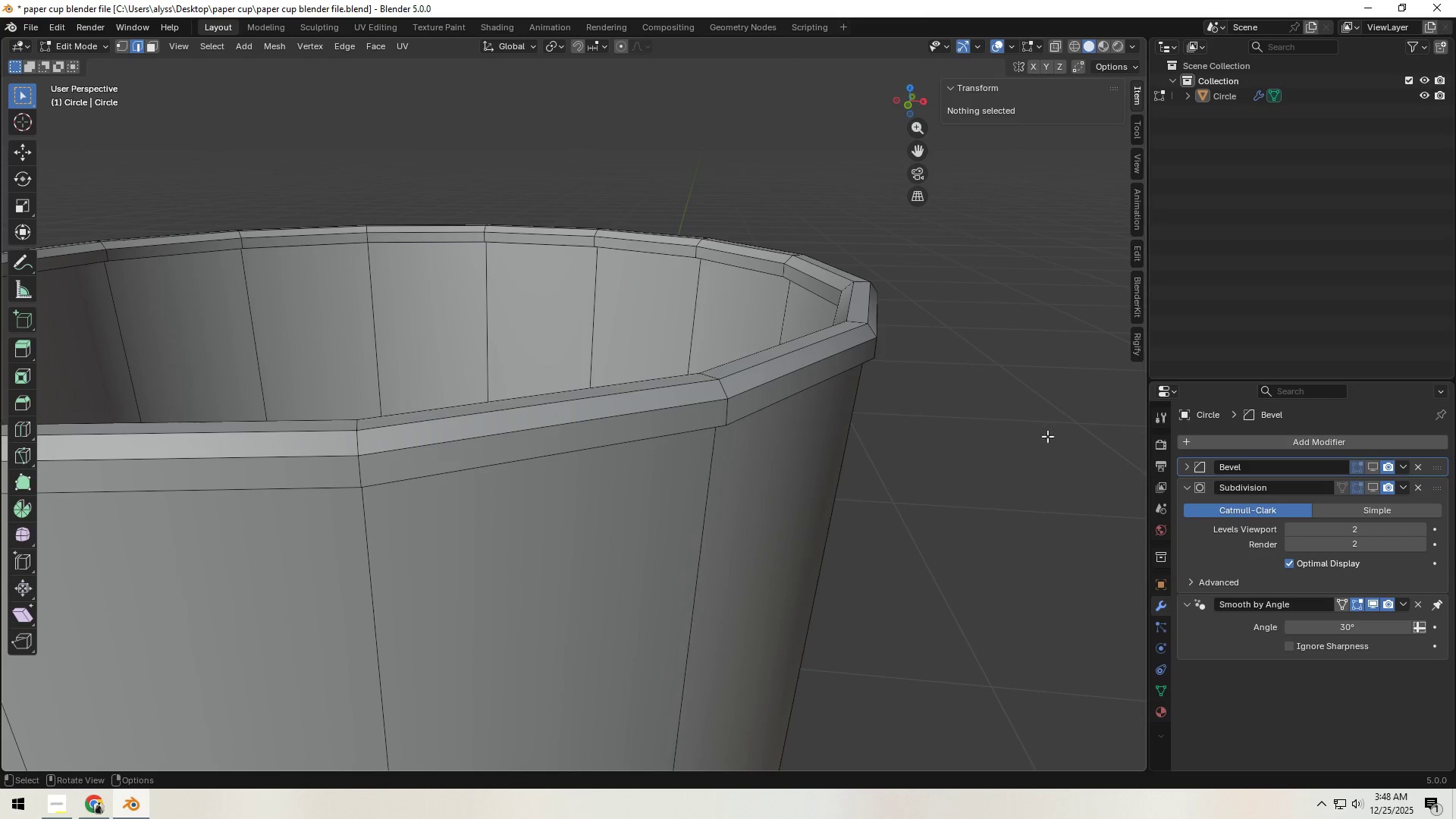 
key(Tab)
 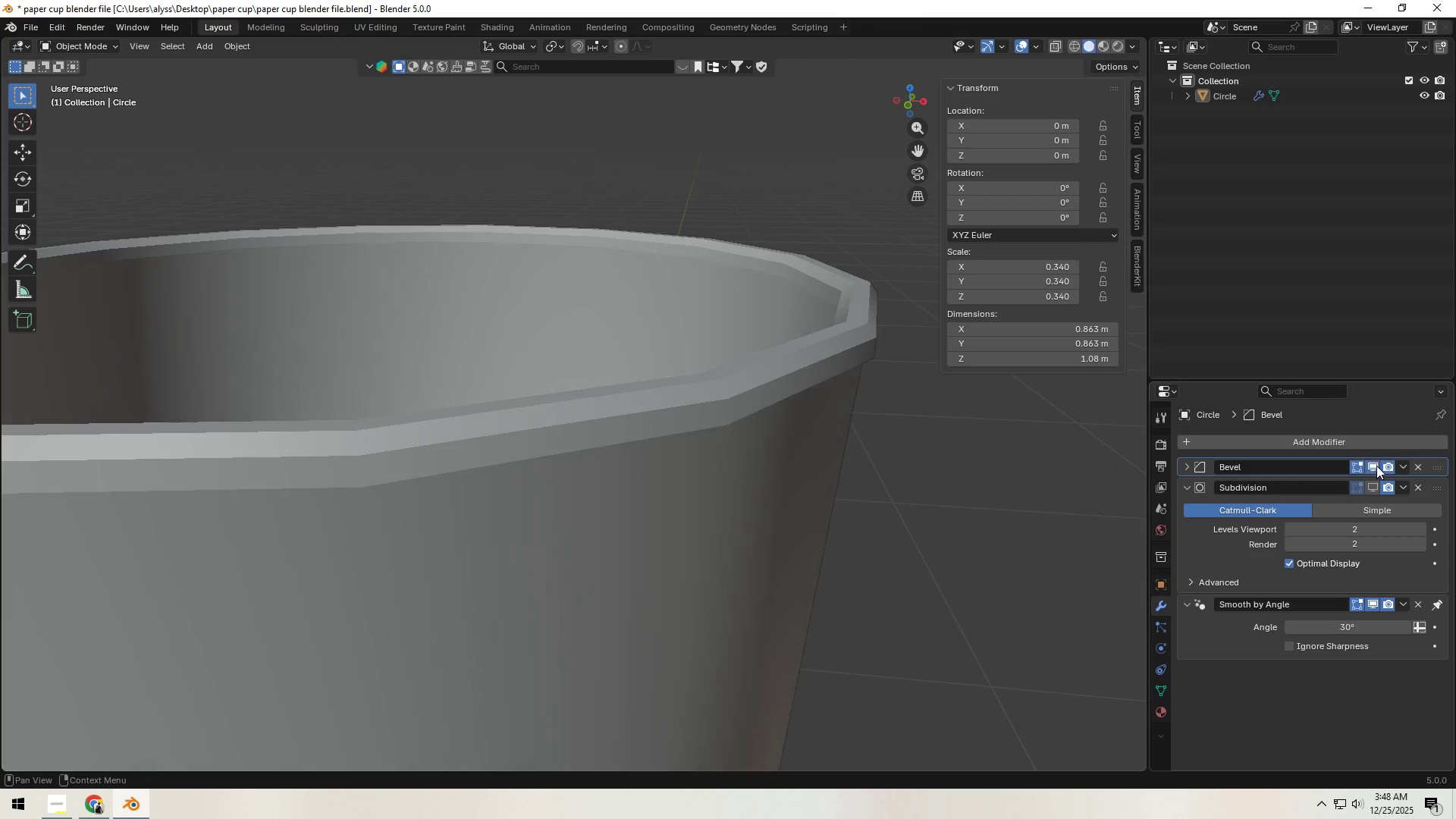 
double_click([1374, 482])
 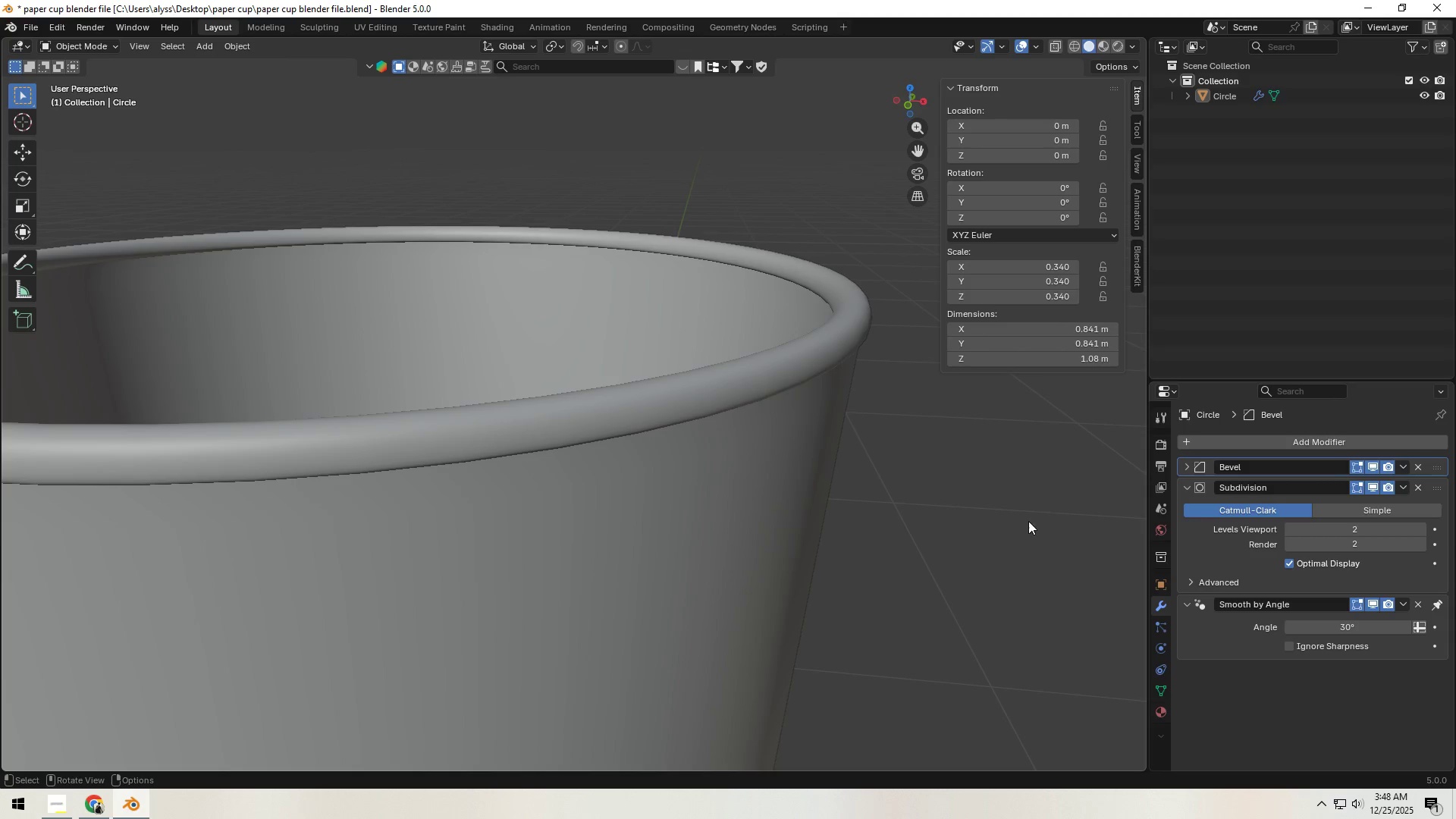 
left_click([1026, 521])
 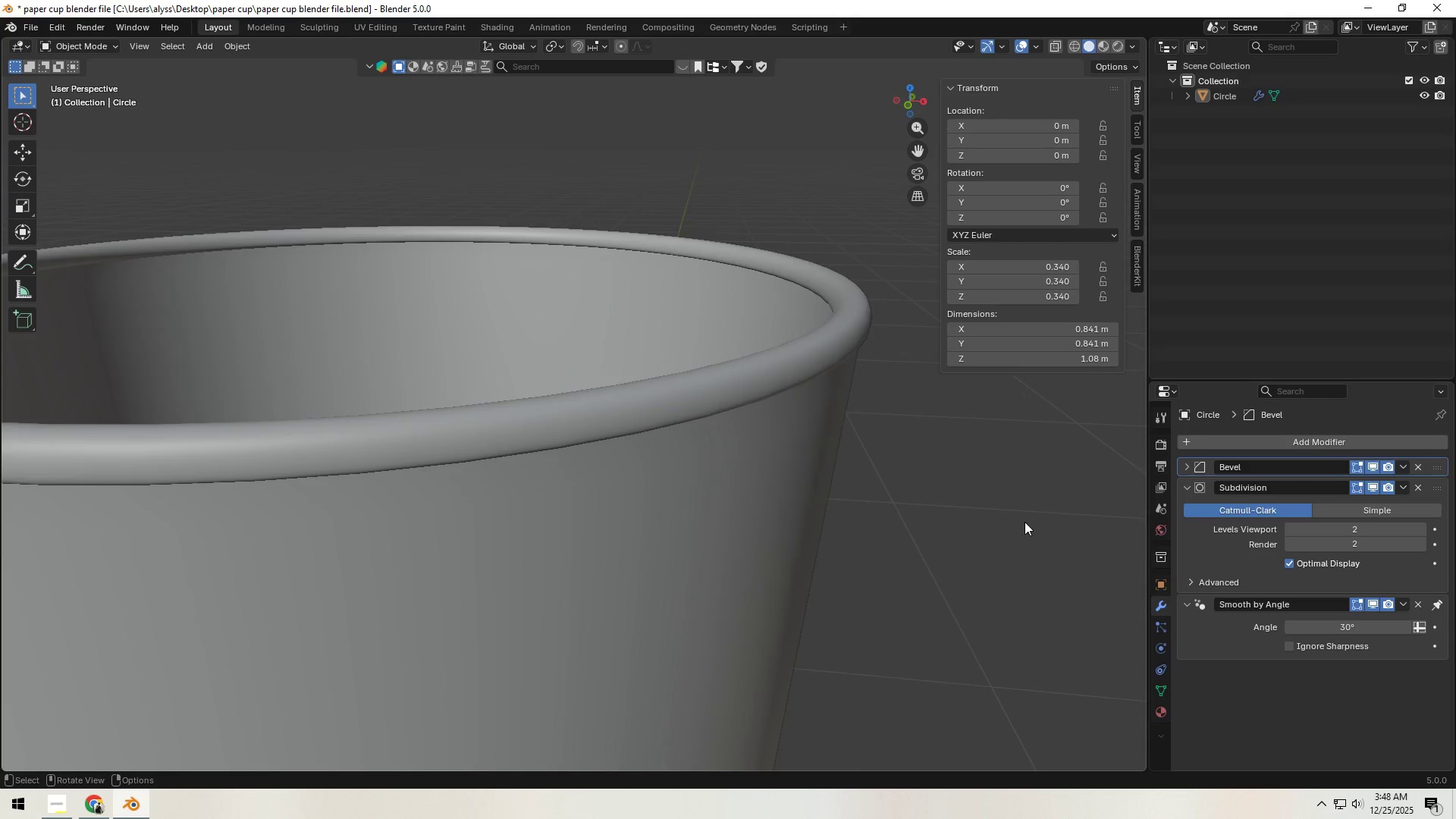 
scroll: coordinate [1025, 522], scroll_direction: down, amount: 4.0
 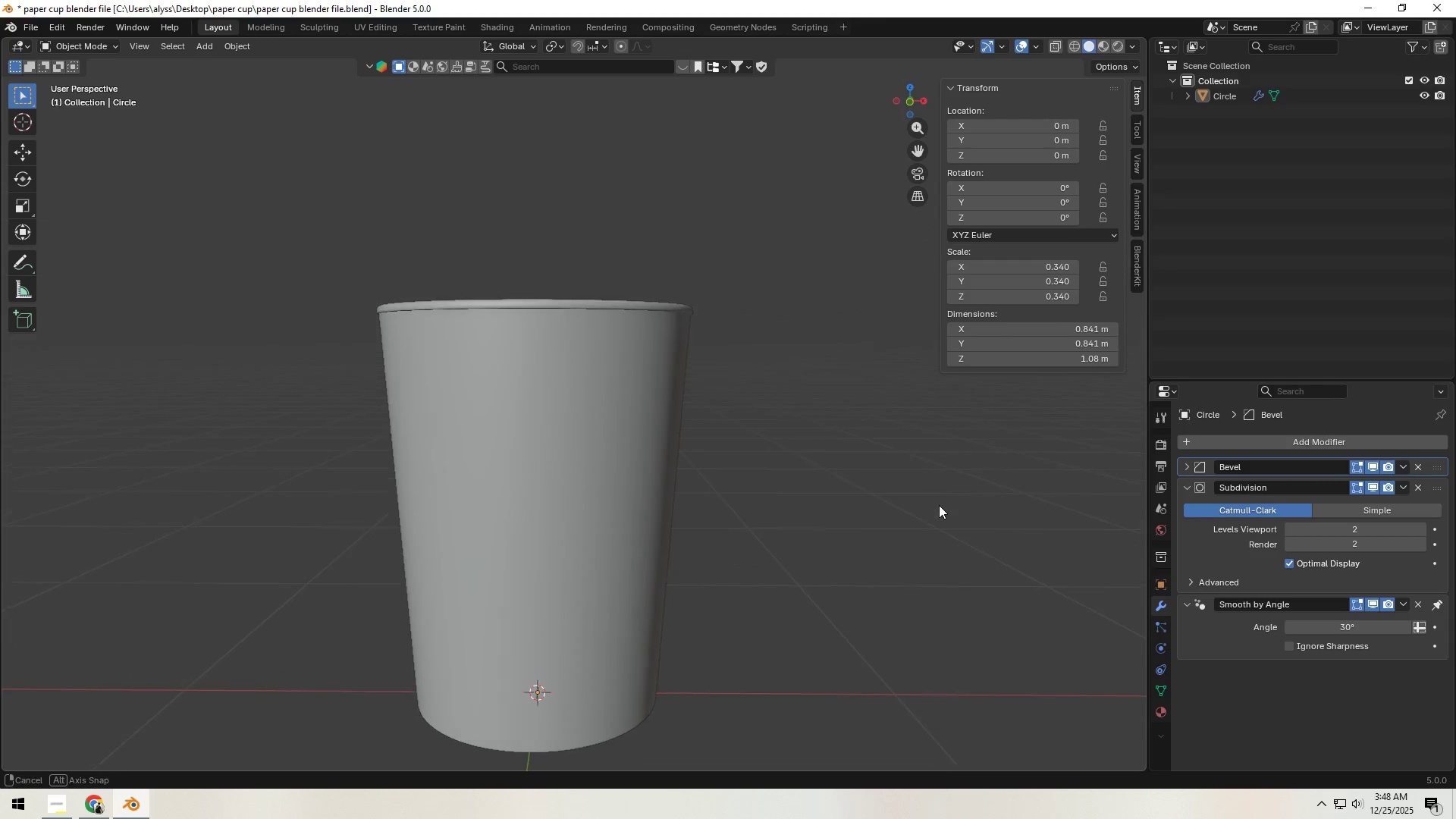 
left_click([919, 505])
 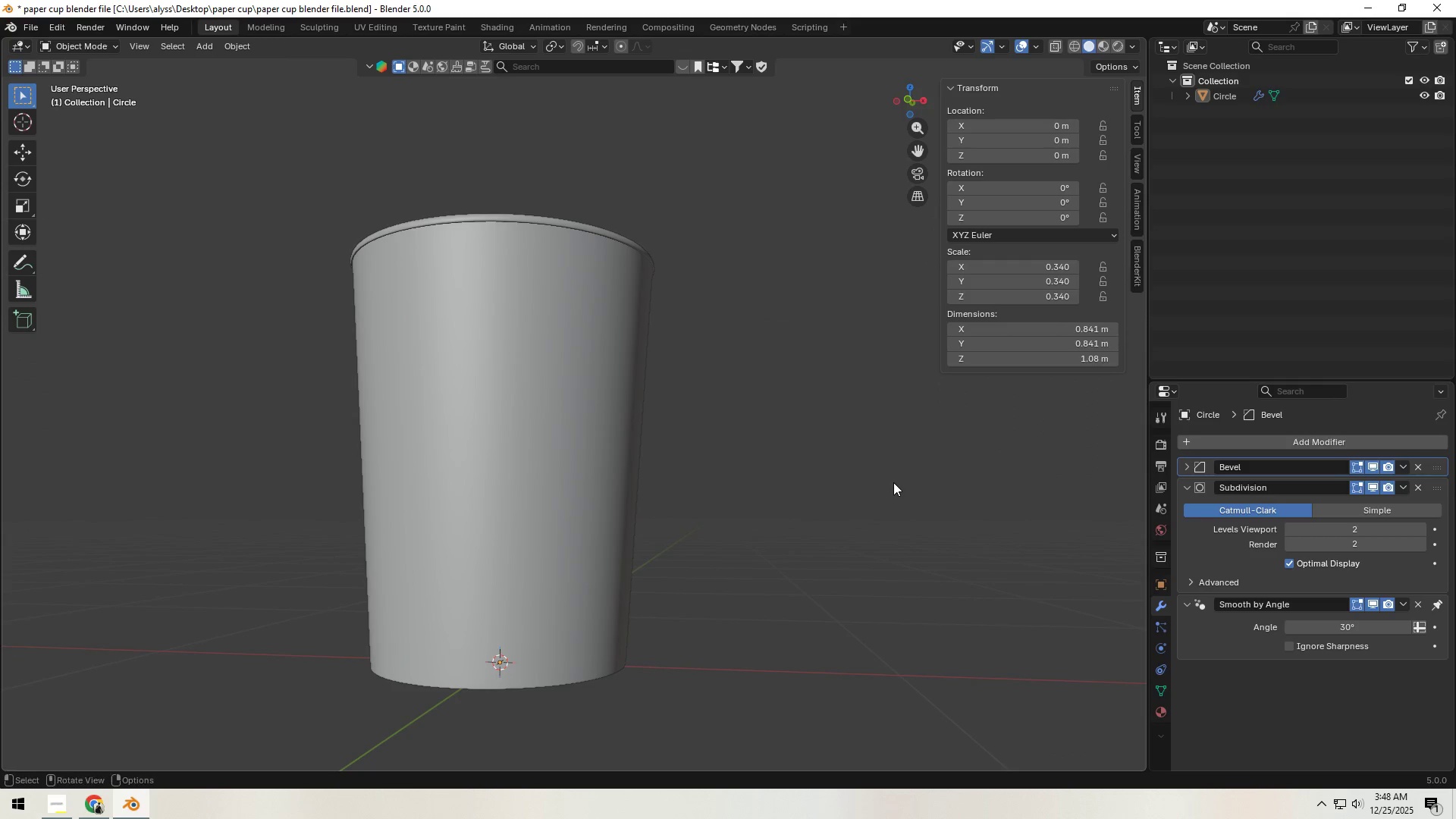 
key(Control+S)
 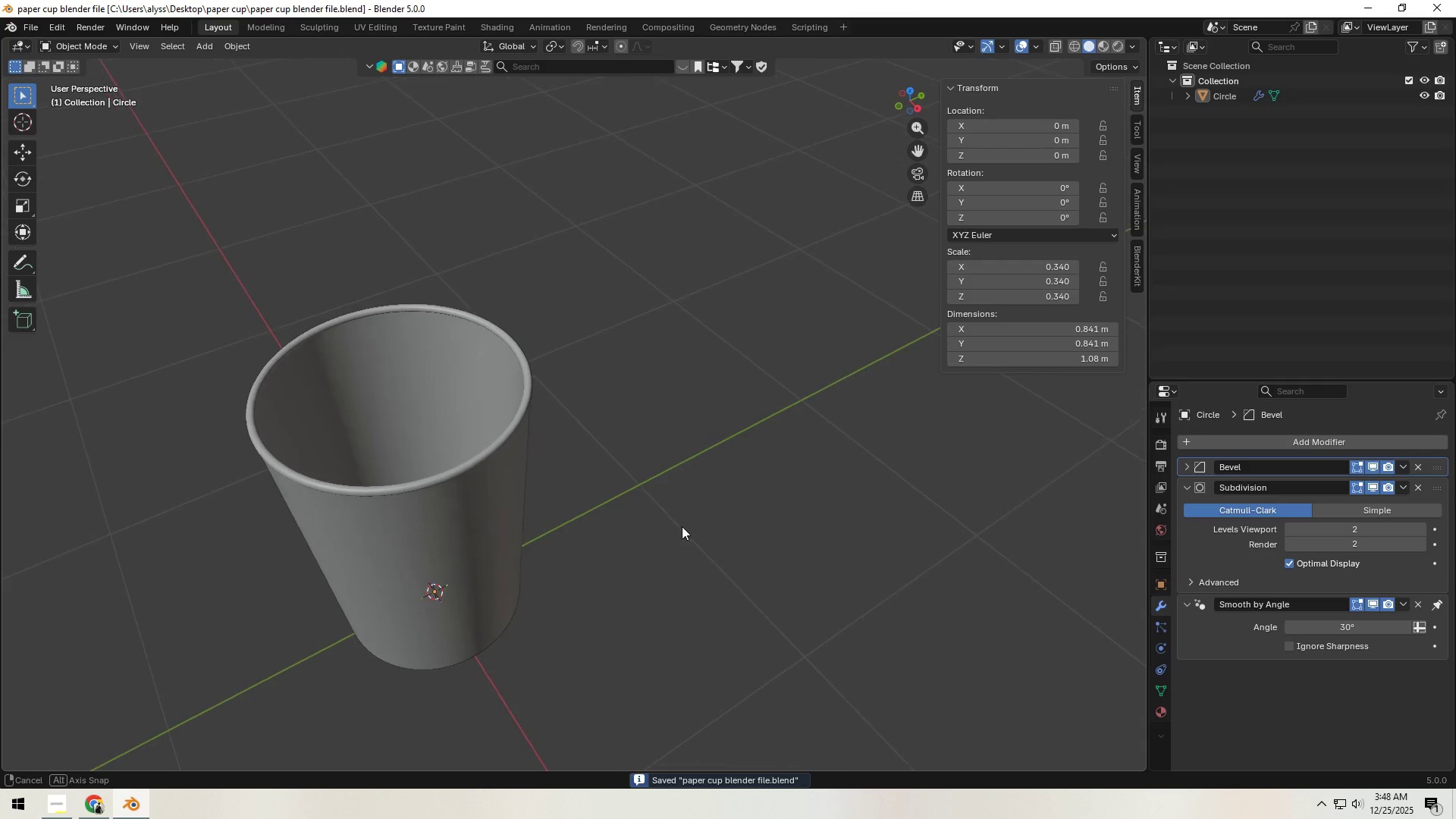 
hold_key(key=ShiftLeft, duration=0.38)
 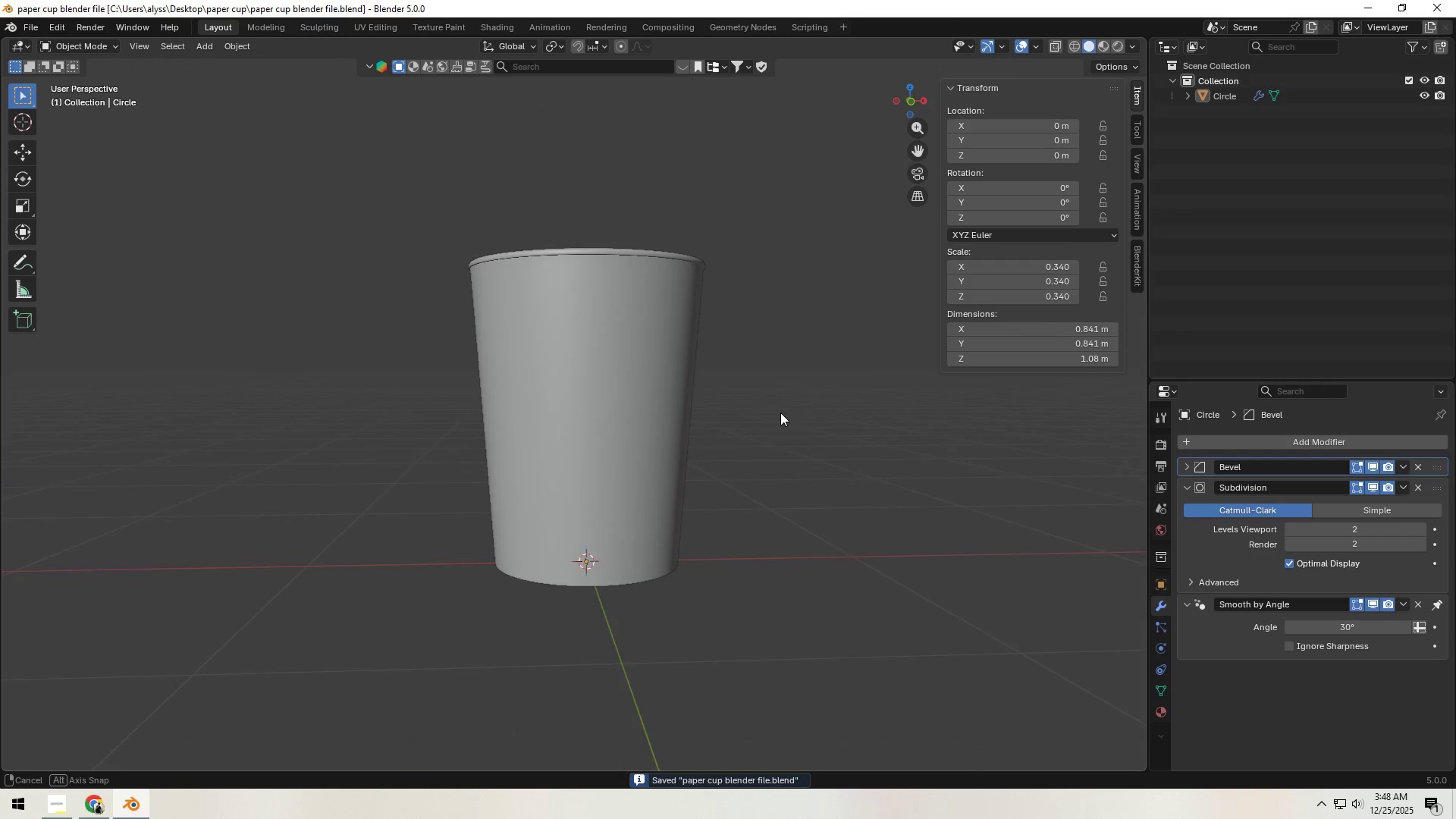 
scroll: coordinate [756, 516], scroll_direction: down, amount: 1.0
 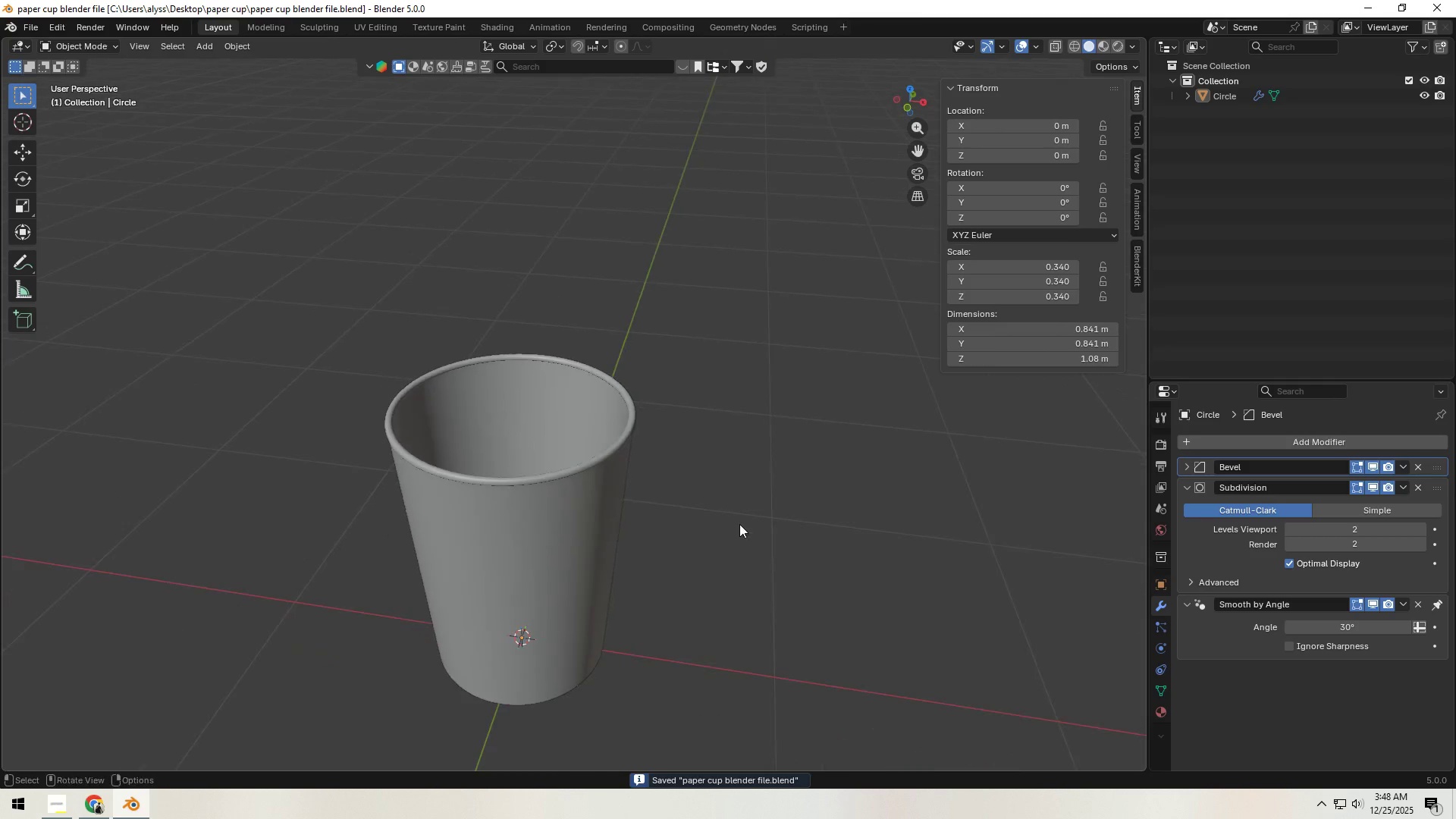 
left_click([643, 469])
 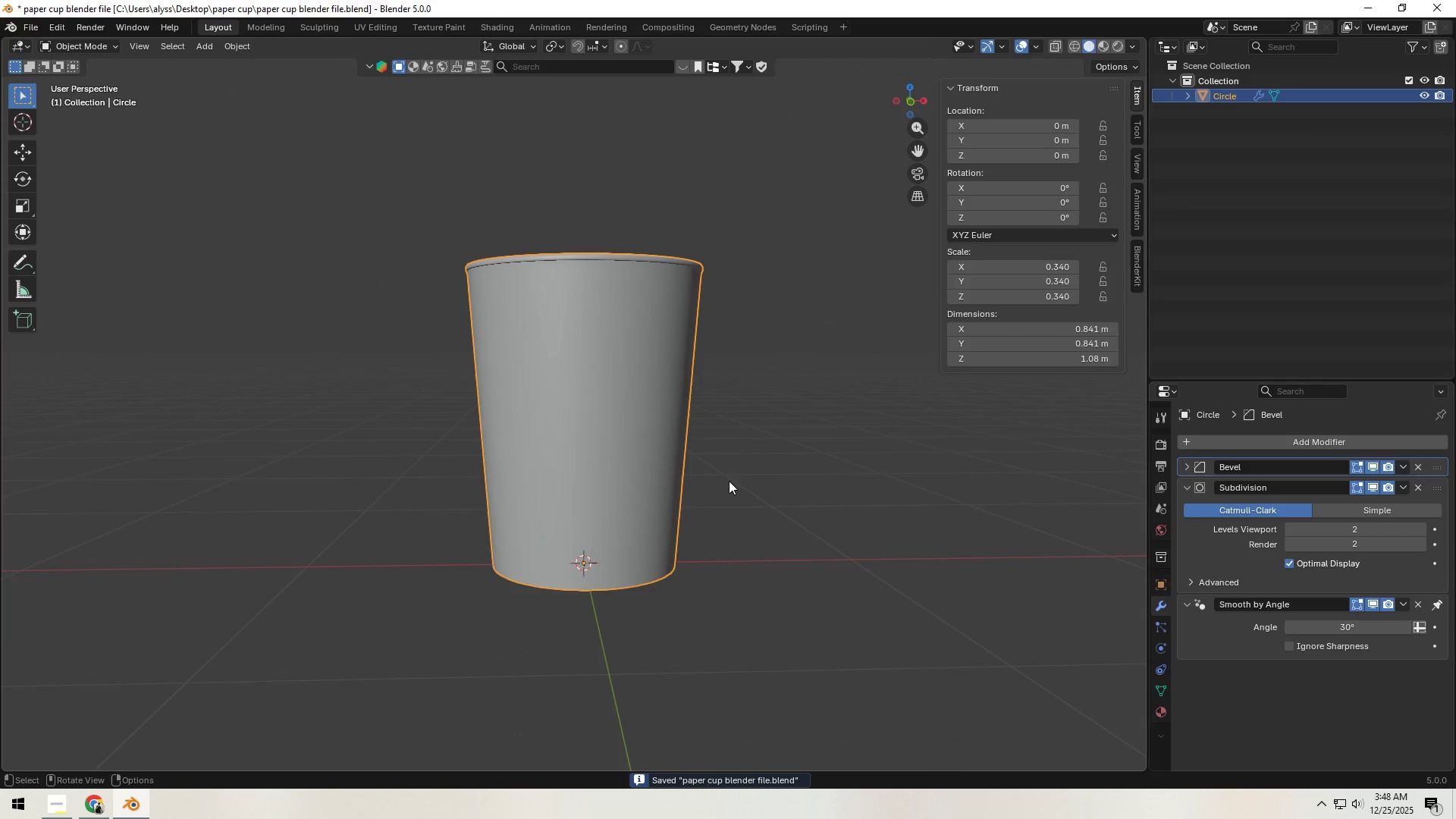 
key(Tab)
 